 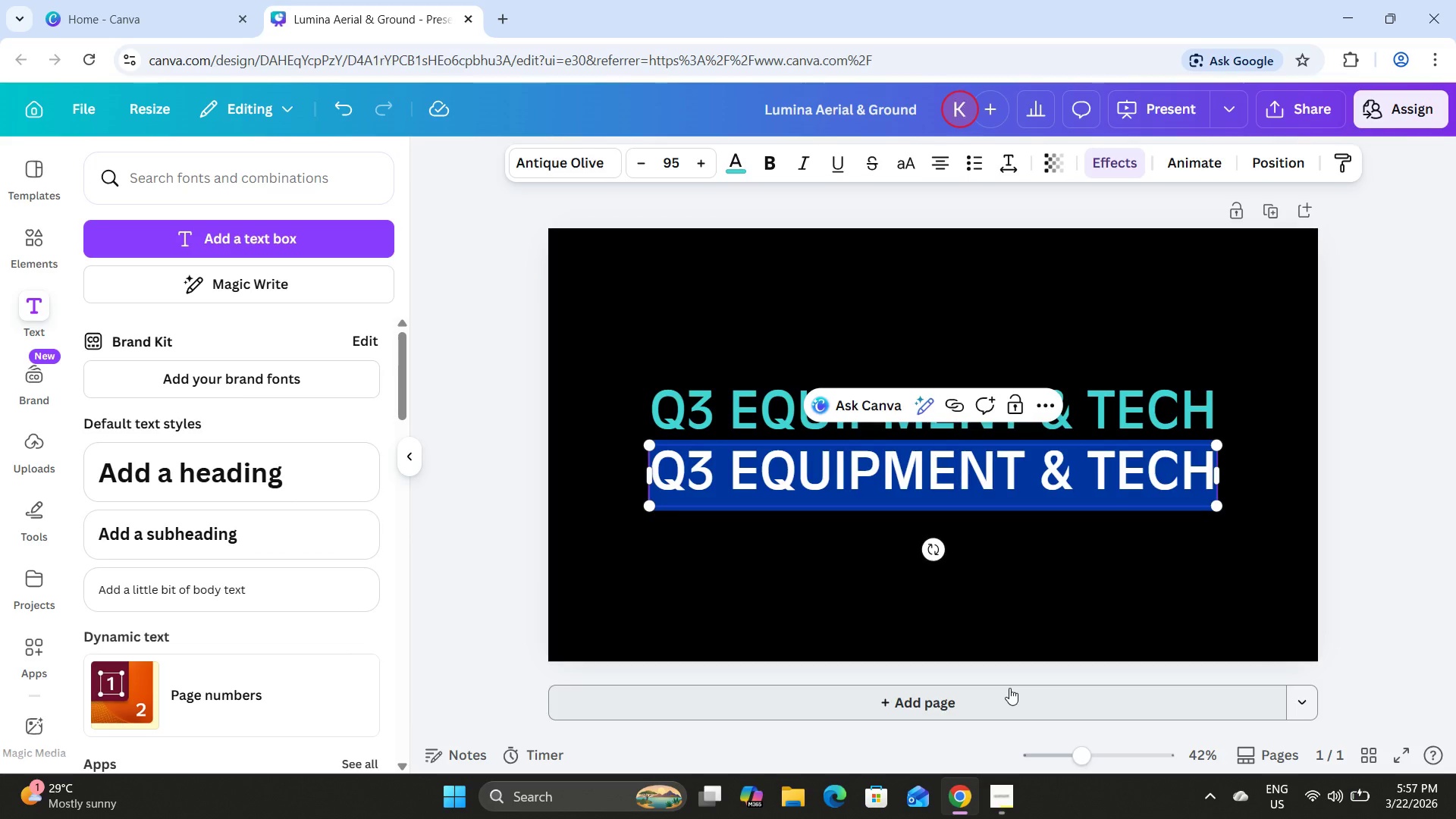 
type(FLEET UPDATE)
 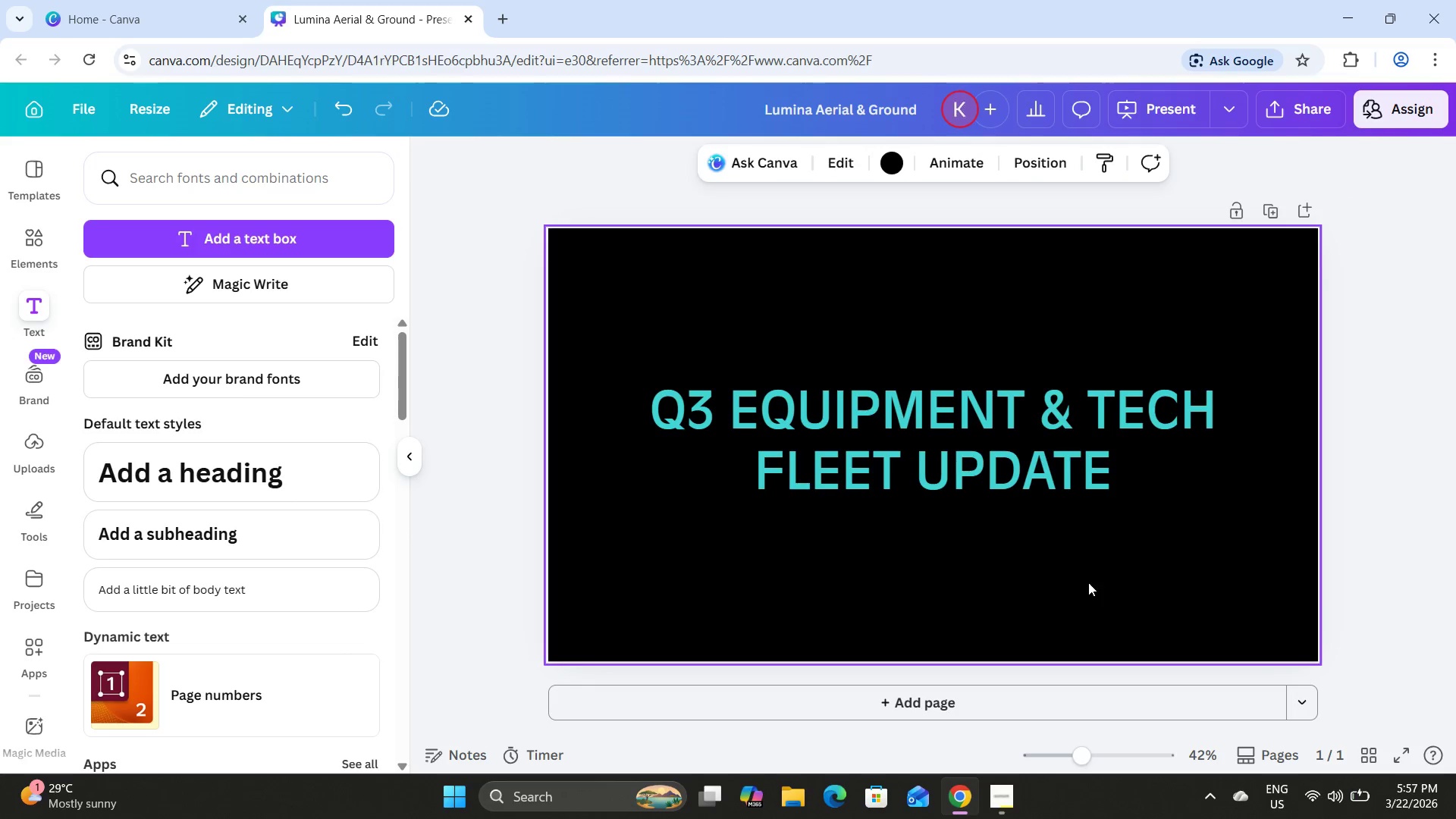 
left_click([976, 484])
 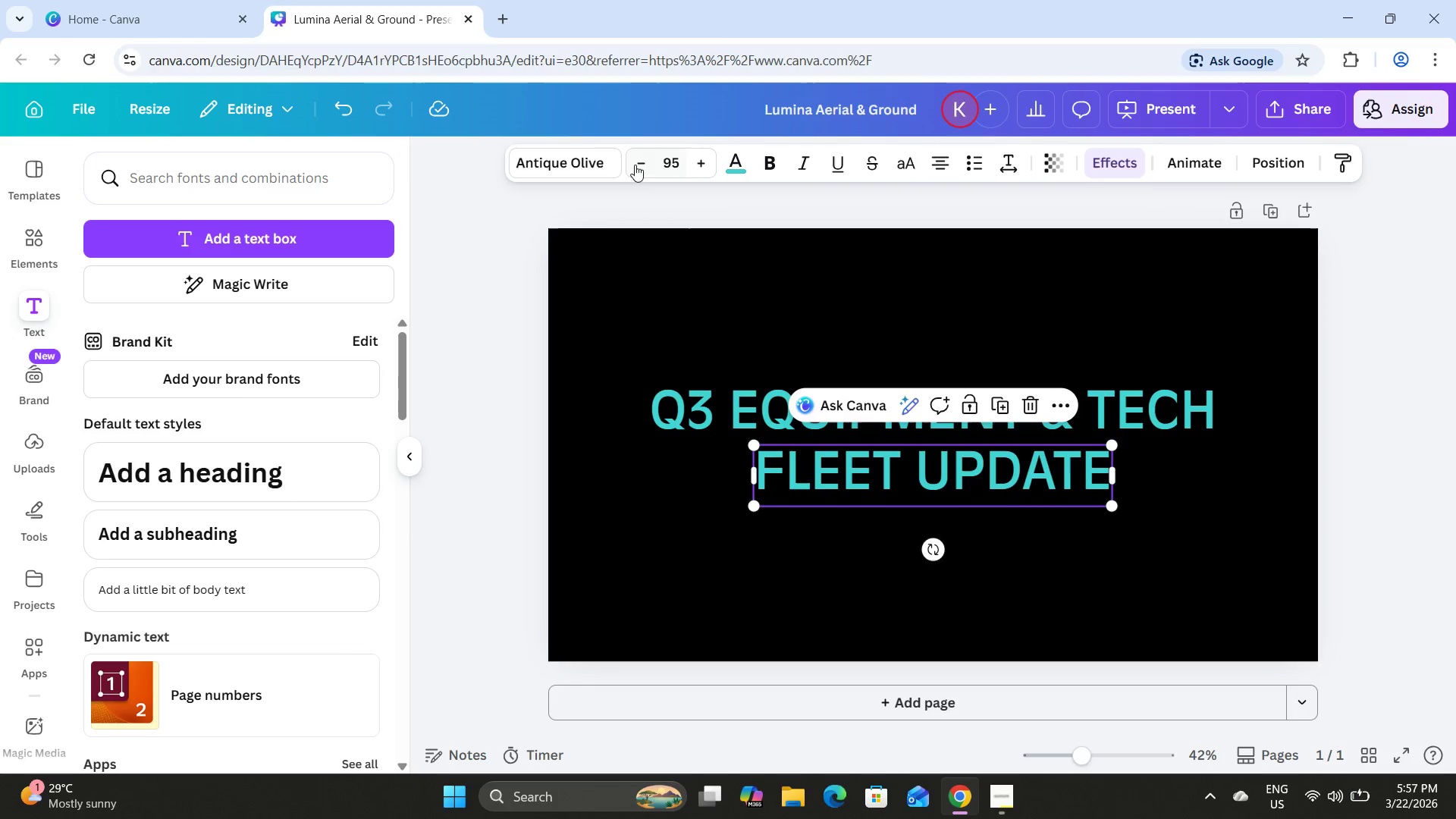 
left_click([667, 162])
 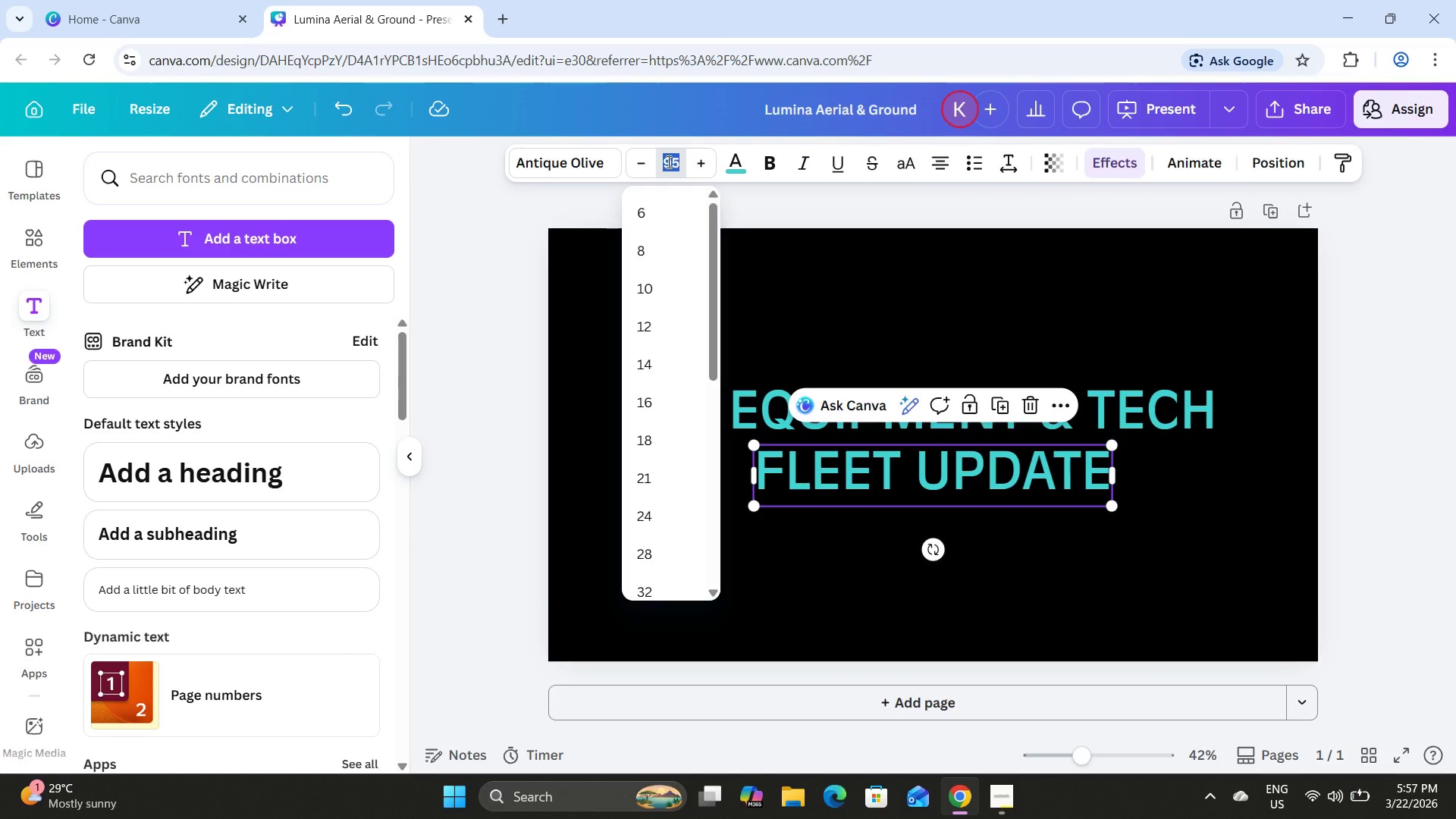 
key(Numpad3)
 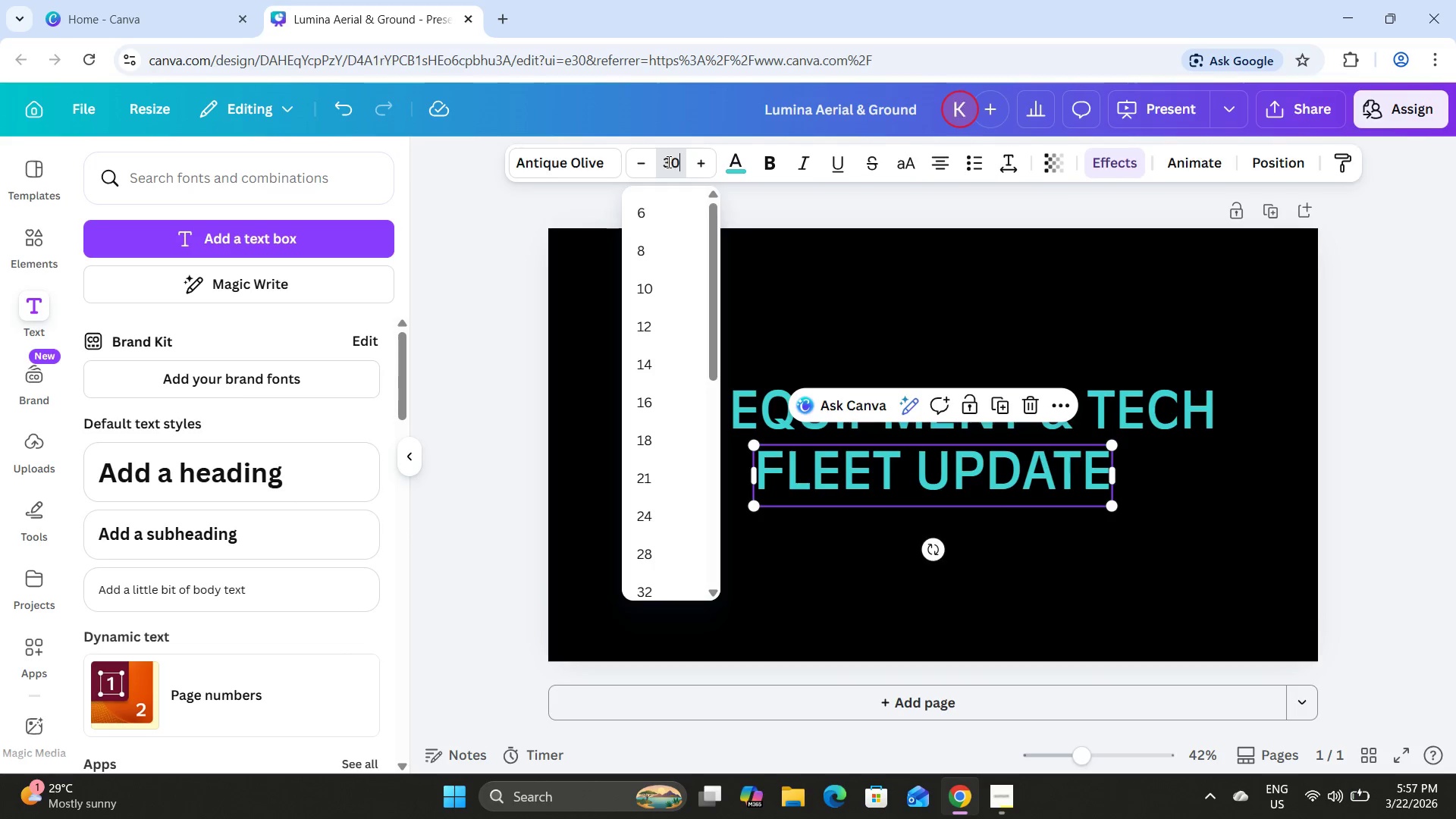 
key(Numpad0)
 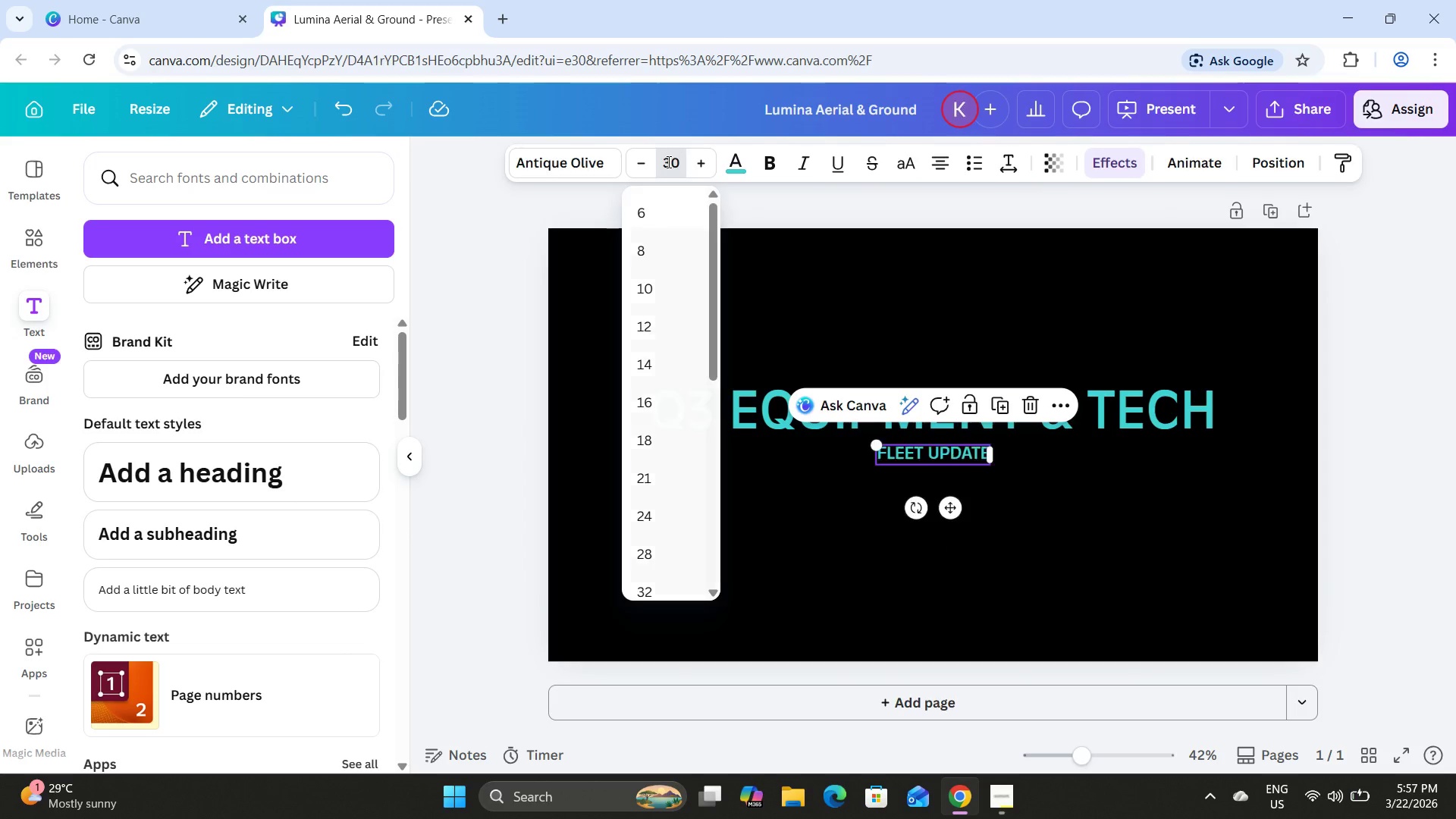 
key(NumpadEnter)
 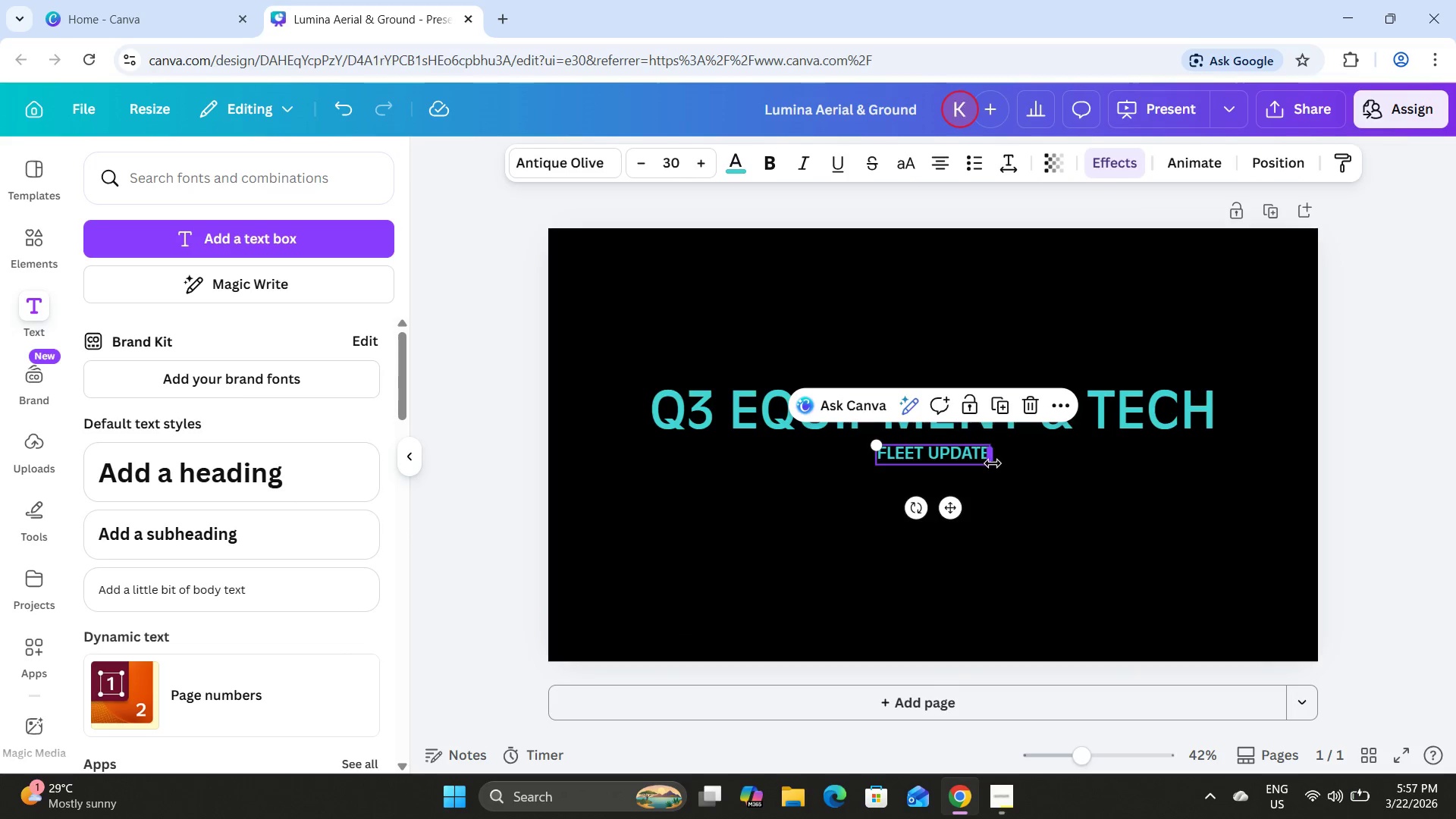 
left_click_drag(start_coordinate=[990, 466], to_coordinate=[1138, 516])
 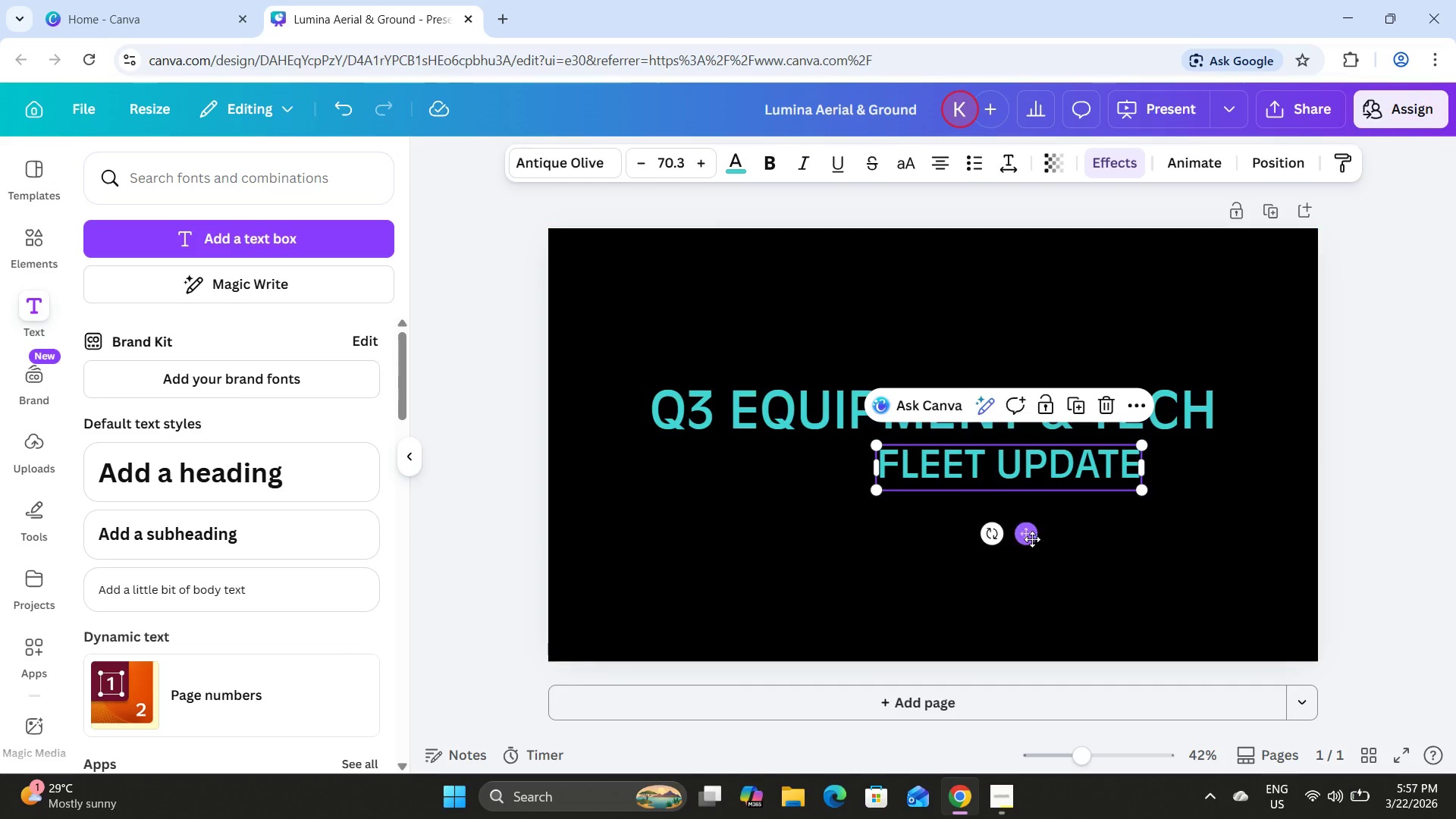 
left_click_drag(start_coordinate=[1032, 539], to_coordinate=[952, 538])
 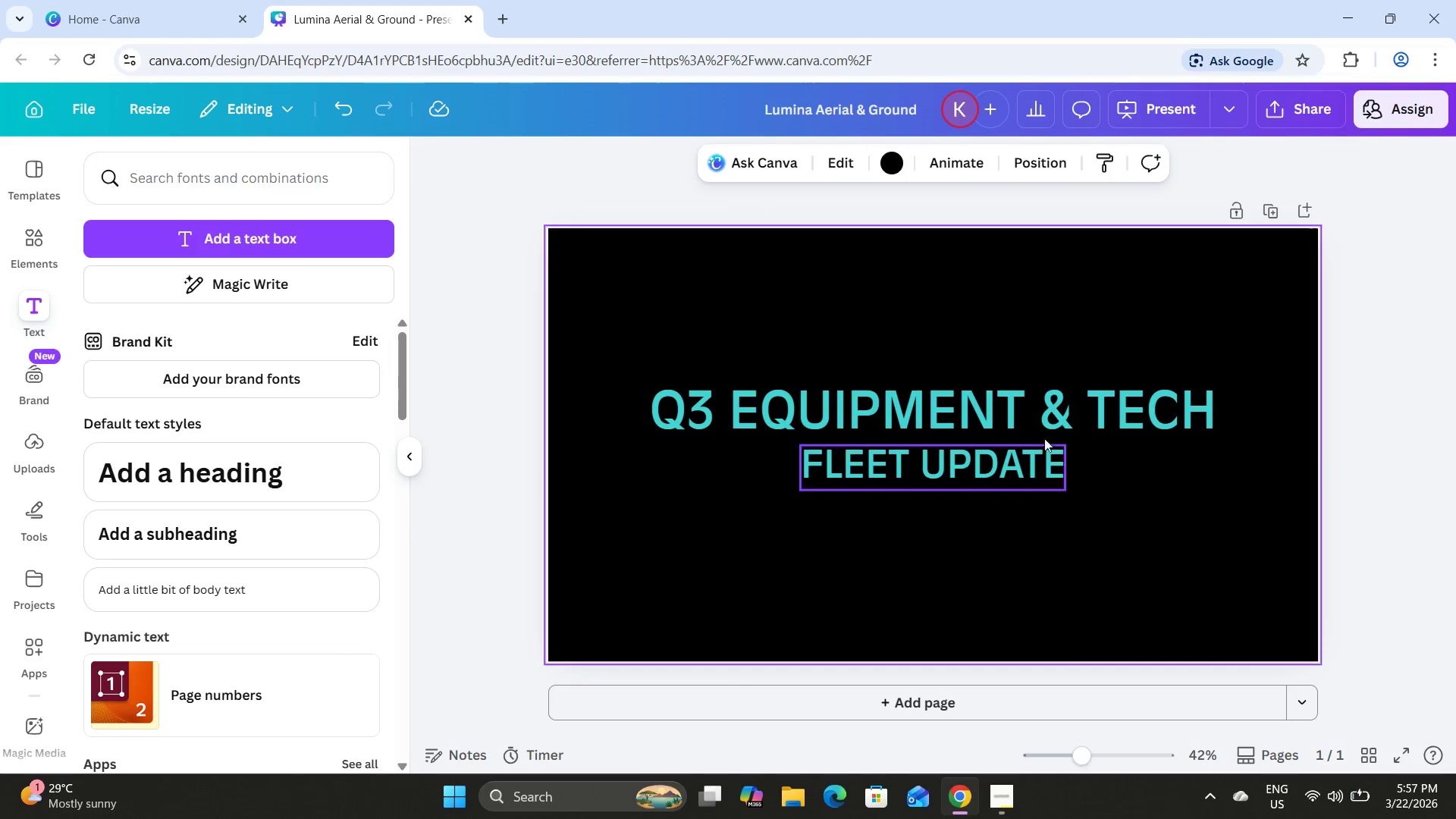 
double_click([1021, 422])
 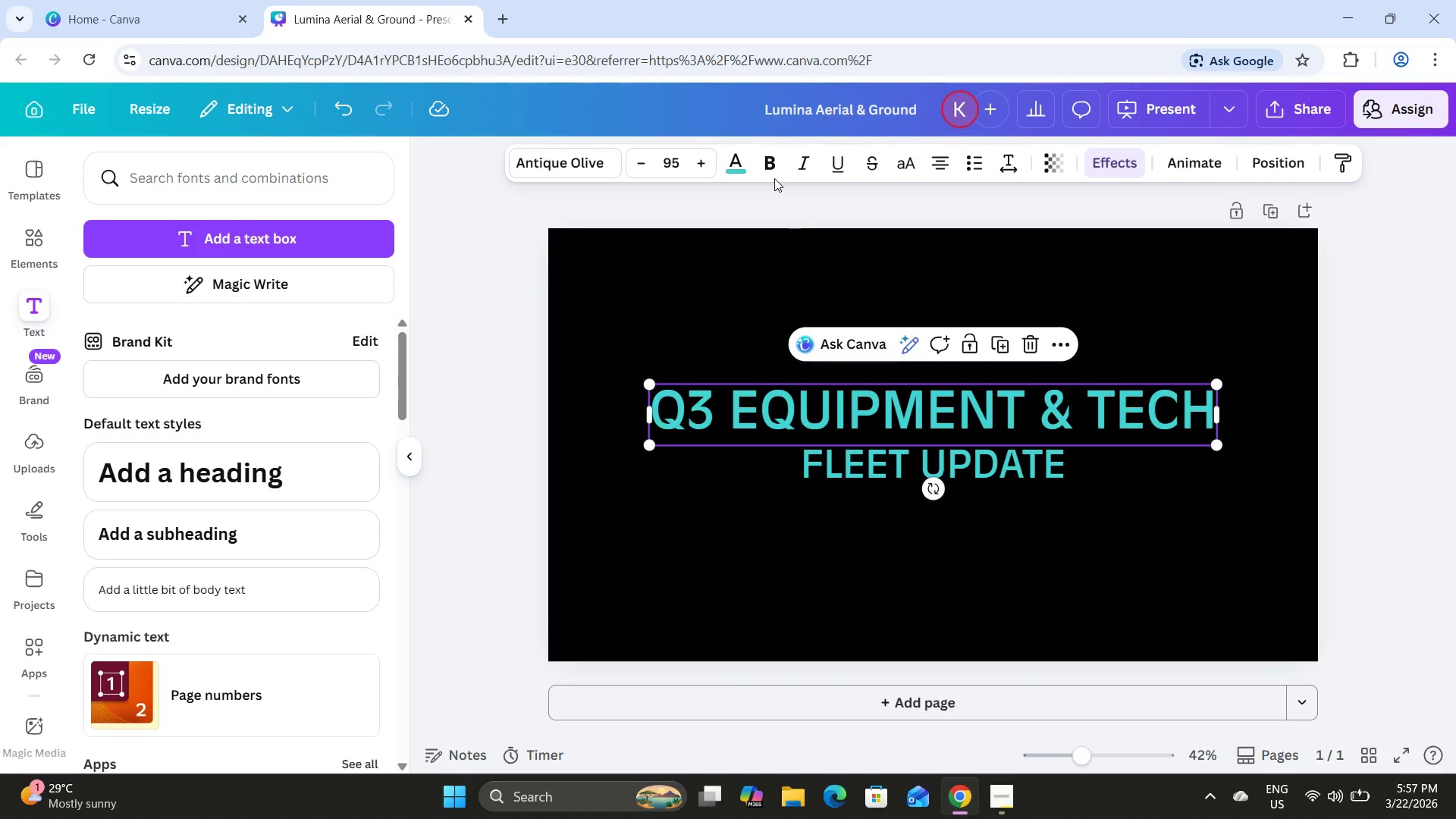 
left_click([766, 149])
 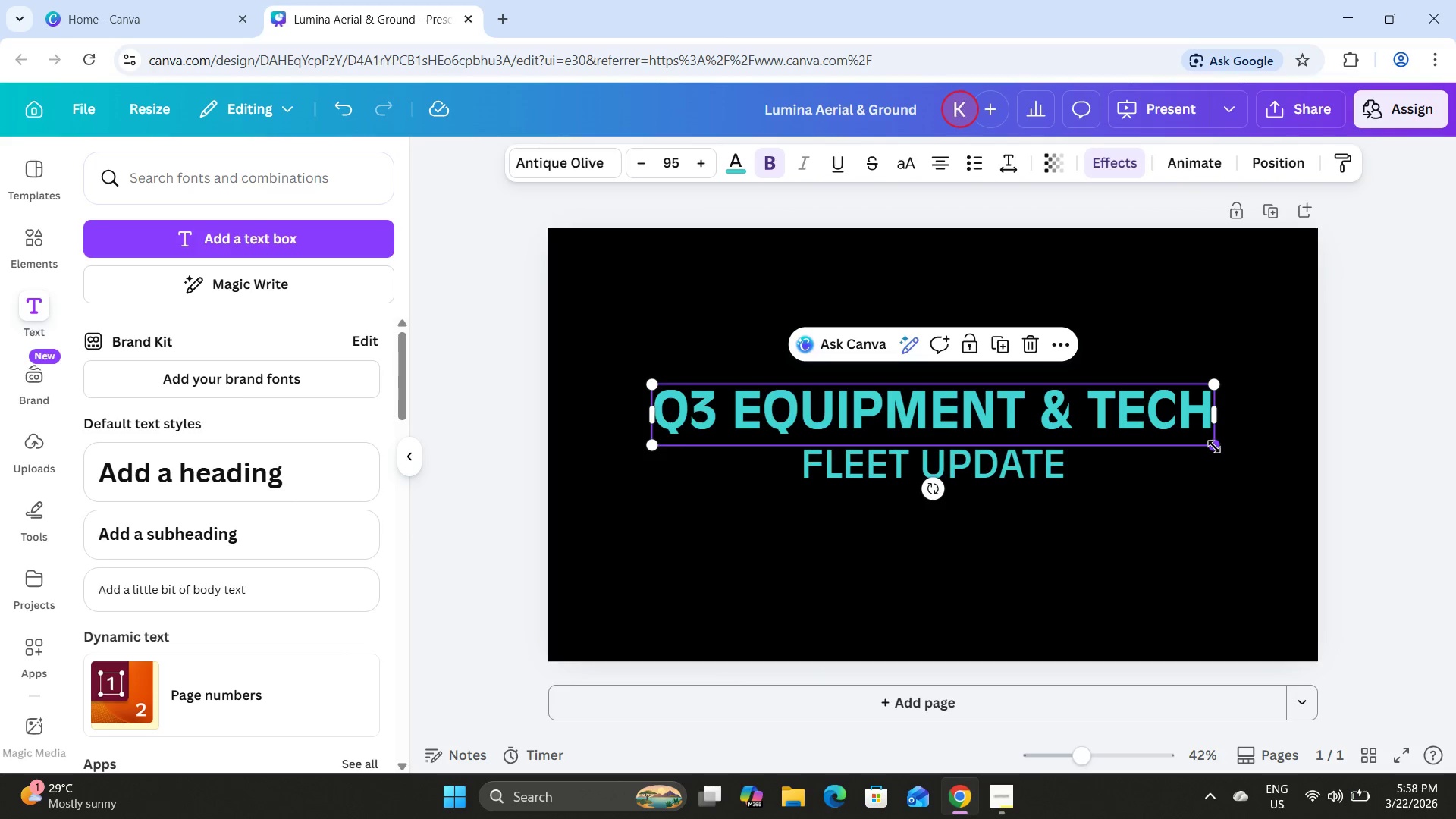 
left_click([1040, 466])
 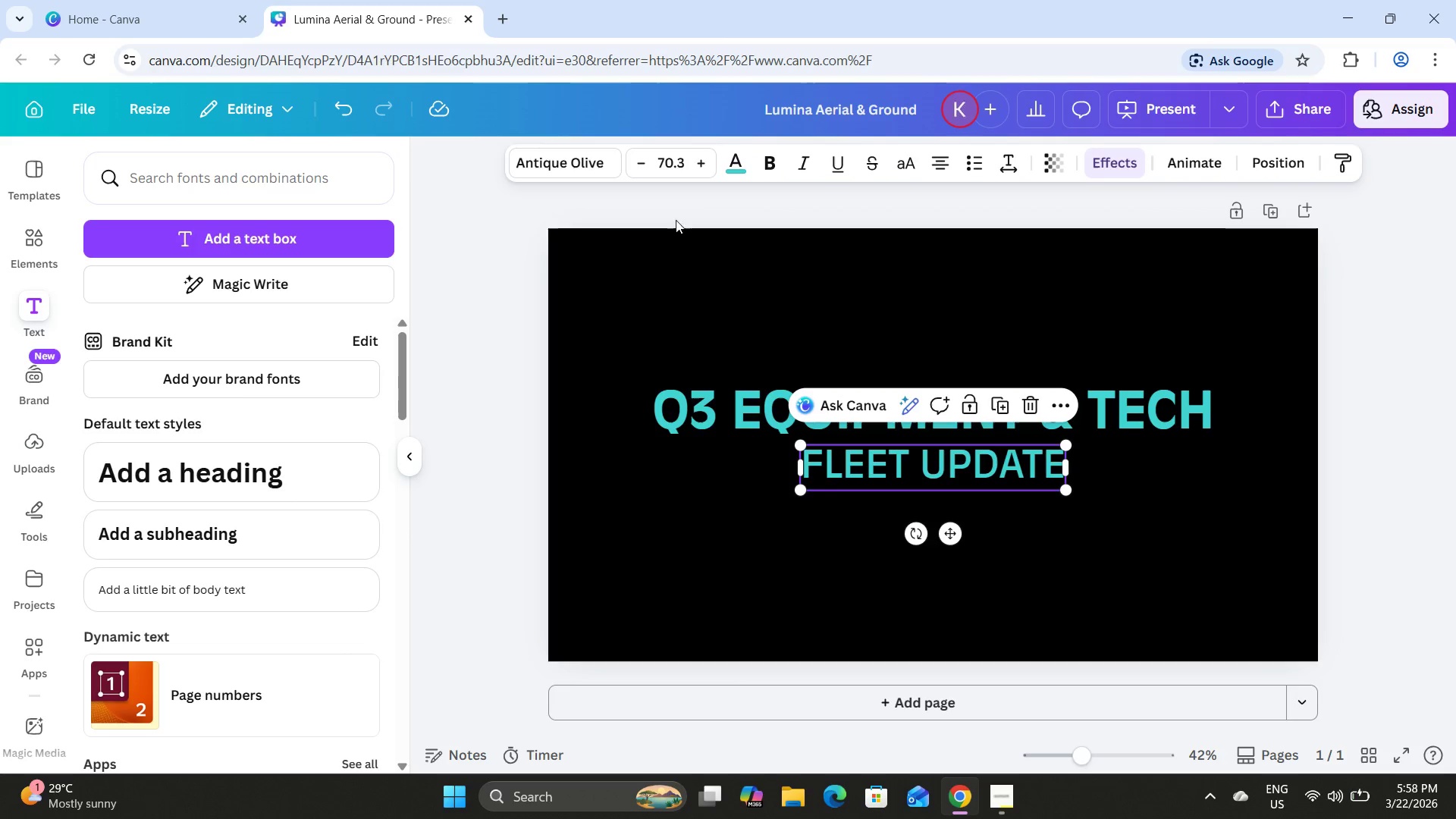 
left_click([675, 156])
 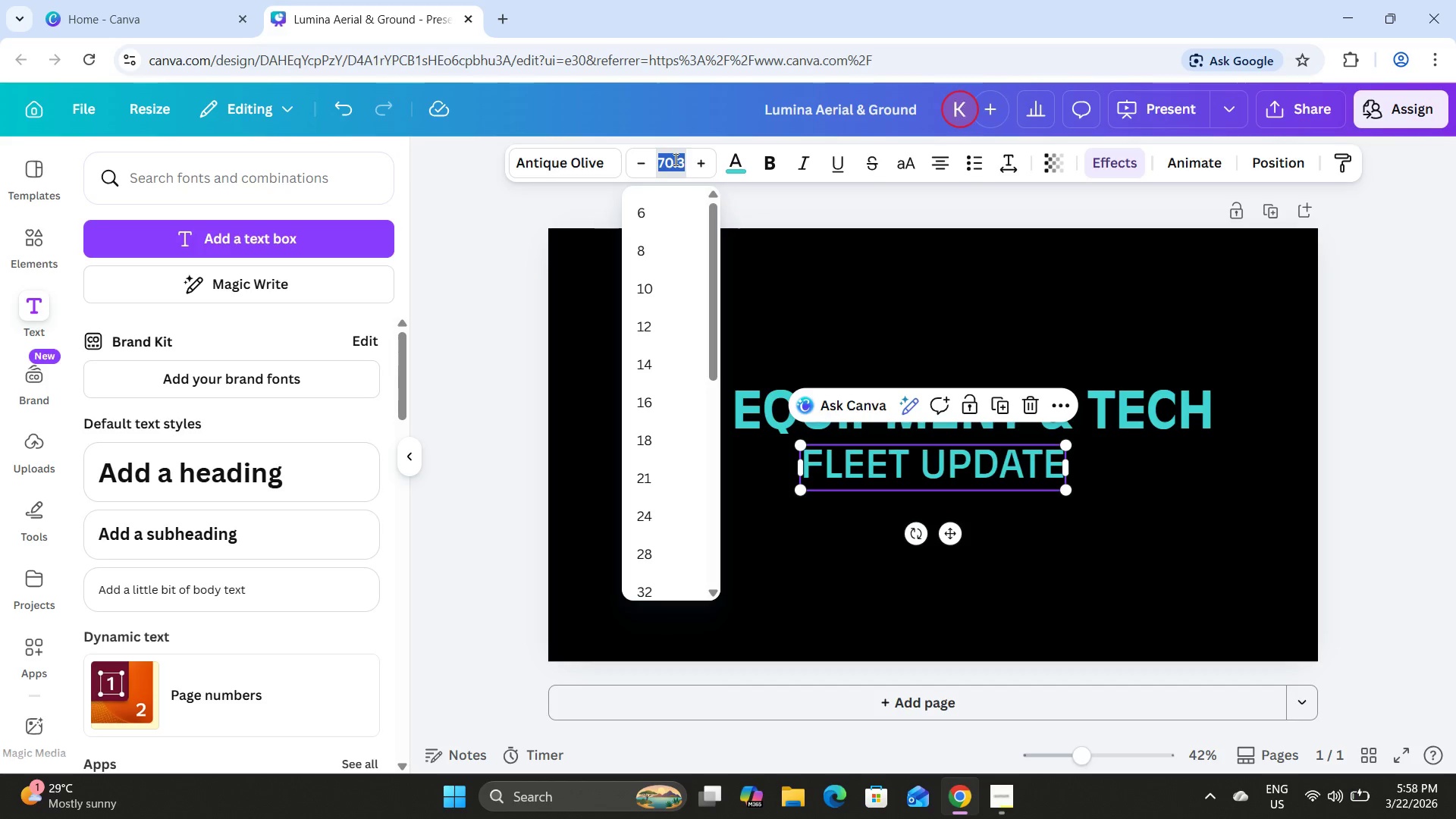 
key(Numpad7)
 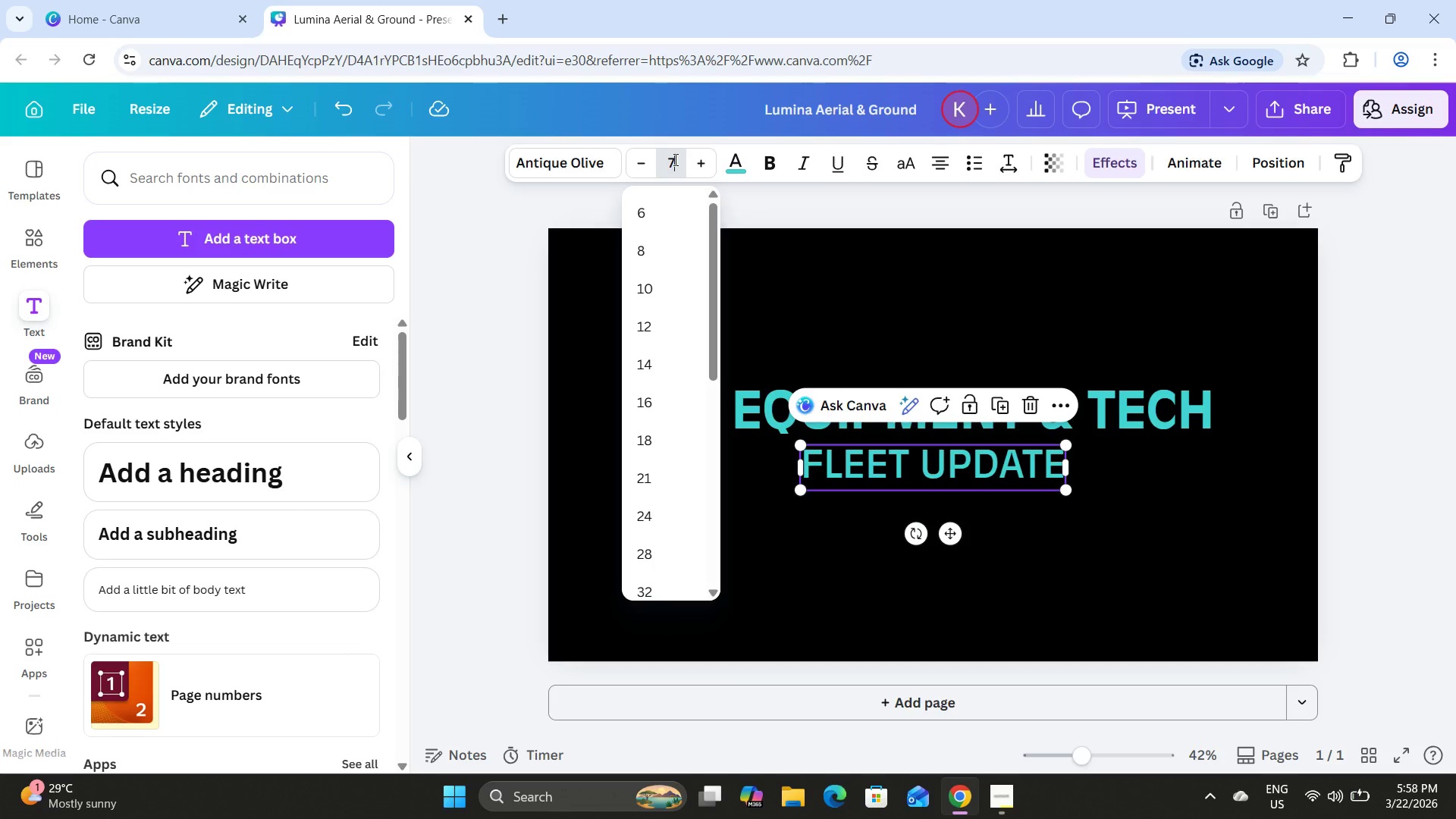 
key(Numpad0)
 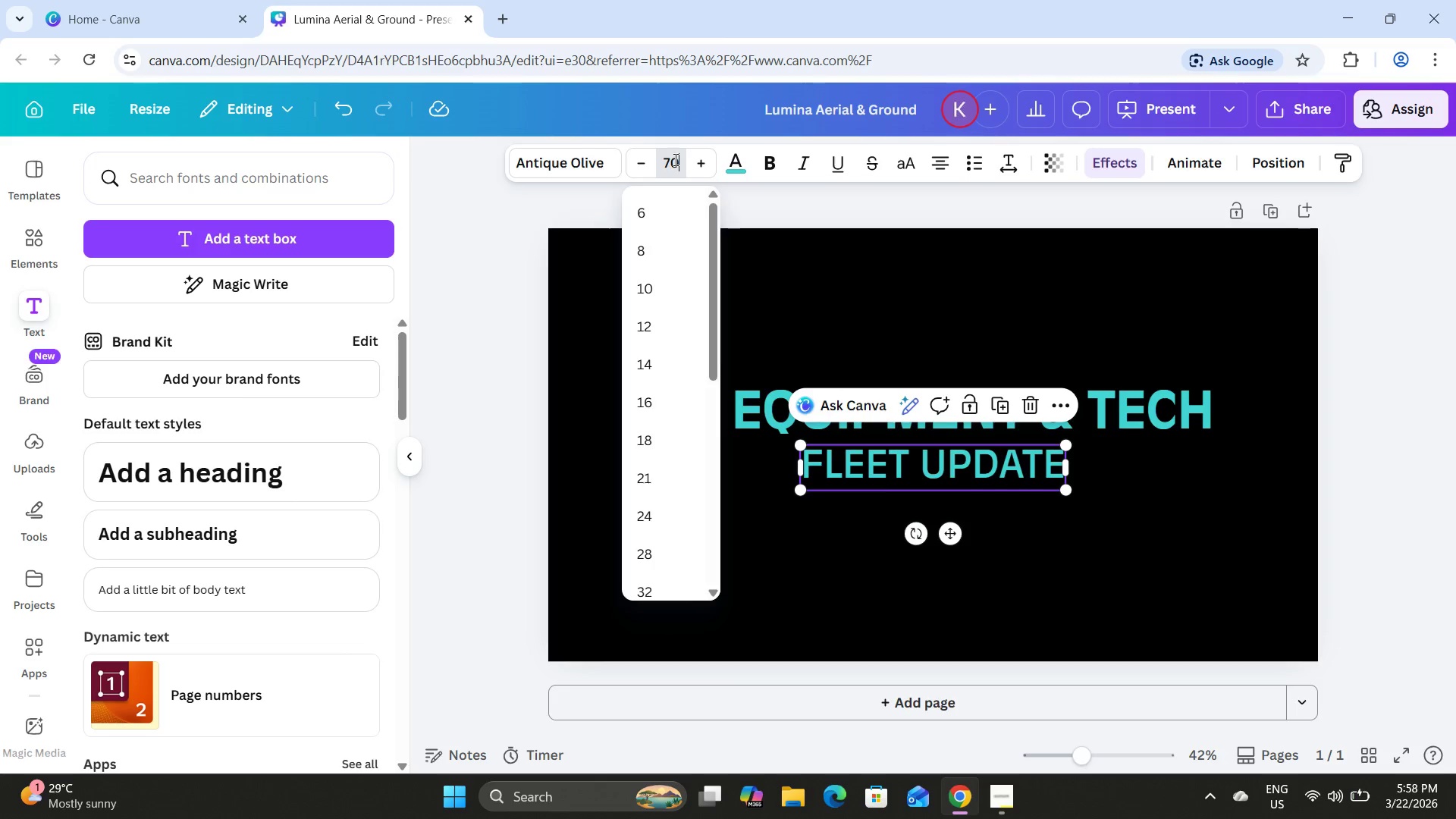 
key(NumpadEnter)
 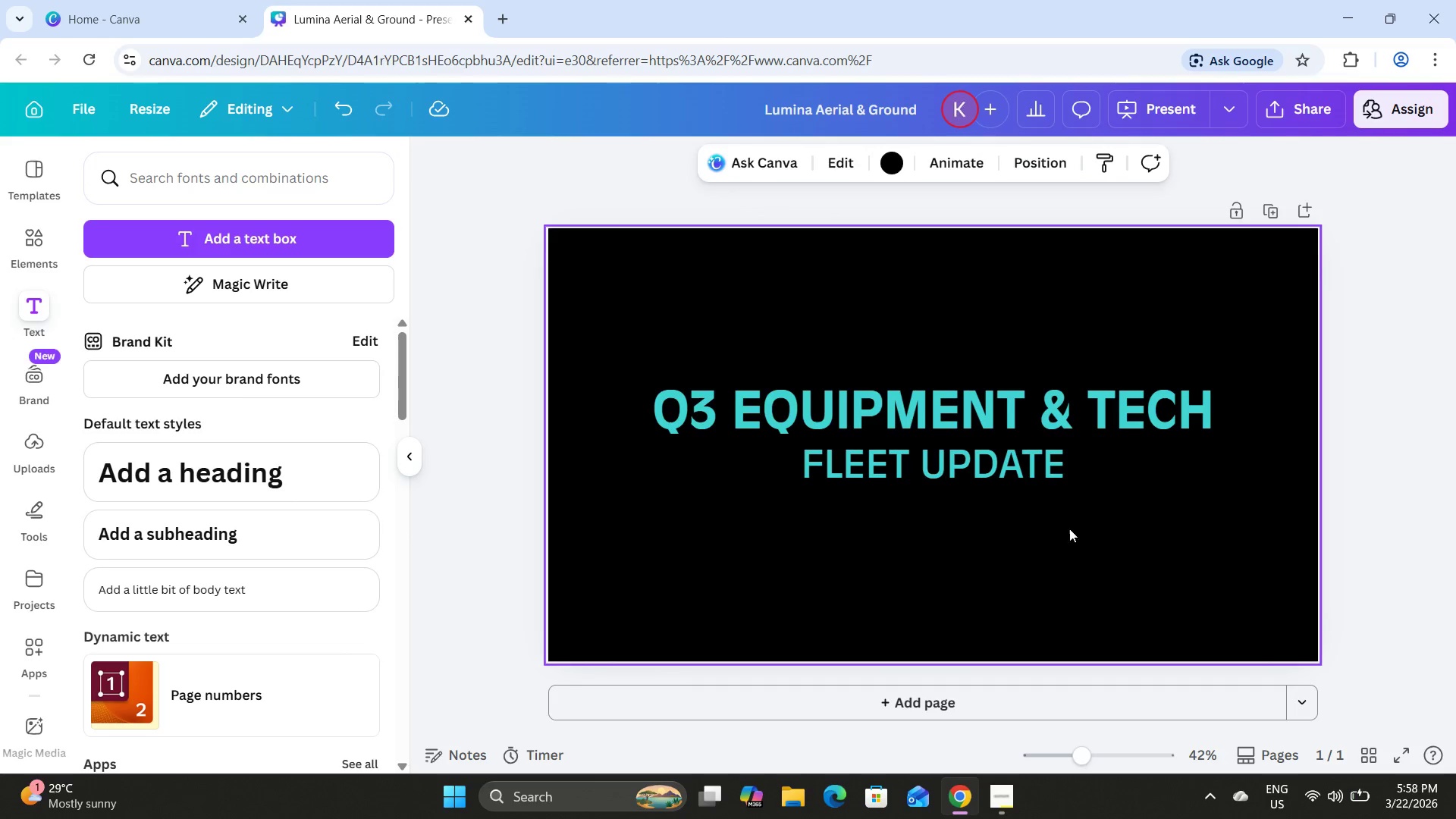 
double_click([947, 398])
 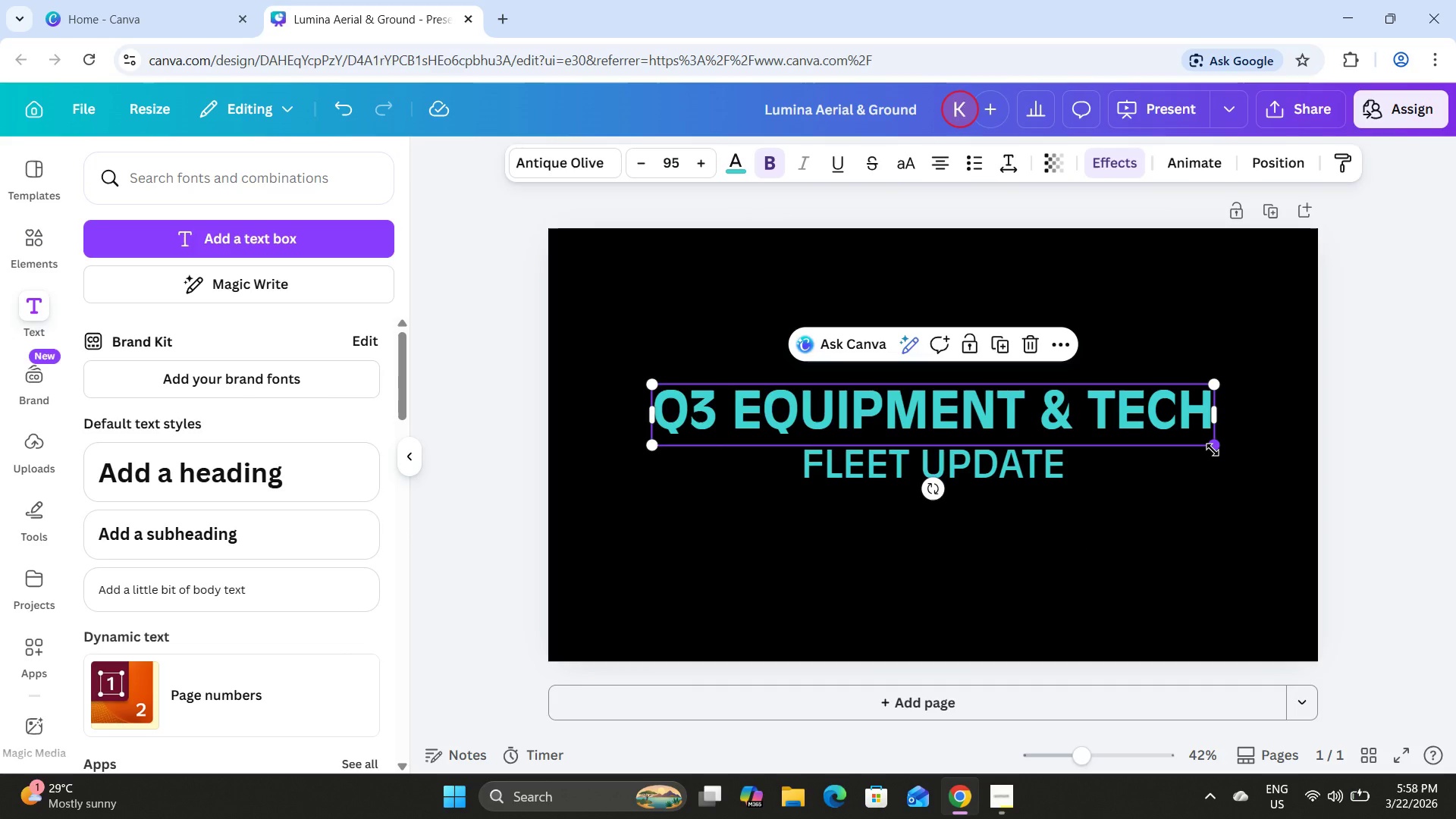 
left_click_drag(start_coordinate=[1213, 450], to_coordinate=[1275, 454])
 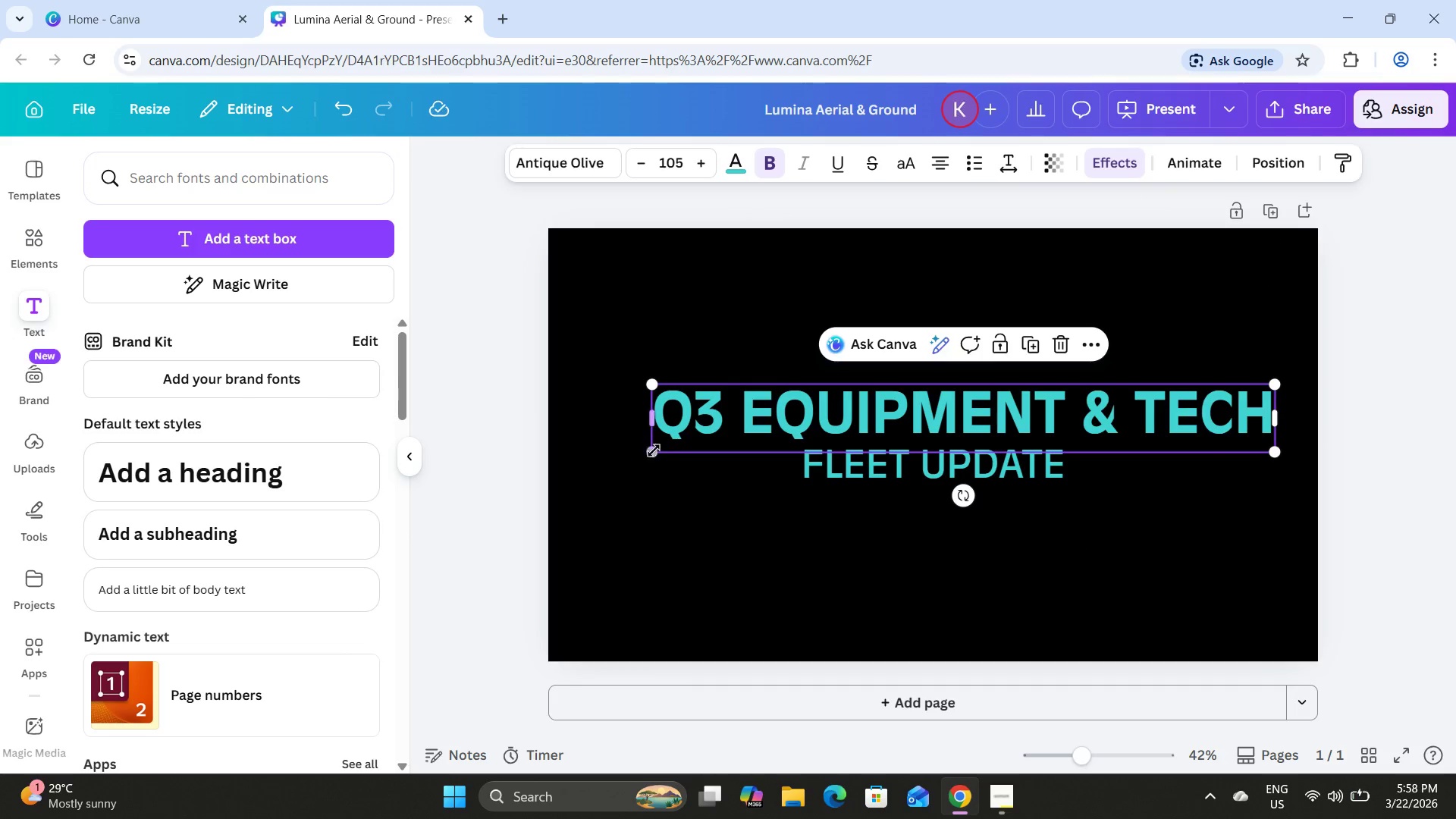 
left_click_drag(start_coordinate=[659, 452], to_coordinate=[653, 453])
 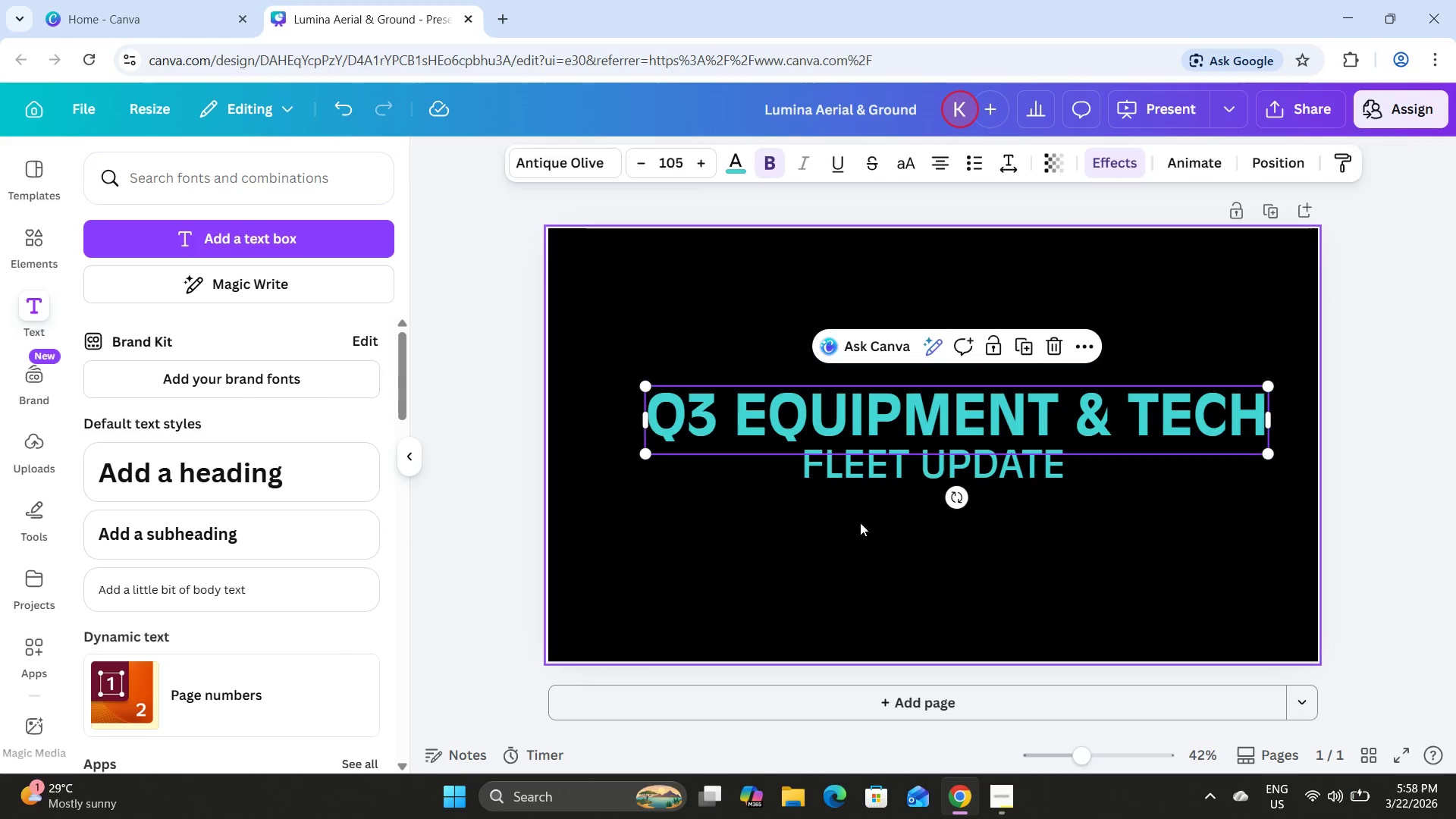 
left_click([887, 535])
 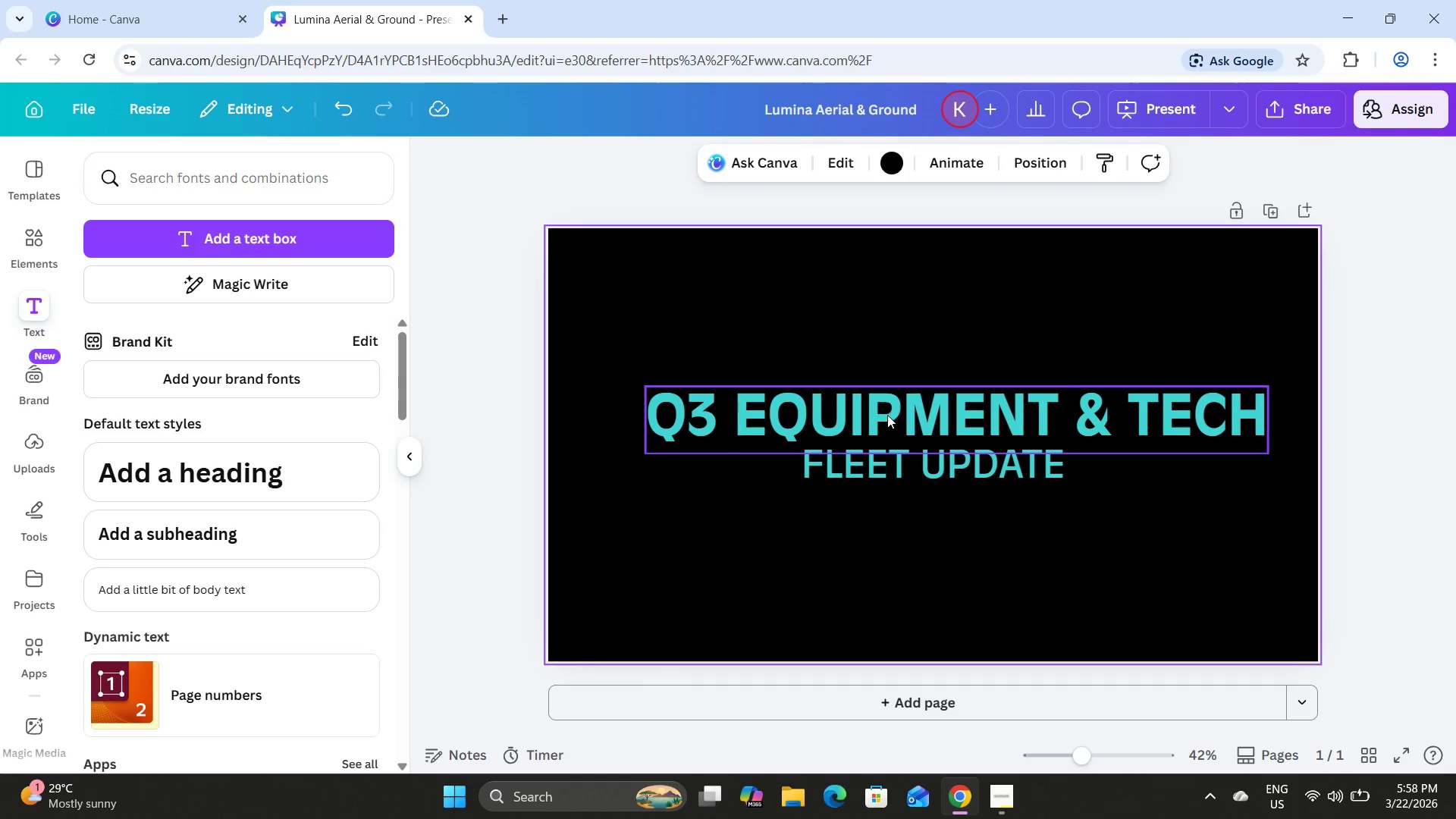 
left_click_drag(start_coordinate=[918, 414], to_coordinate=[921, 404])
 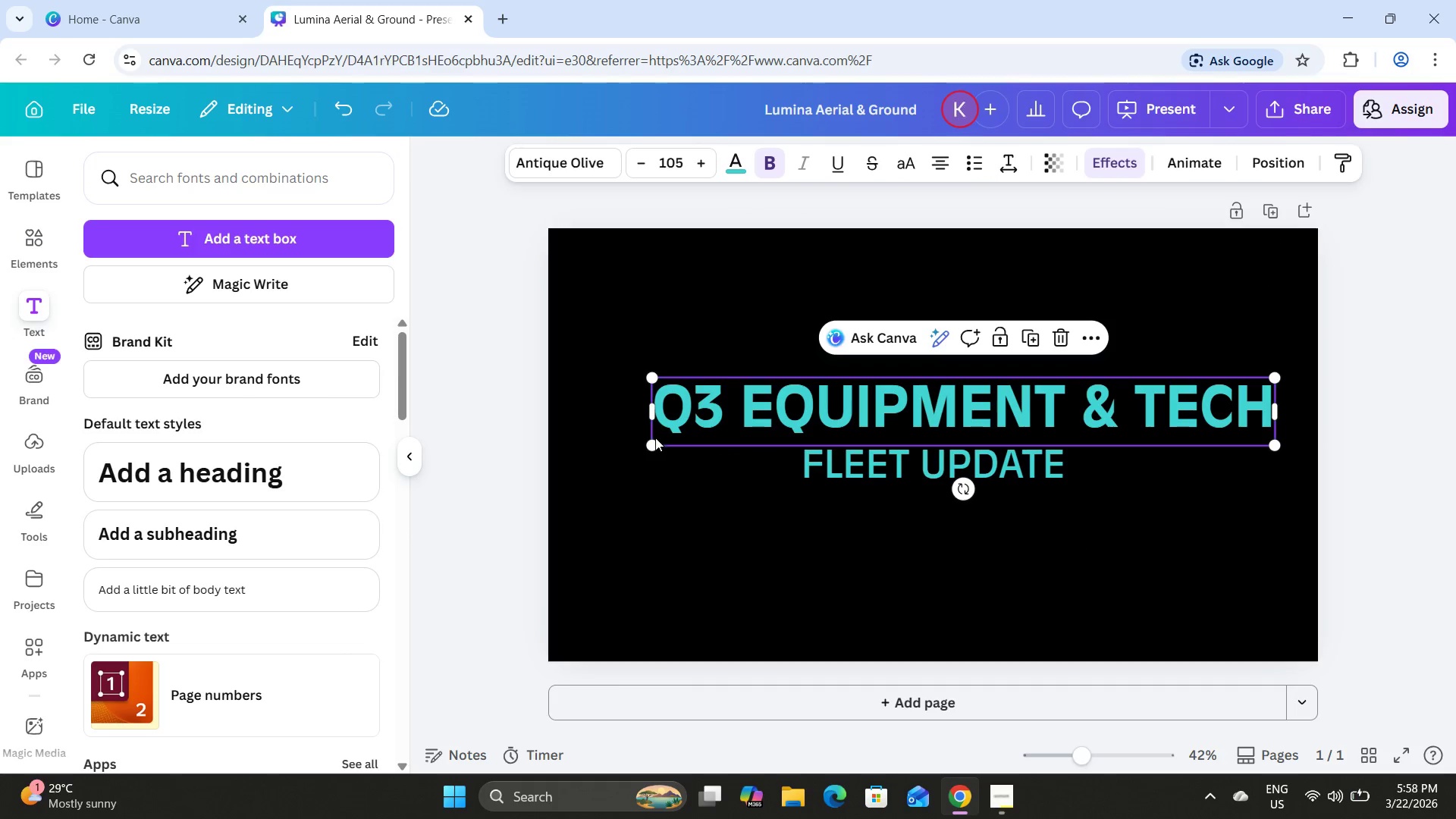 
left_click_drag(start_coordinate=[653, 446], to_coordinate=[589, 453])
 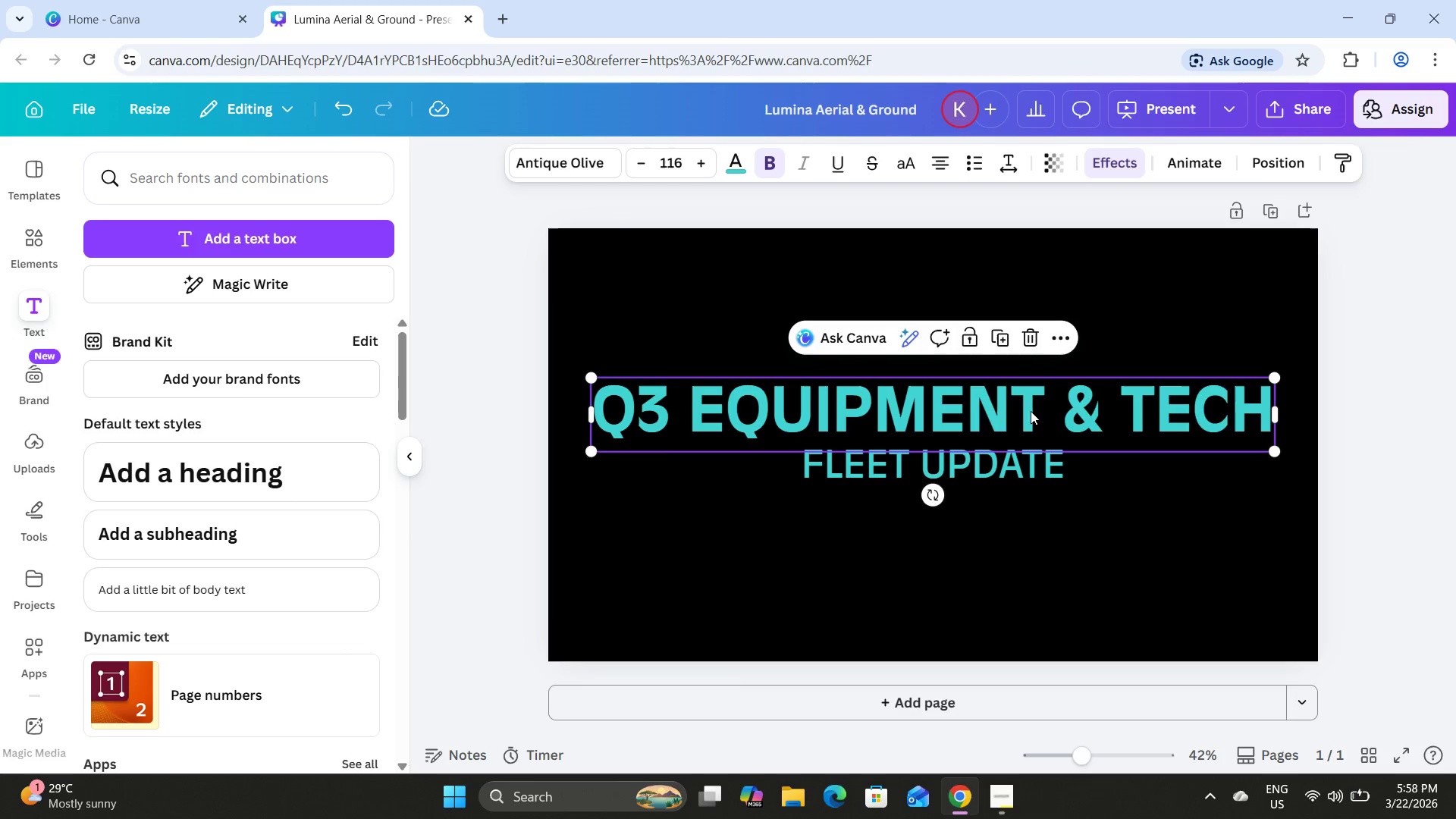 
left_click_drag(start_coordinate=[987, 409], to_coordinate=[983, 399])
 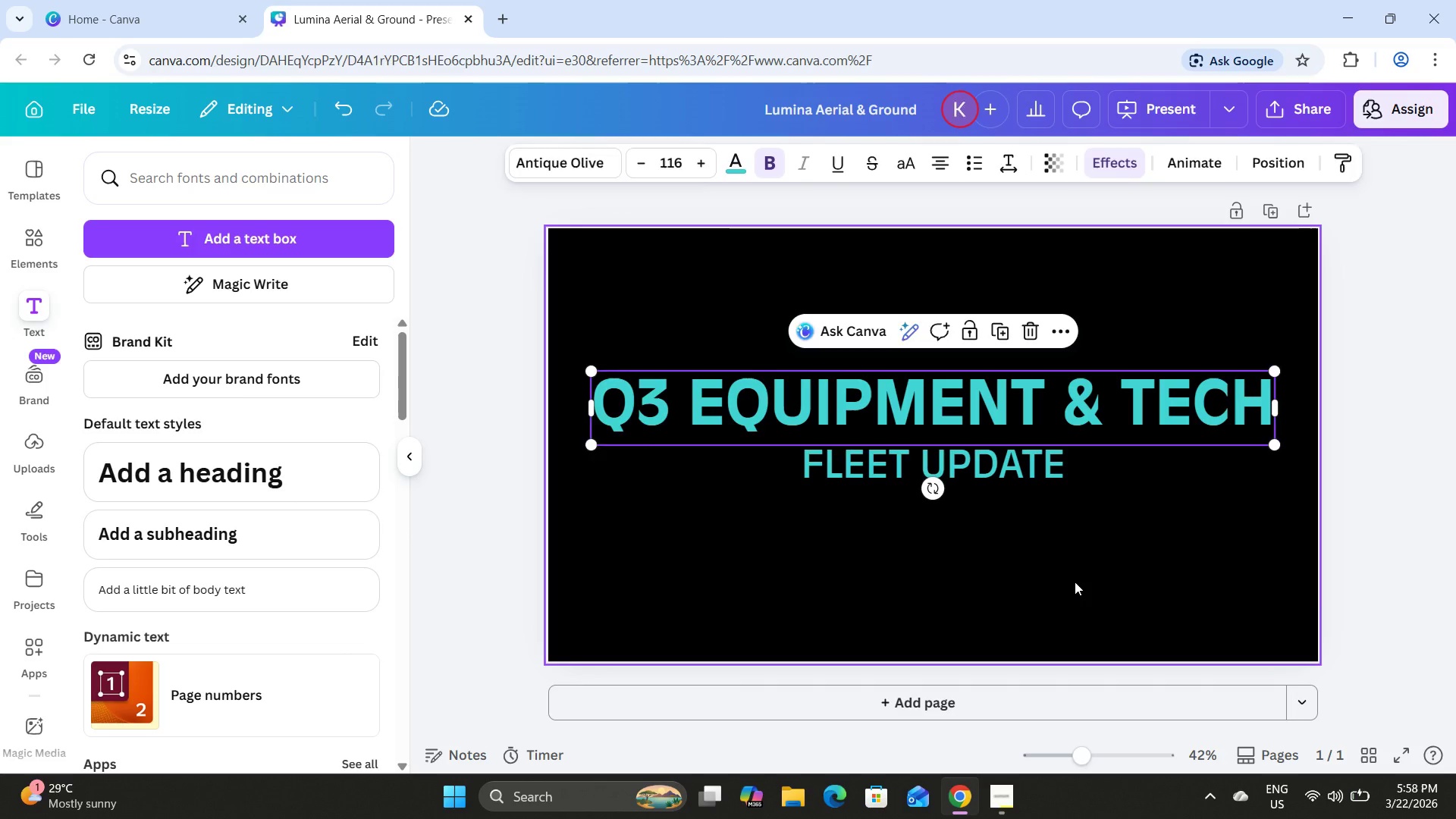 
left_click([1075, 582])
 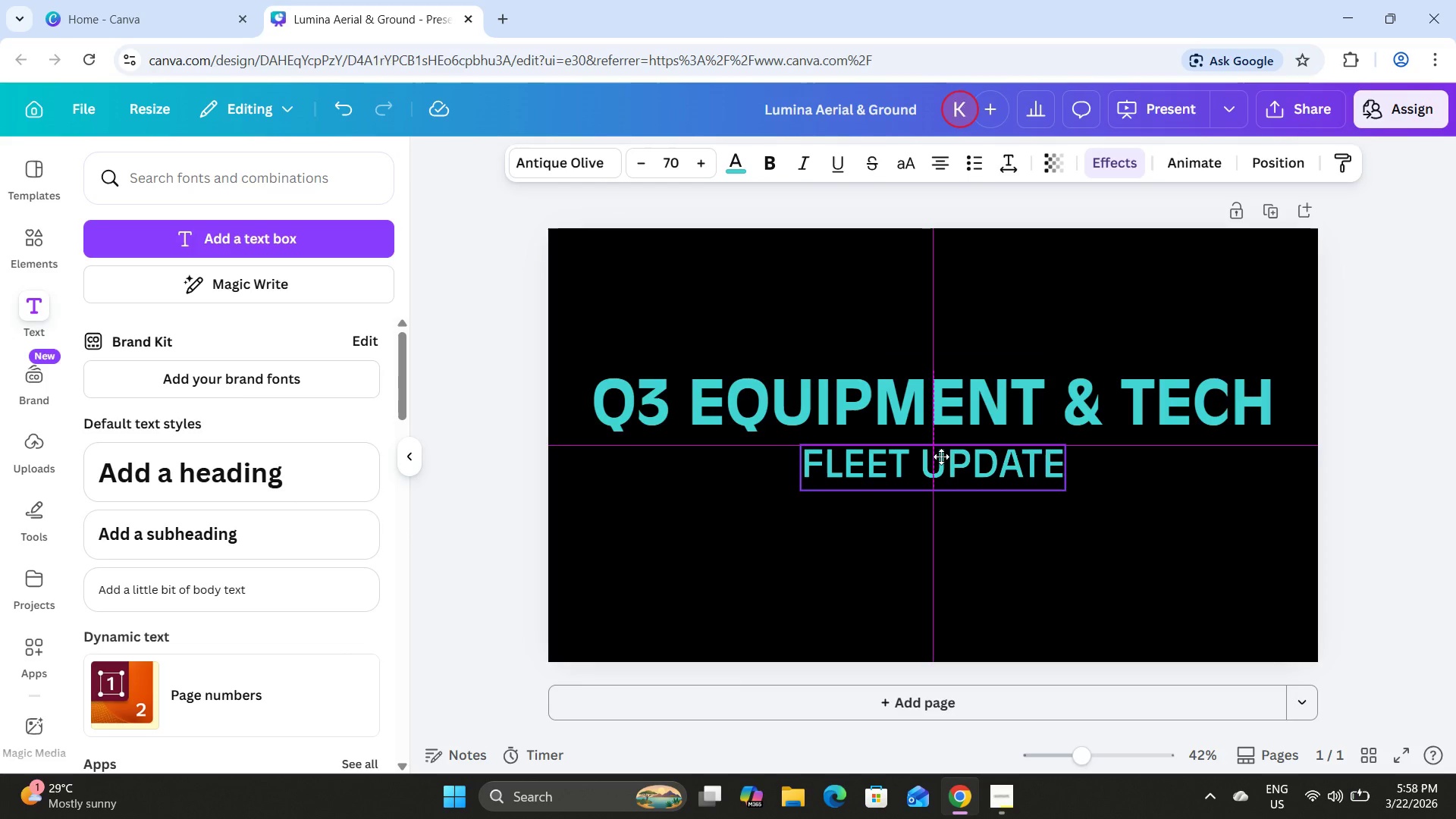 
left_click([1016, 528])
 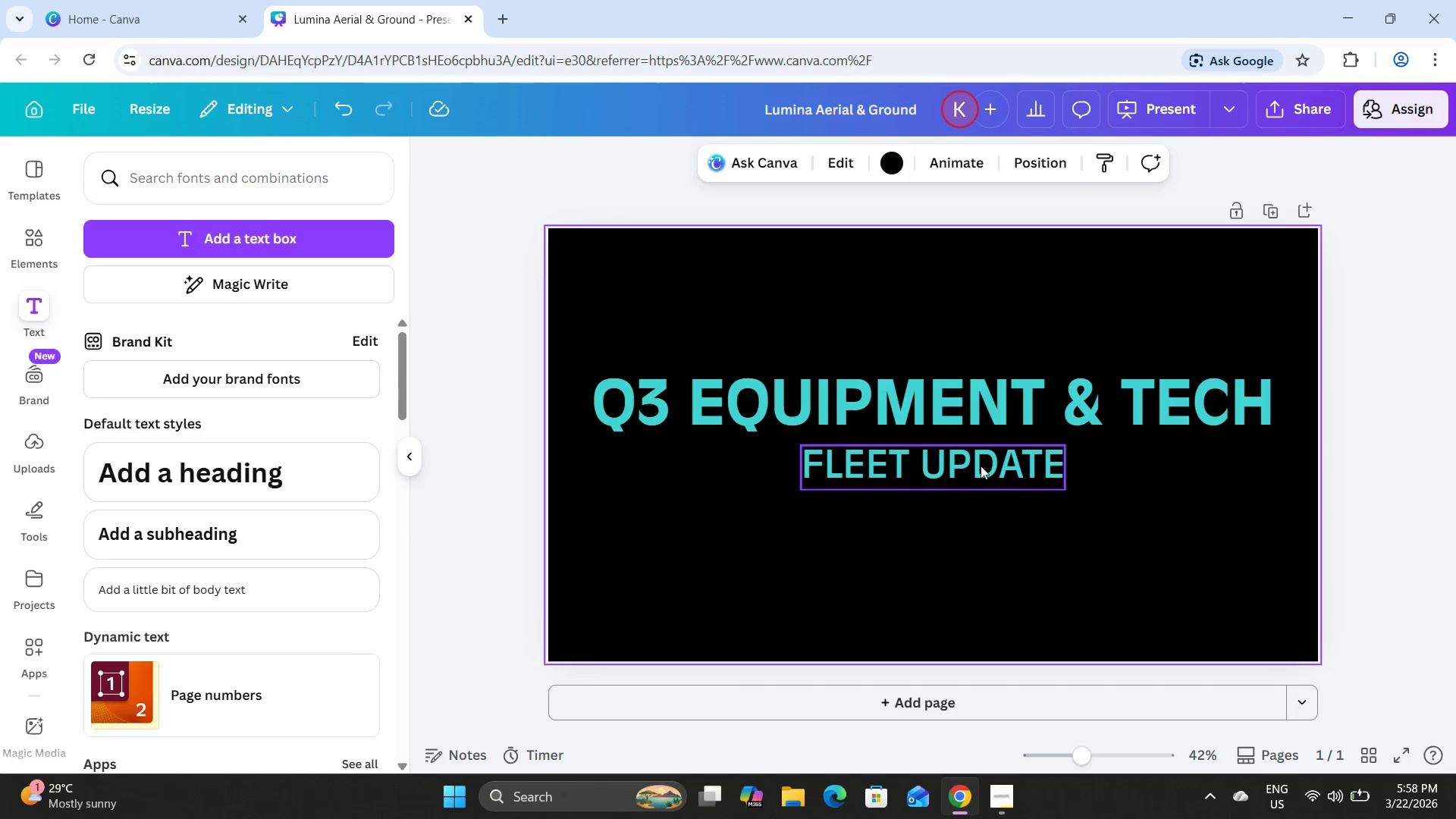 
left_click_drag(start_coordinate=[783, 300], to_coordinate=[1103, 551])
 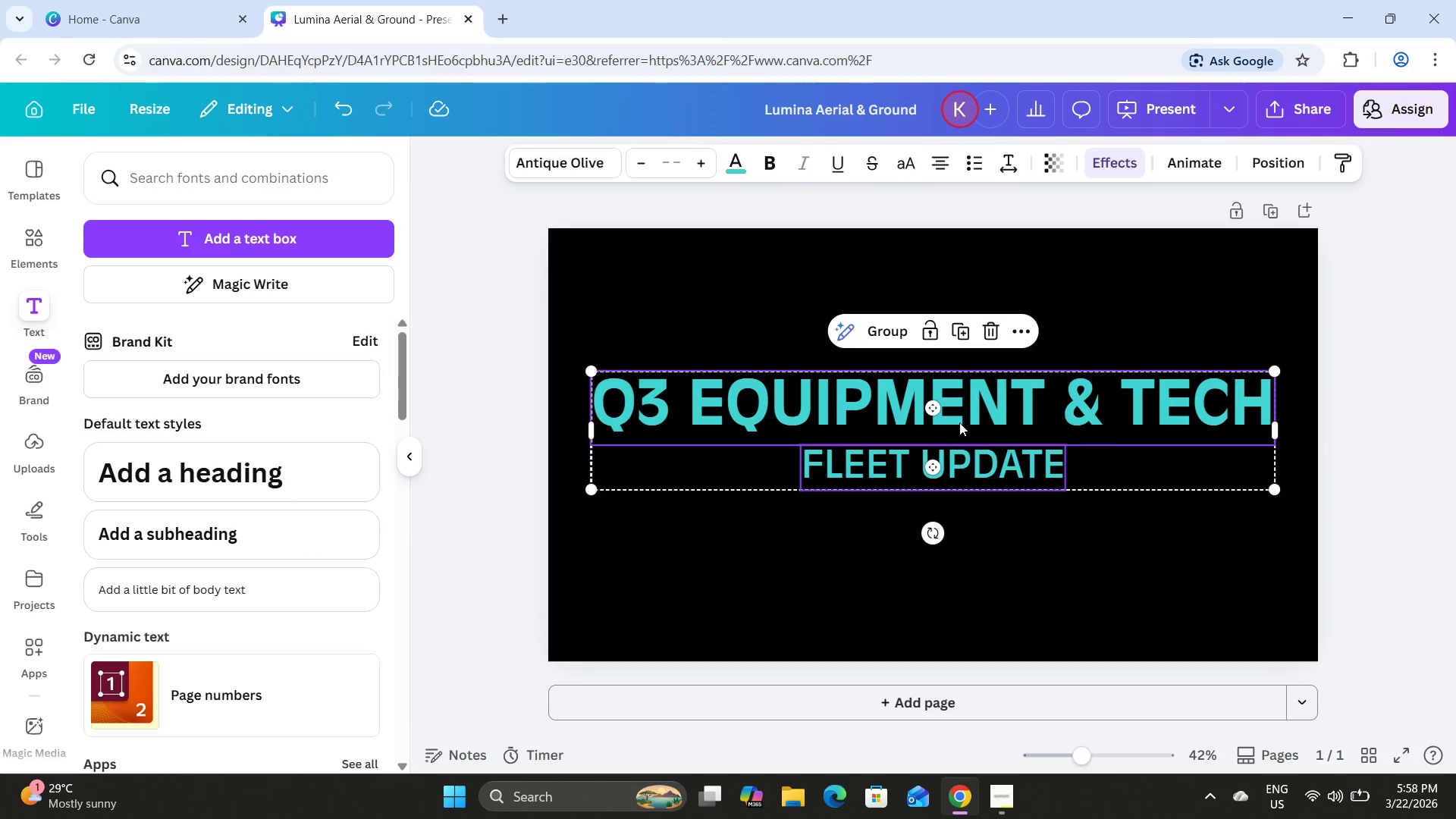 
left_click_drag(start_coordinate=[959, 422], to_coordinate=[960, 431])
 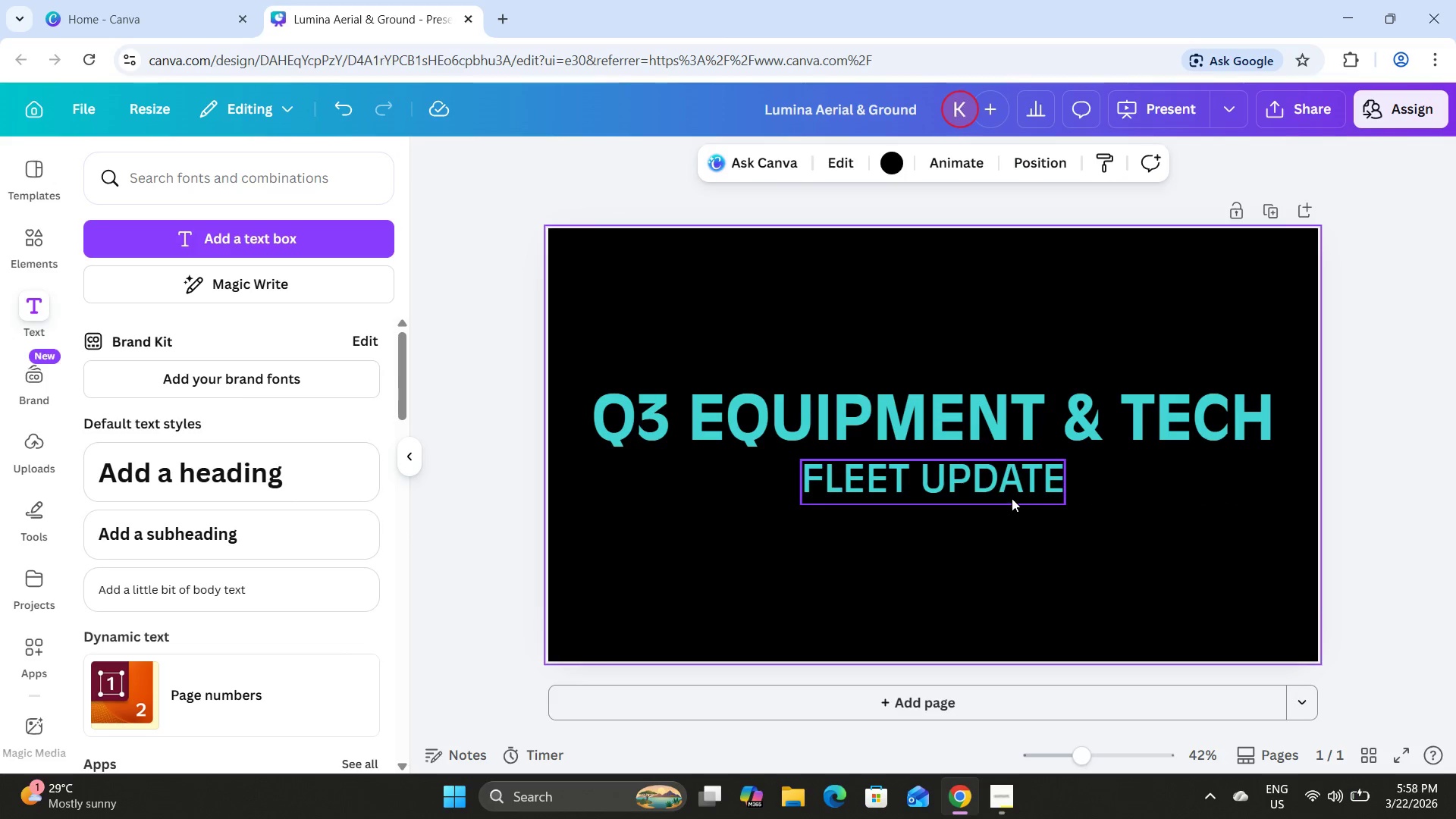 
left_click([1009, 485])
 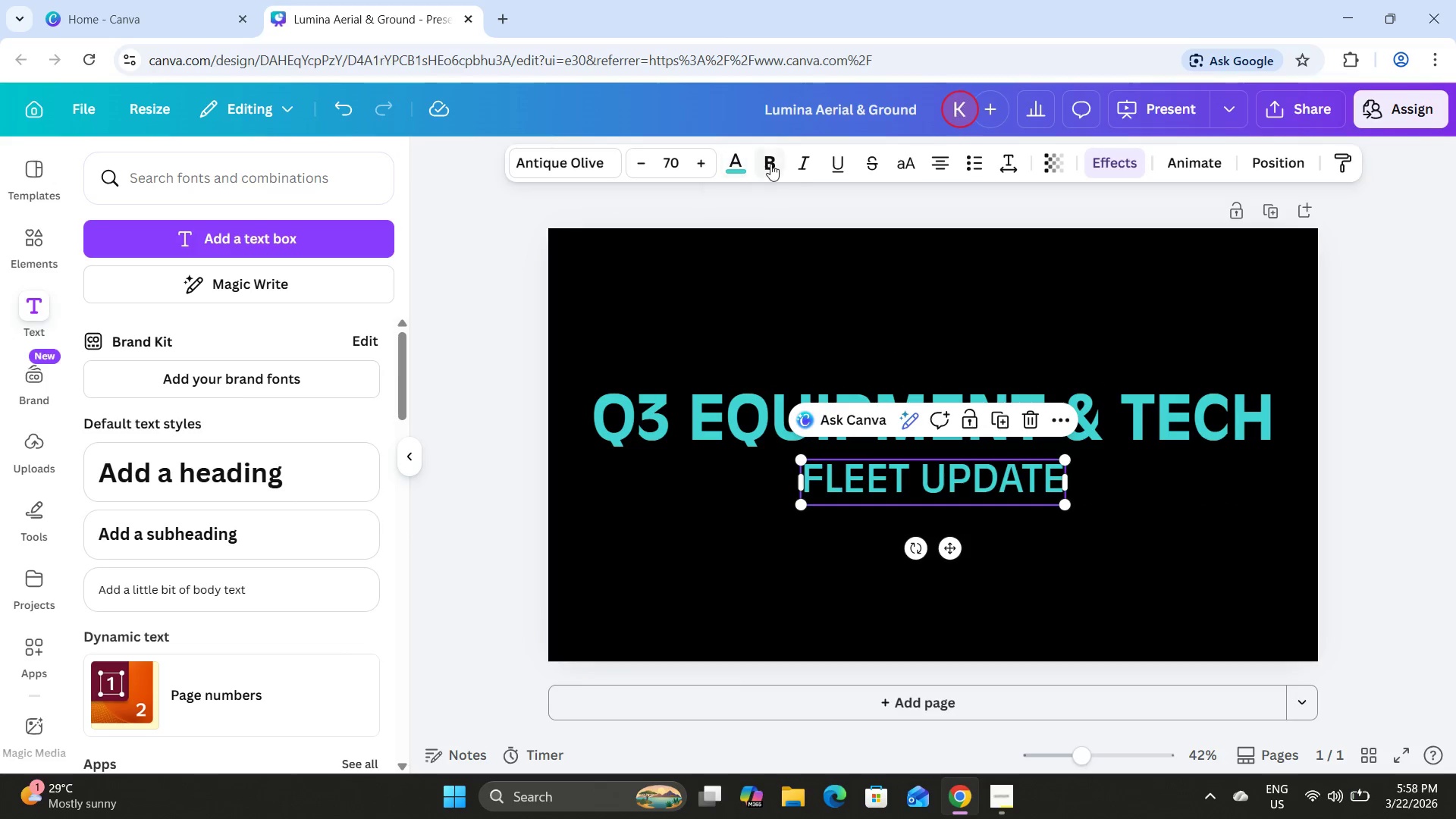 
left_click([740, 164])
 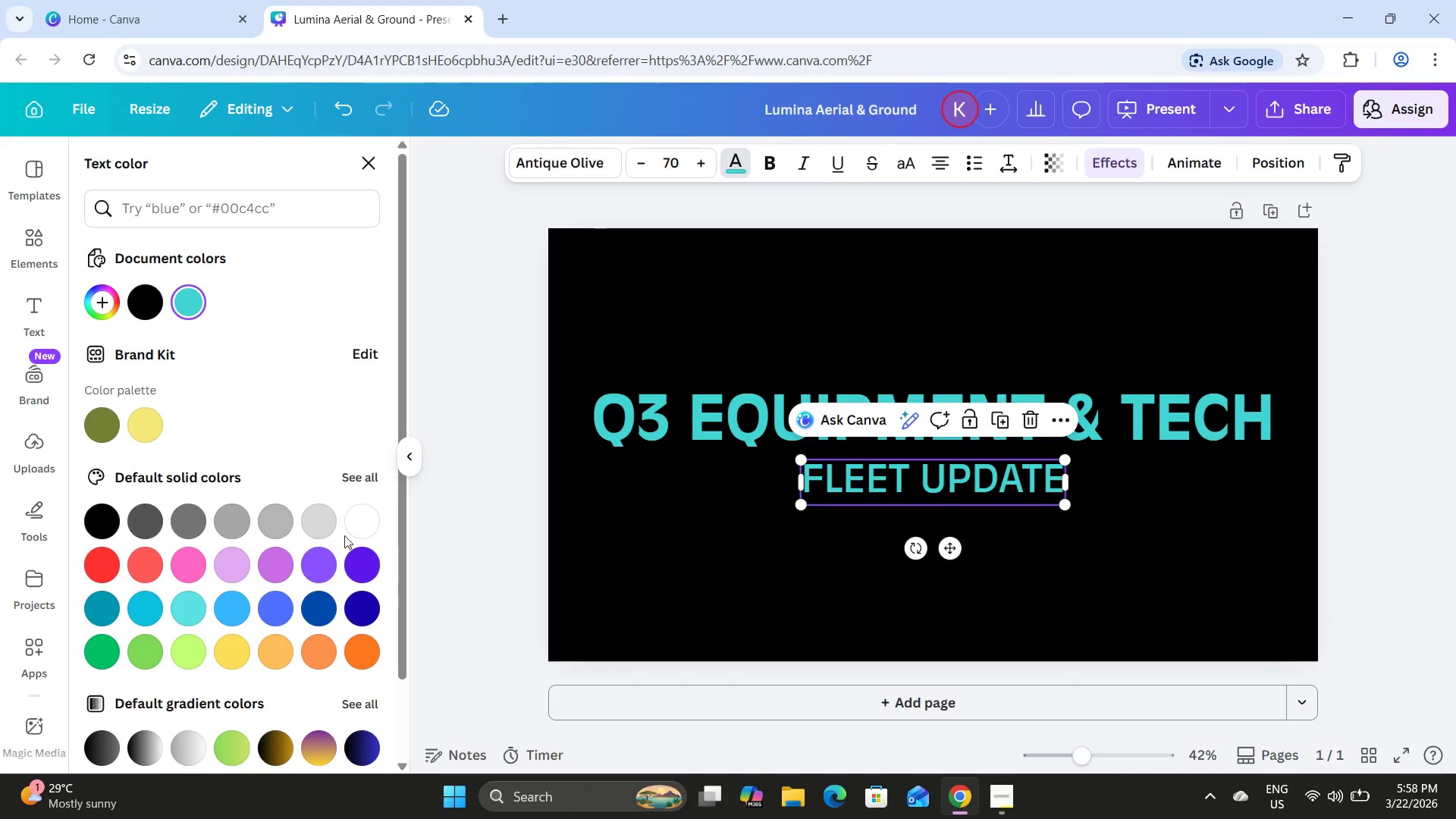 
left_click([366, 524])
 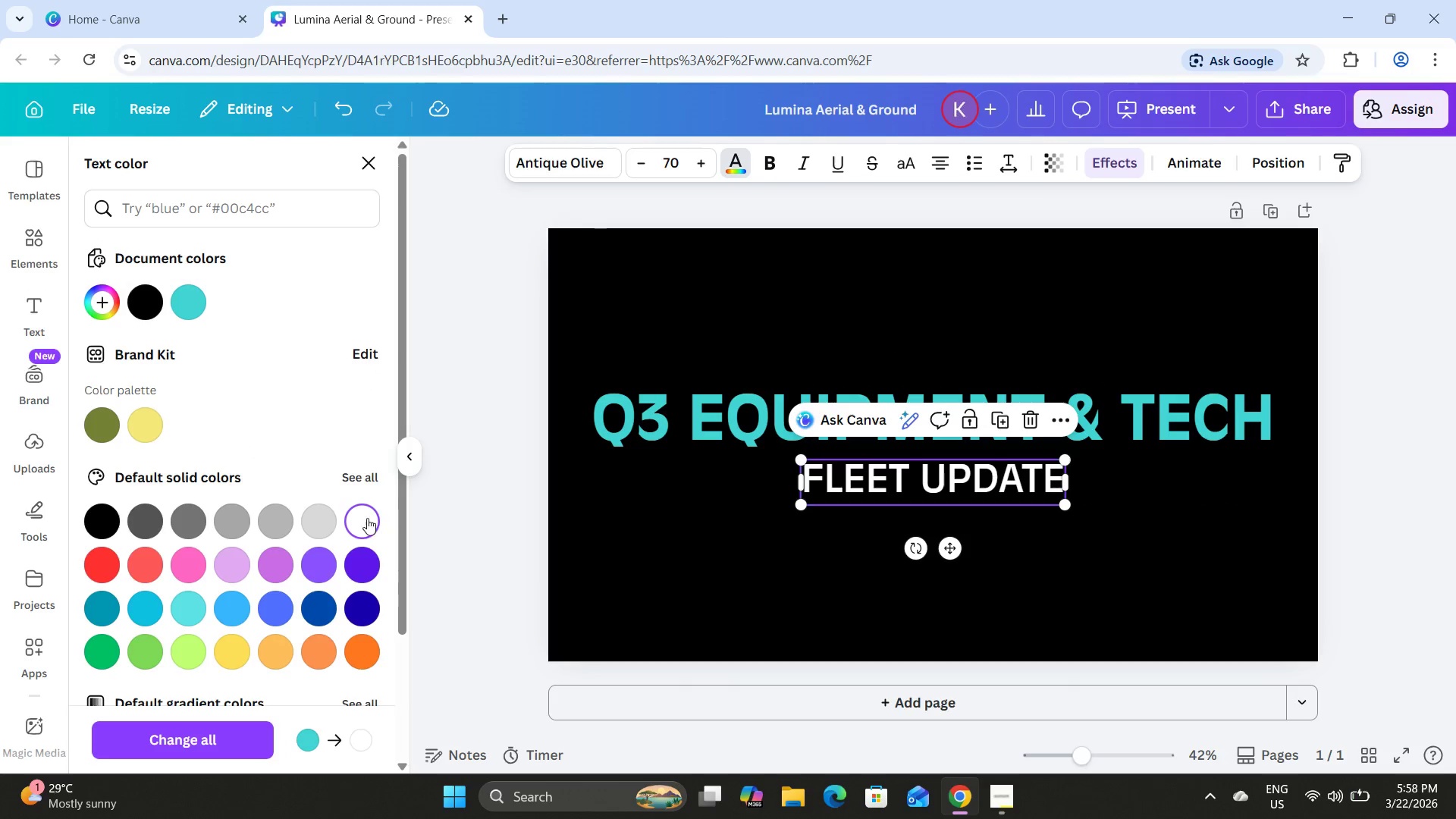 
left_click([326, 521])
 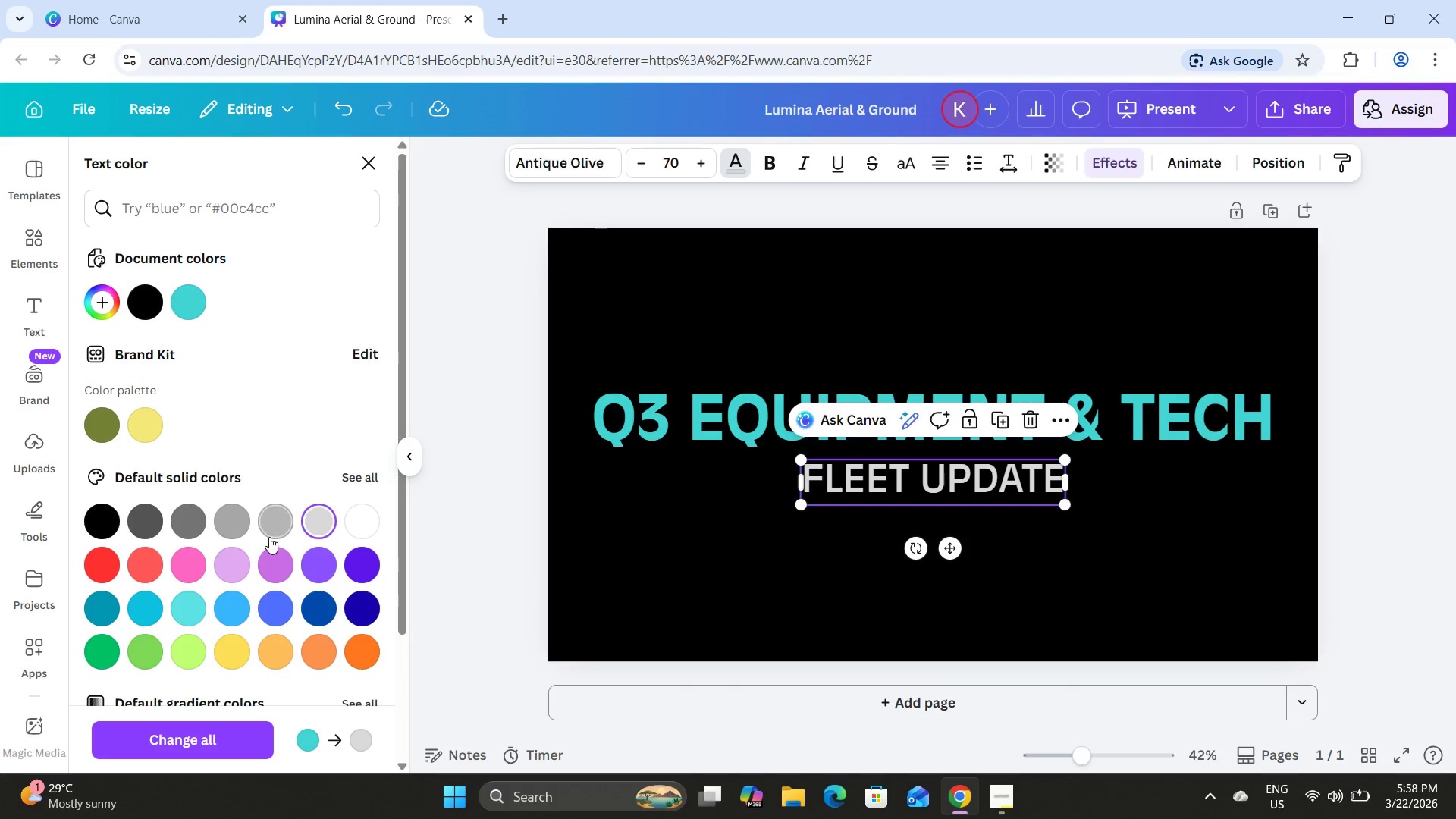 
left_click([275, 531])
 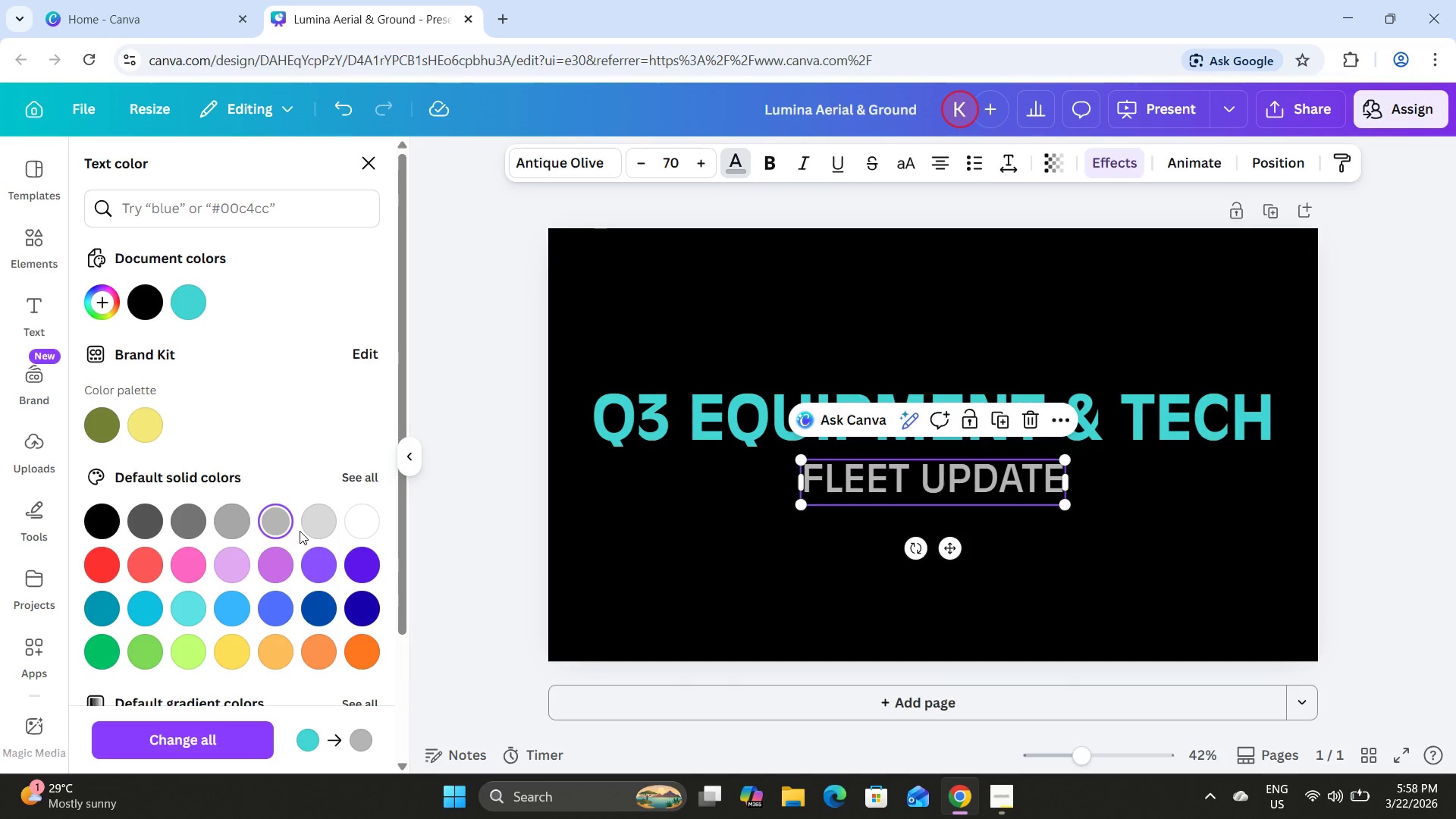 
left_click([300, 531])
 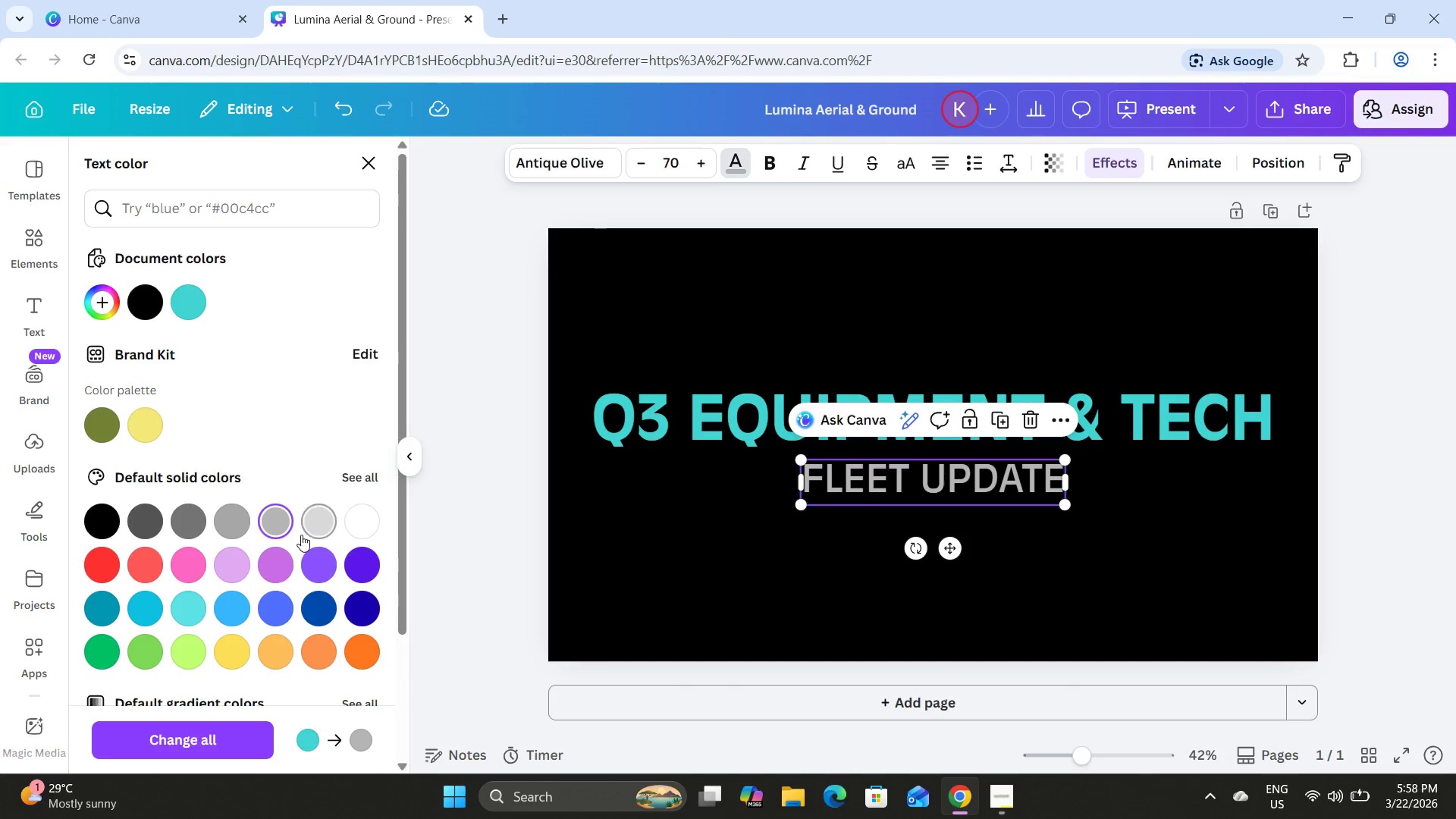 
left_click([325, 528])
 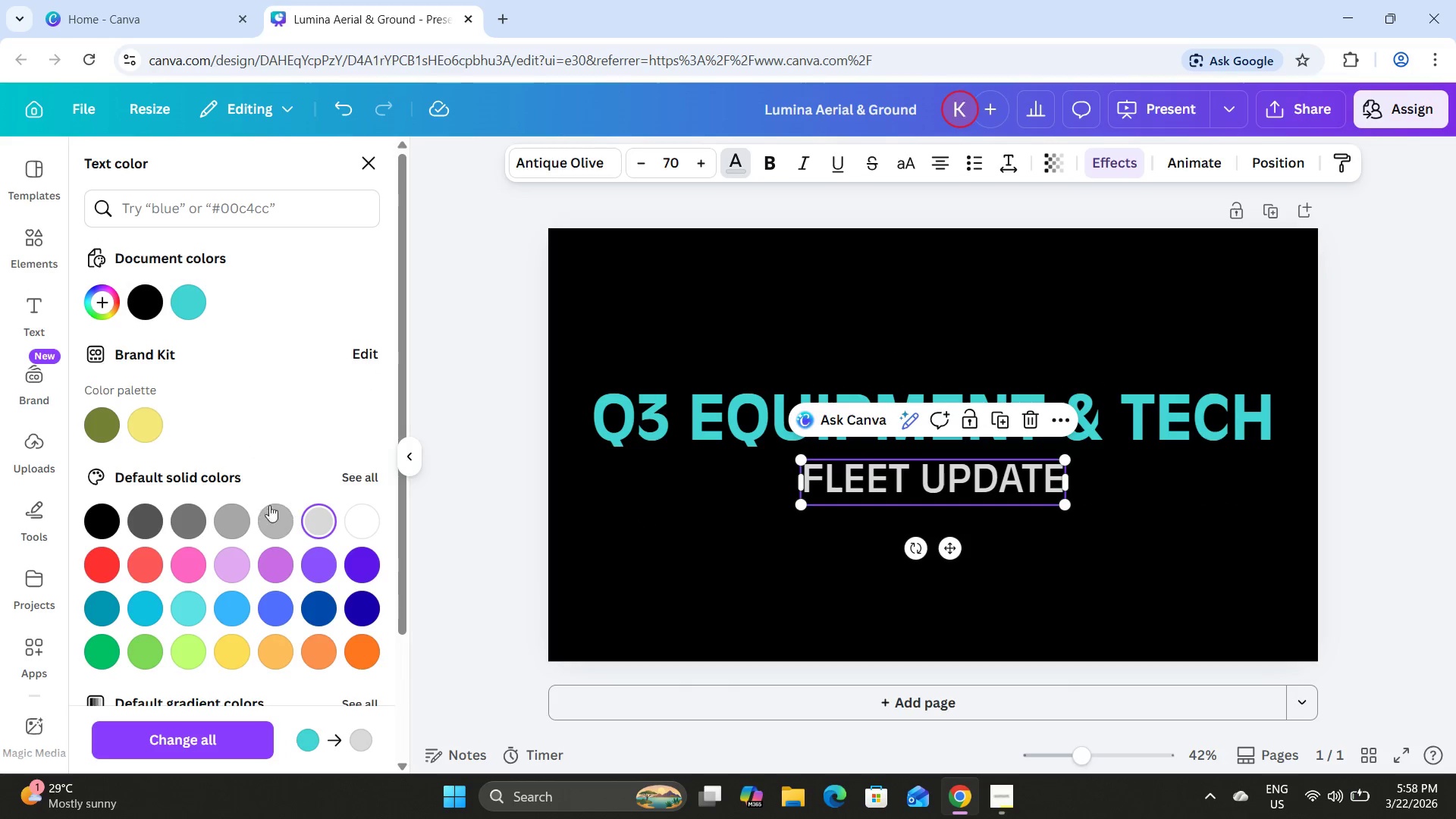 
left_click([281, 517])
 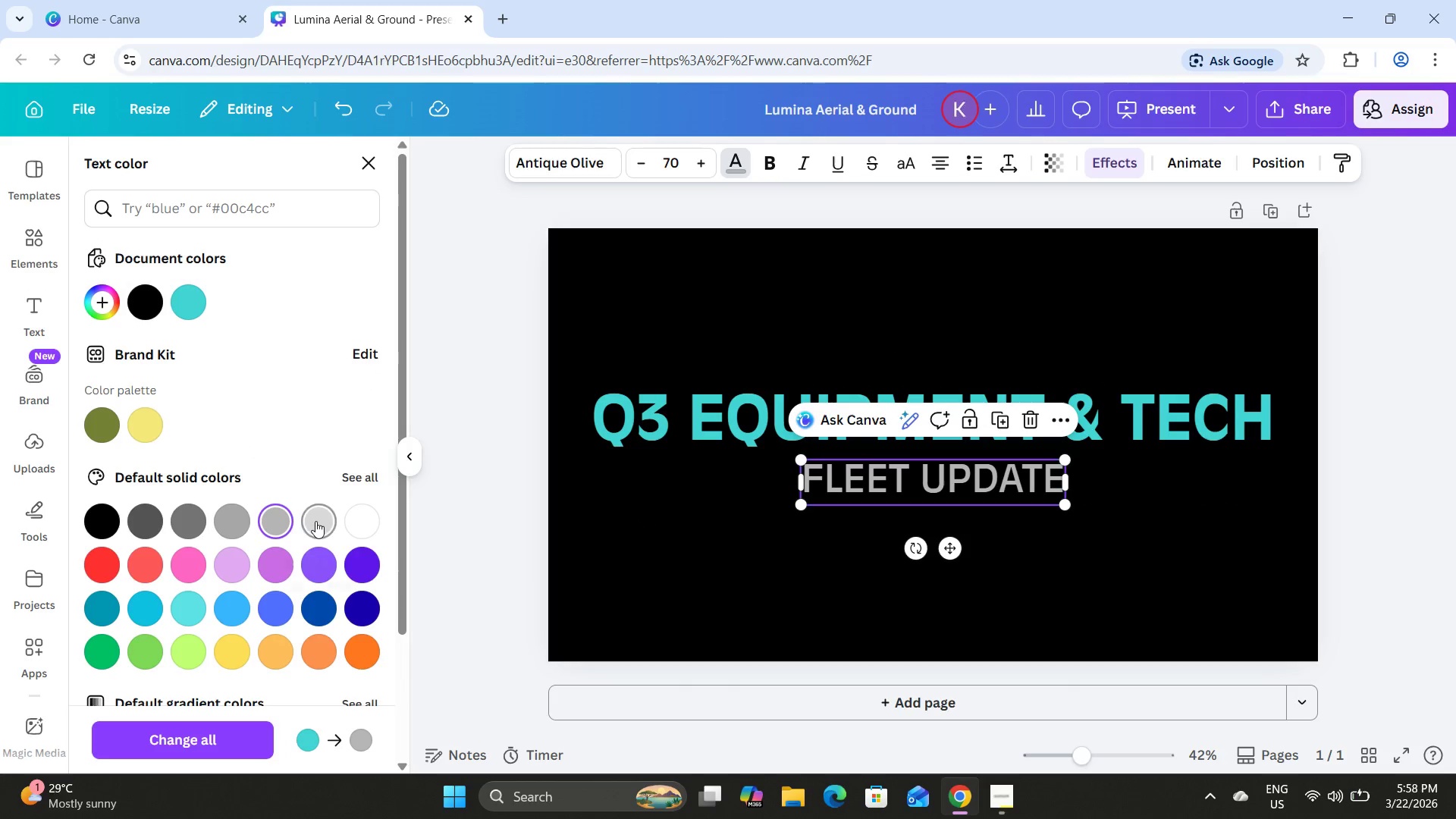 
left_click([310, 521])
 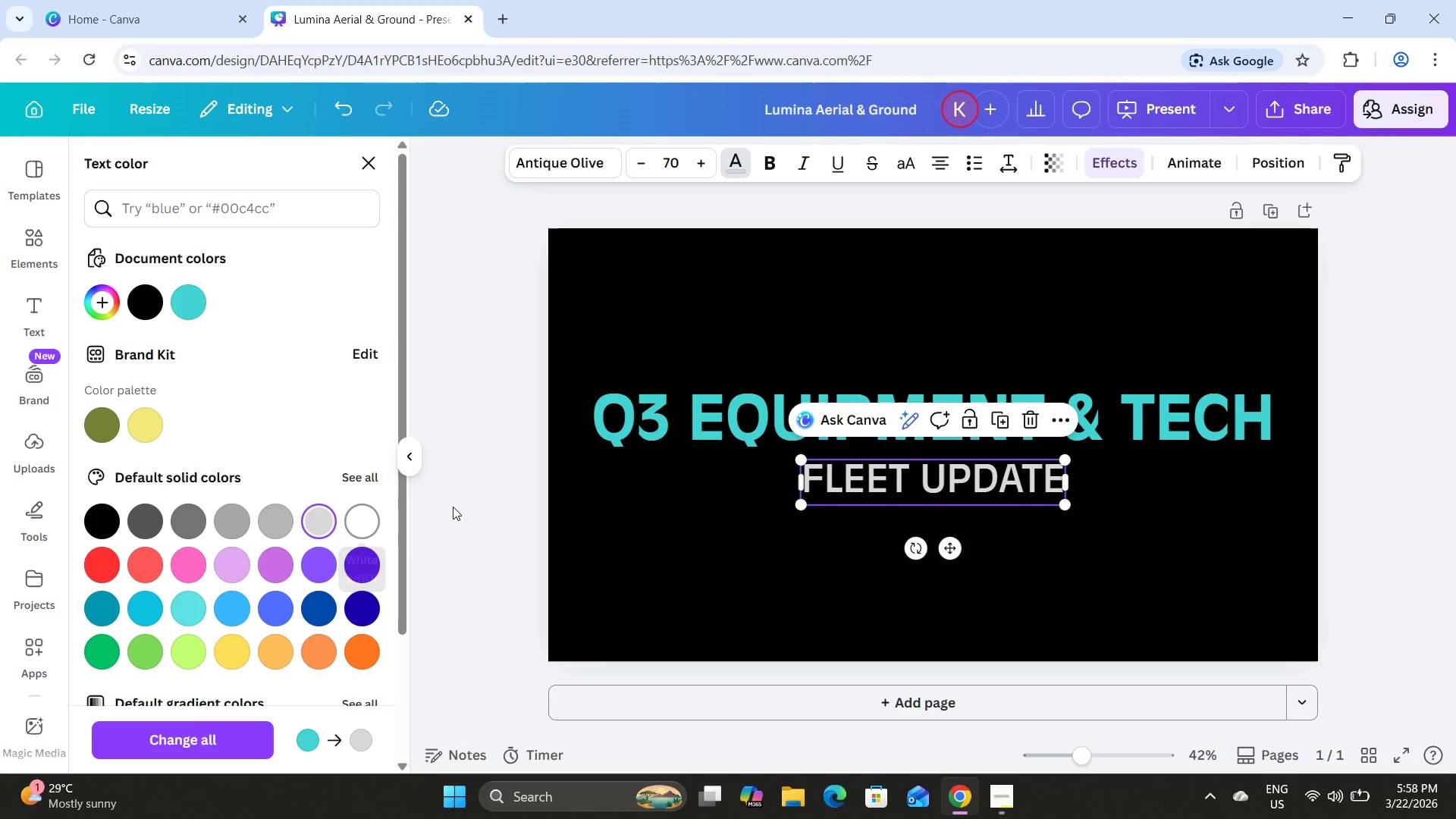 
left_click([711, 516])
 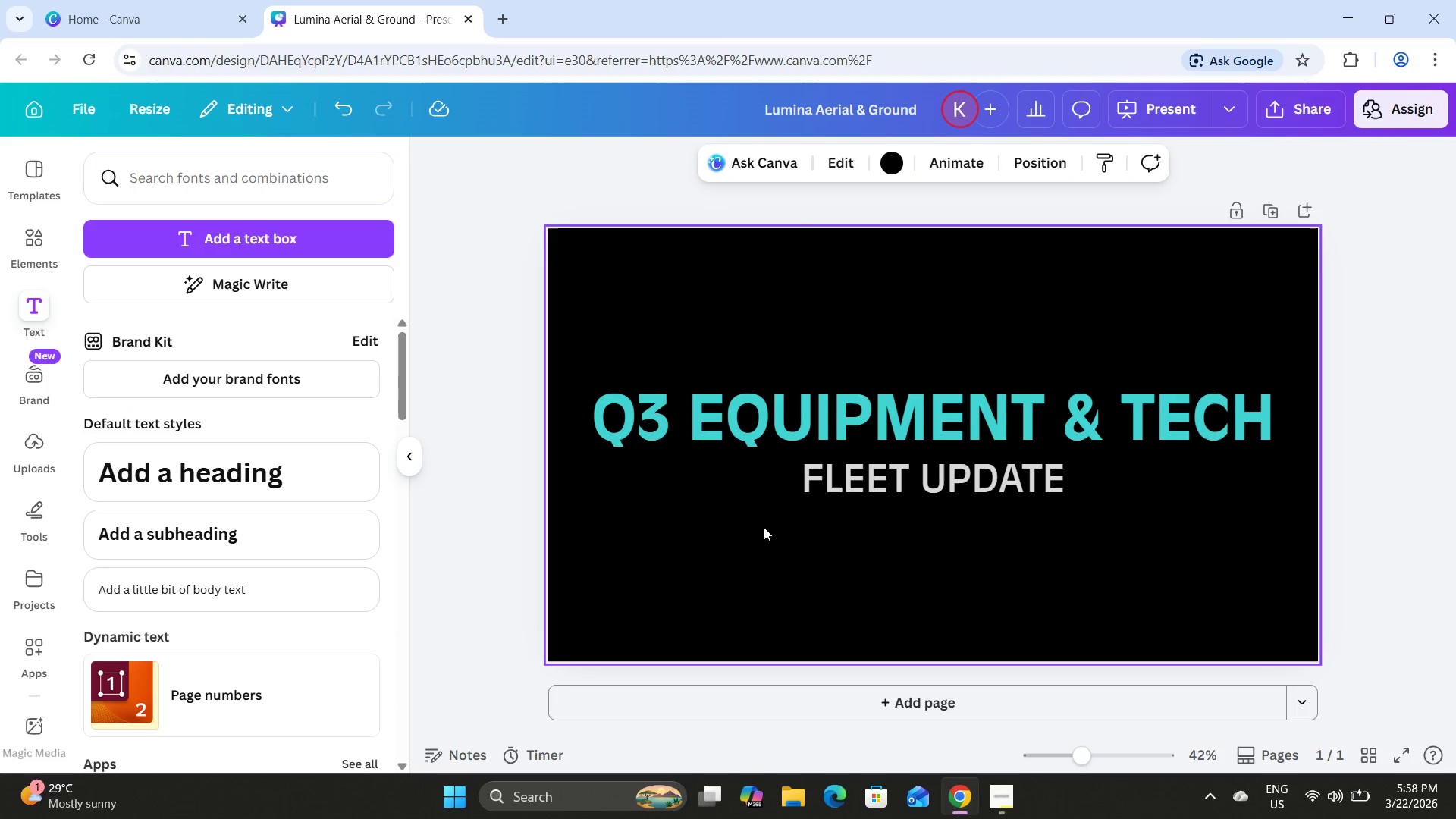 
triple_click([893, 488])
 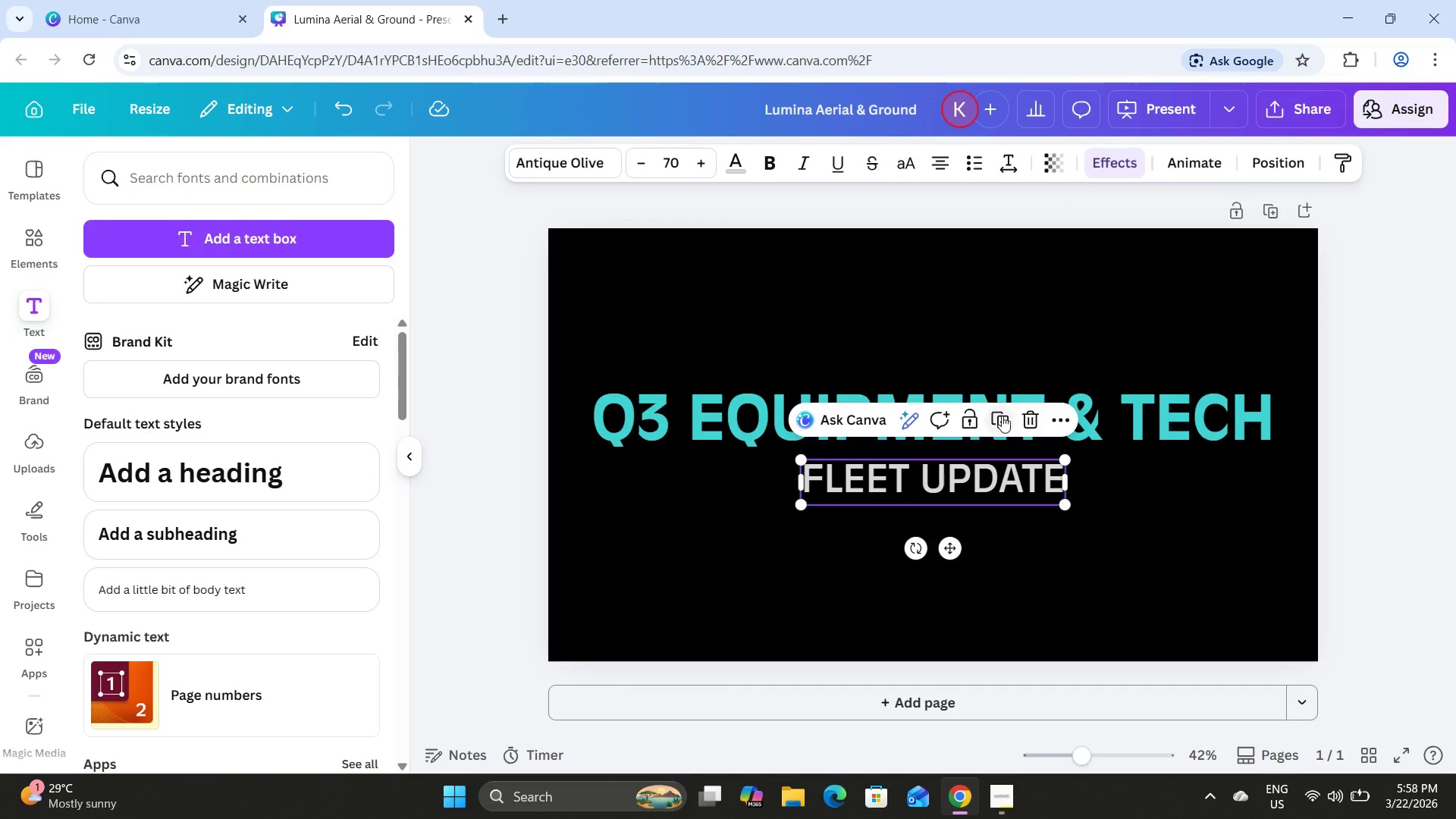 
left_click_drag(start_coordinate=[981, 484], to_coordinate=[761, 284])
 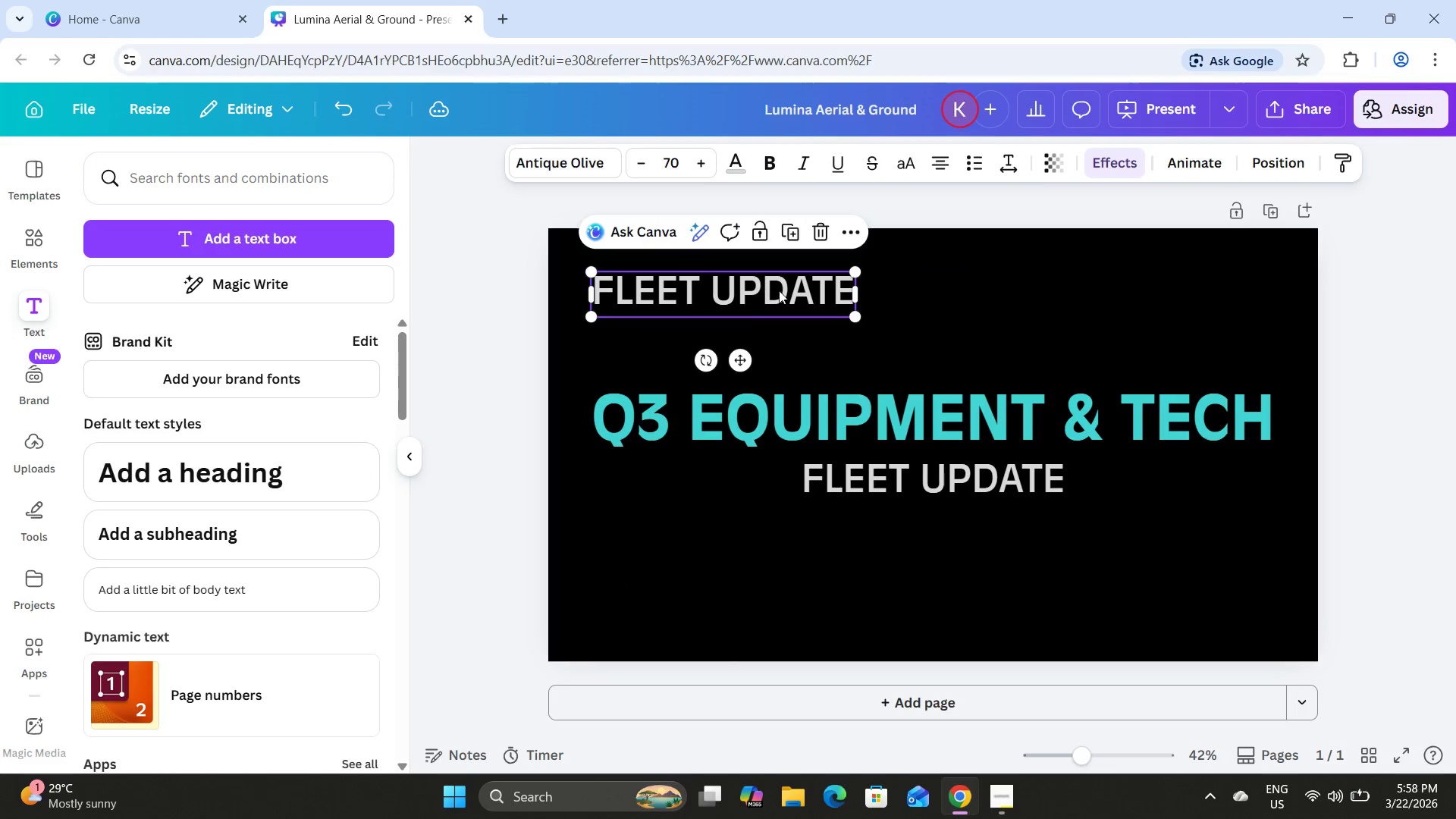 
left_click([782, 292])
 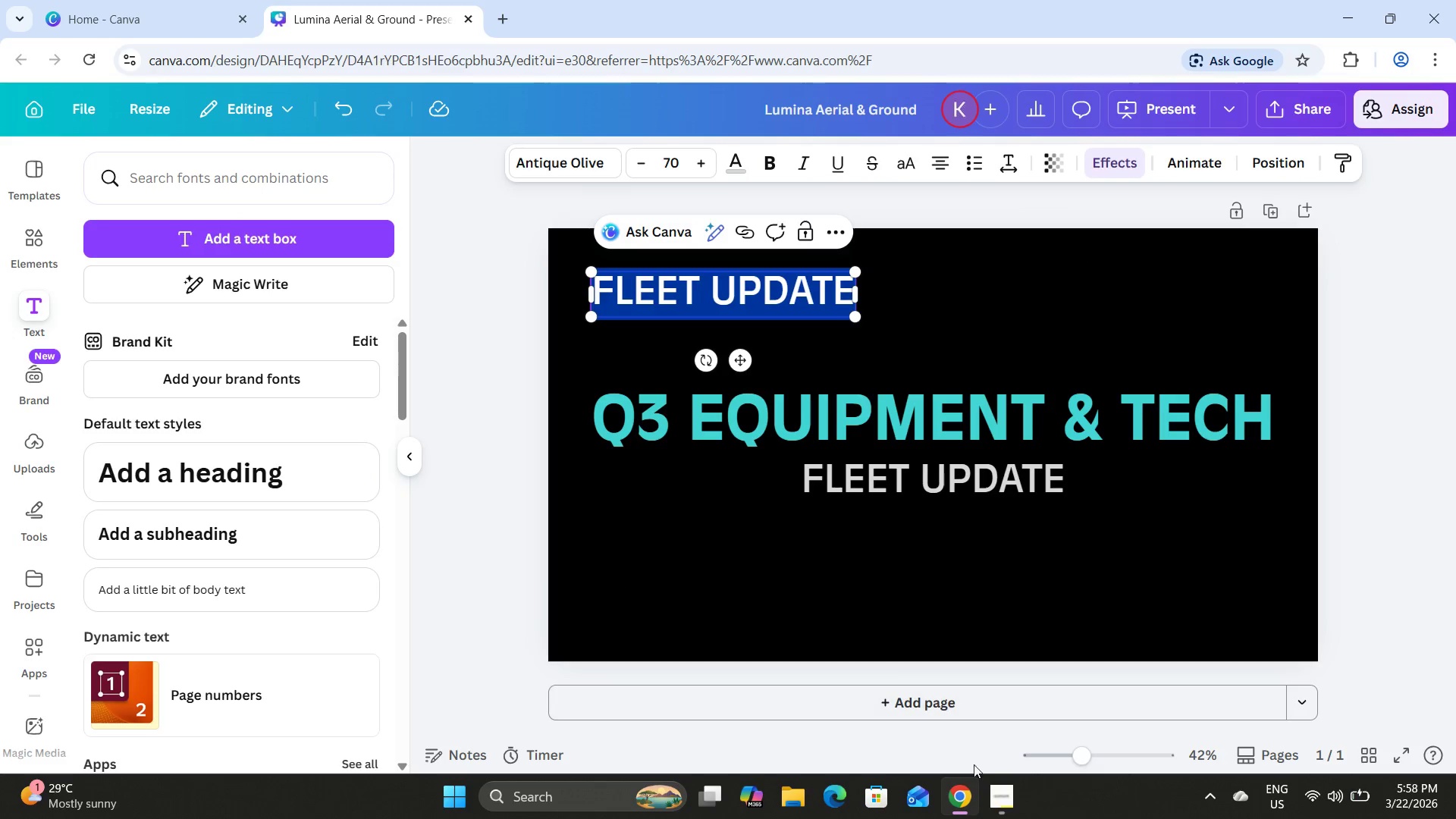 
left_click([1006, 800])
 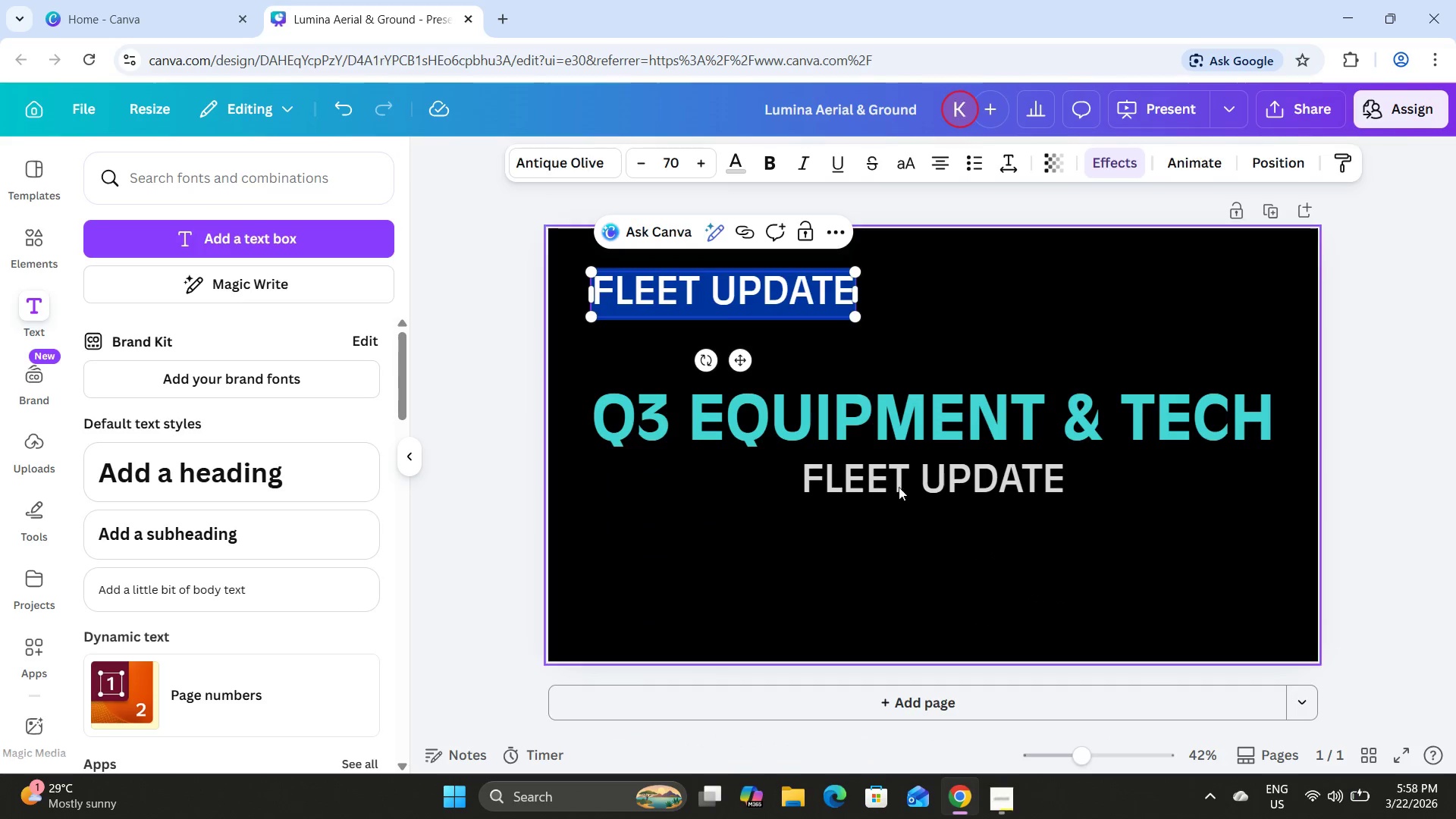 
type(Lumina Aerial & Ground)
 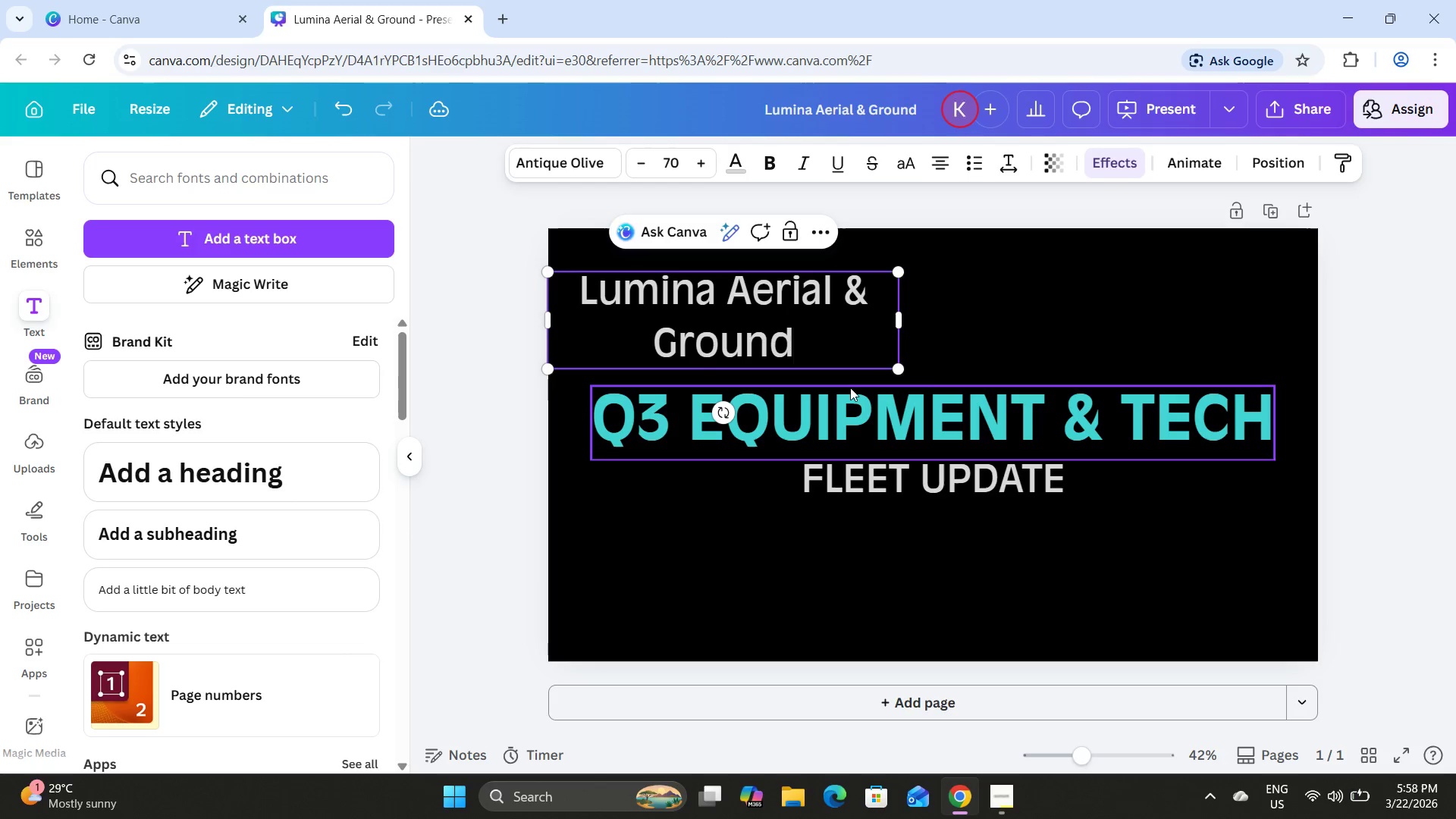 
double_click([821, 314])
 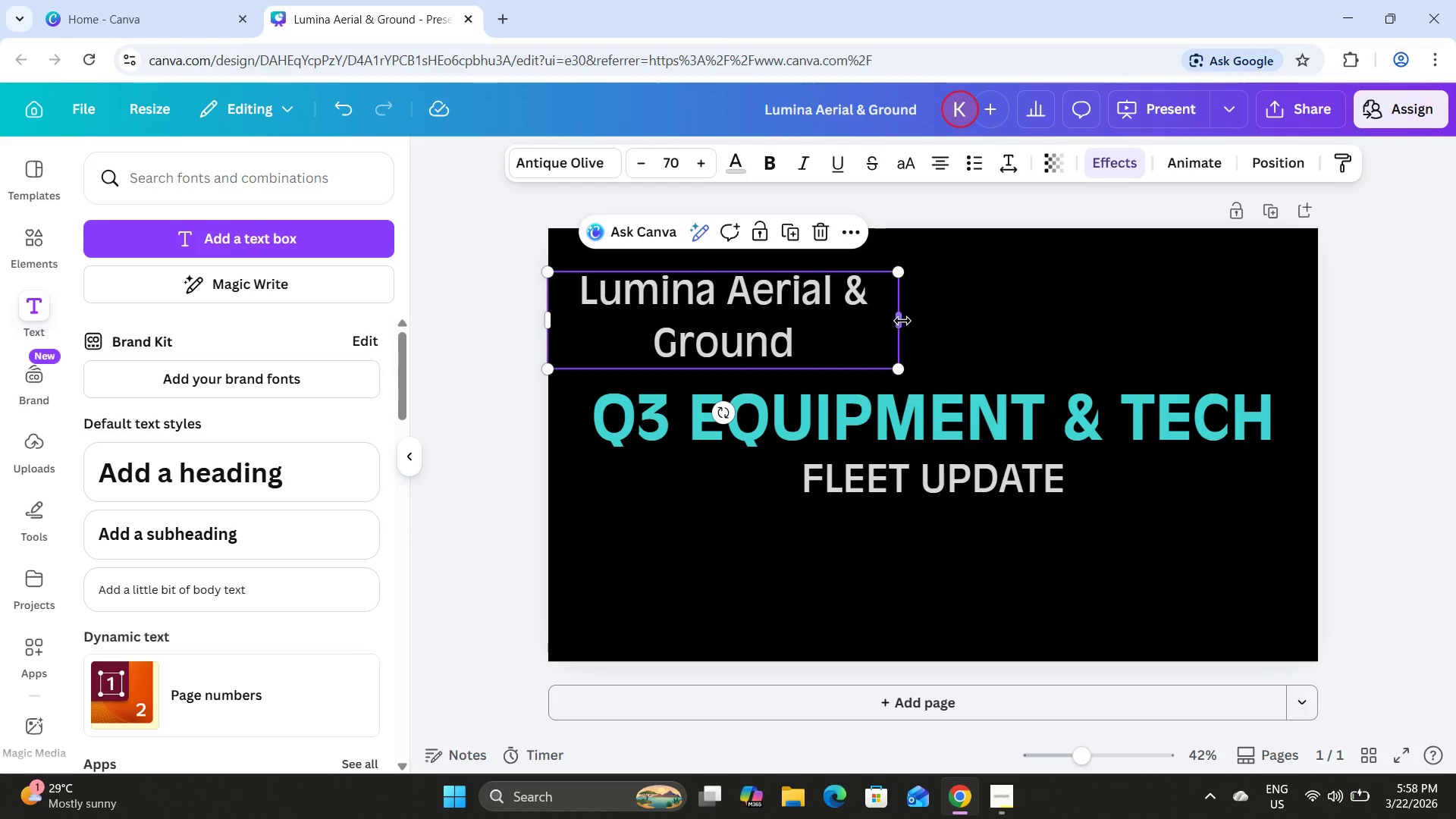 
left_click_drag(start_coordinate=[905, 321], to_coordinate=[1002, 310])
 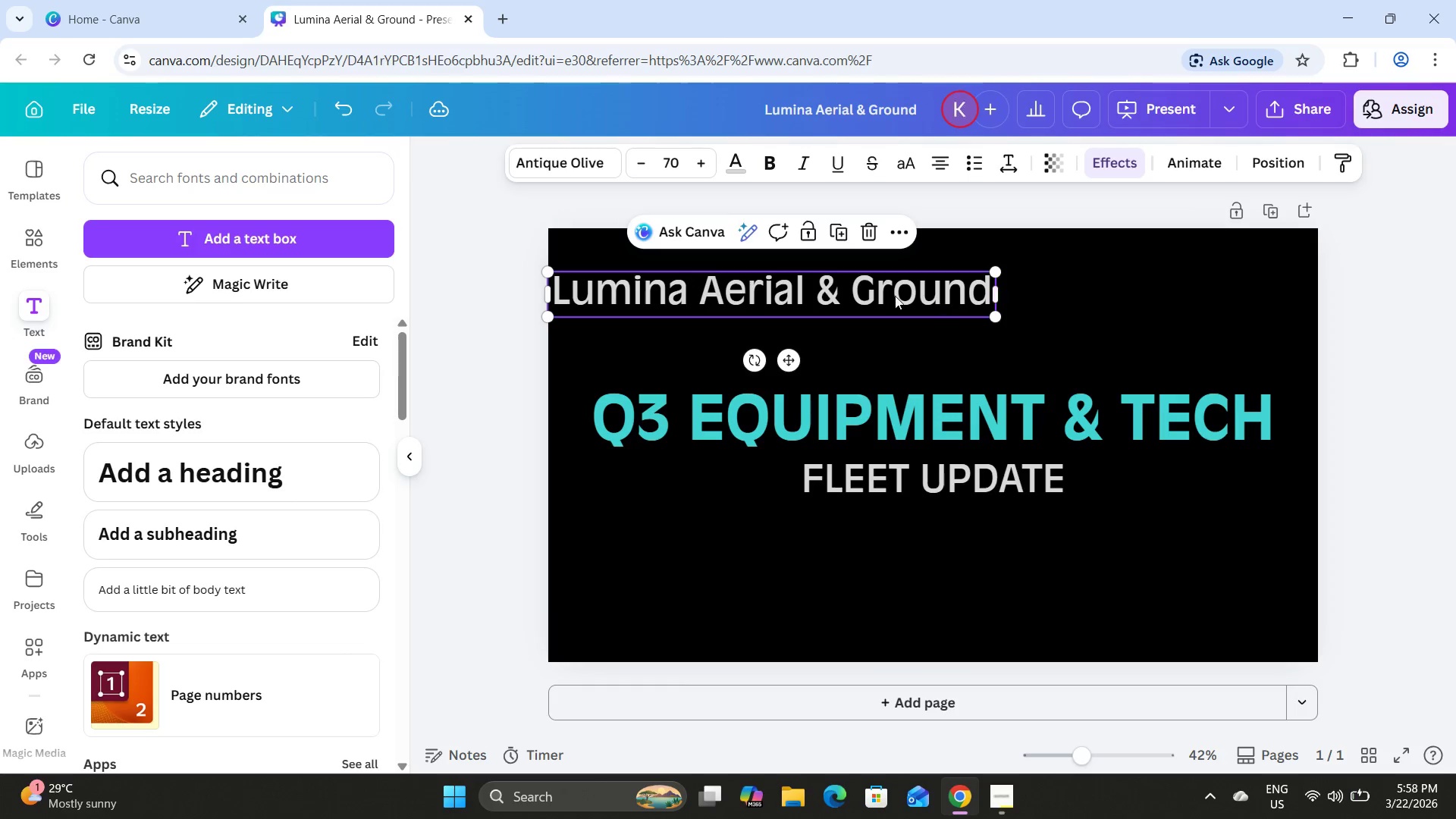 
left_click_drag(start_coordinate=[895, 296], to_coordinate=[937, 299])
 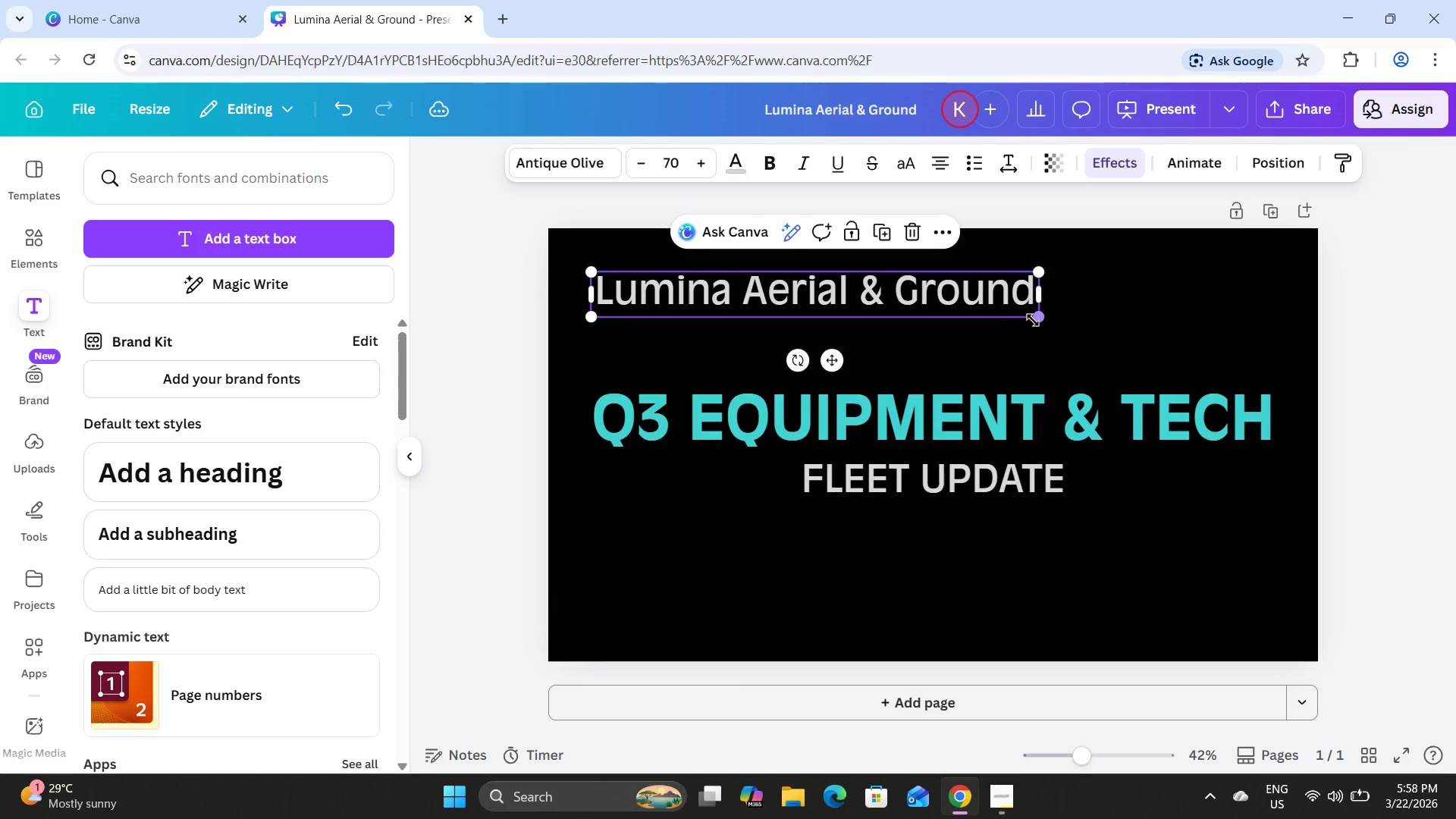 
left_click_drag(start_coordinate=[1038, 318], to_coordinate=[836, 298])
 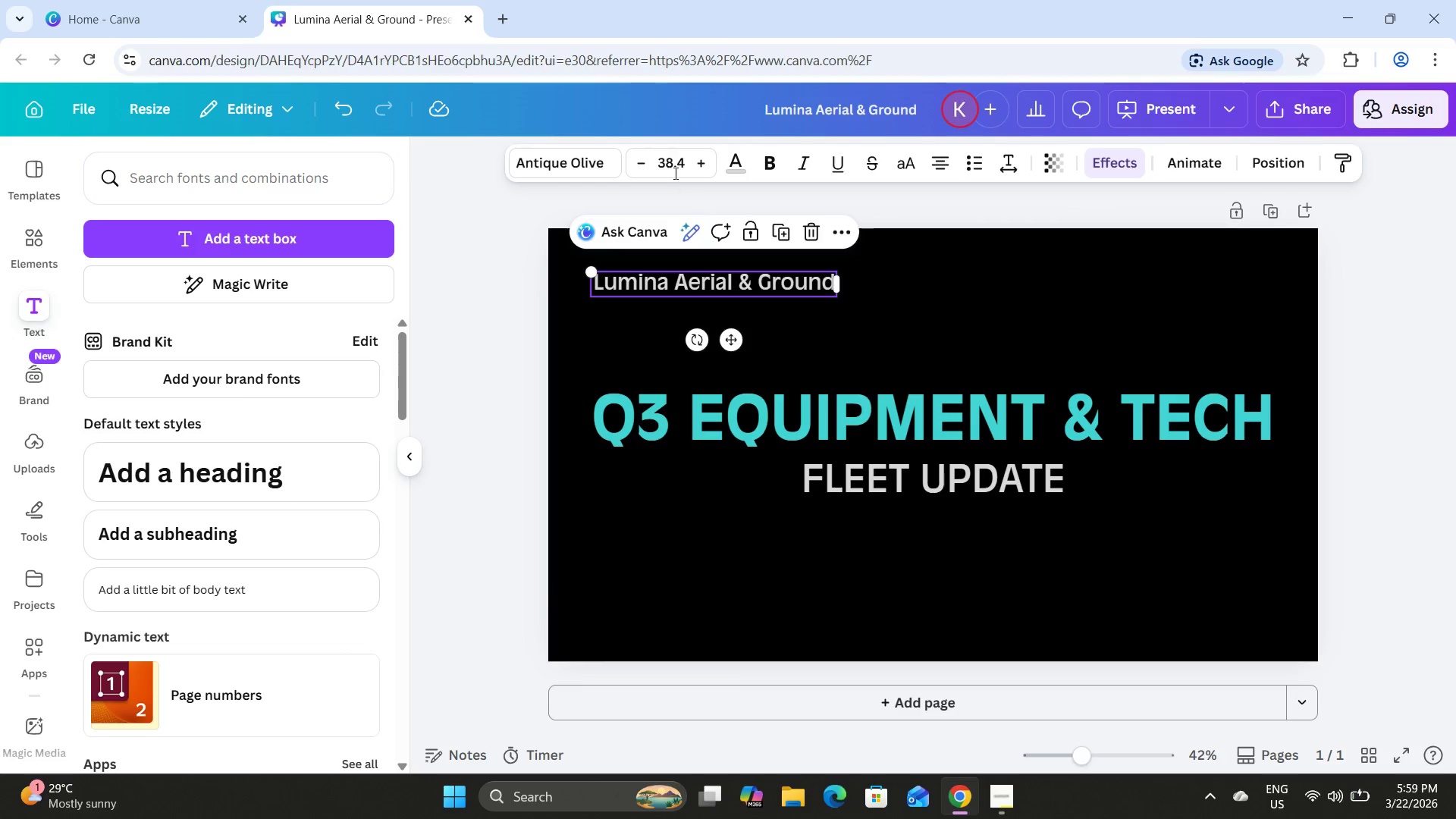 
left_click([674, 171])
 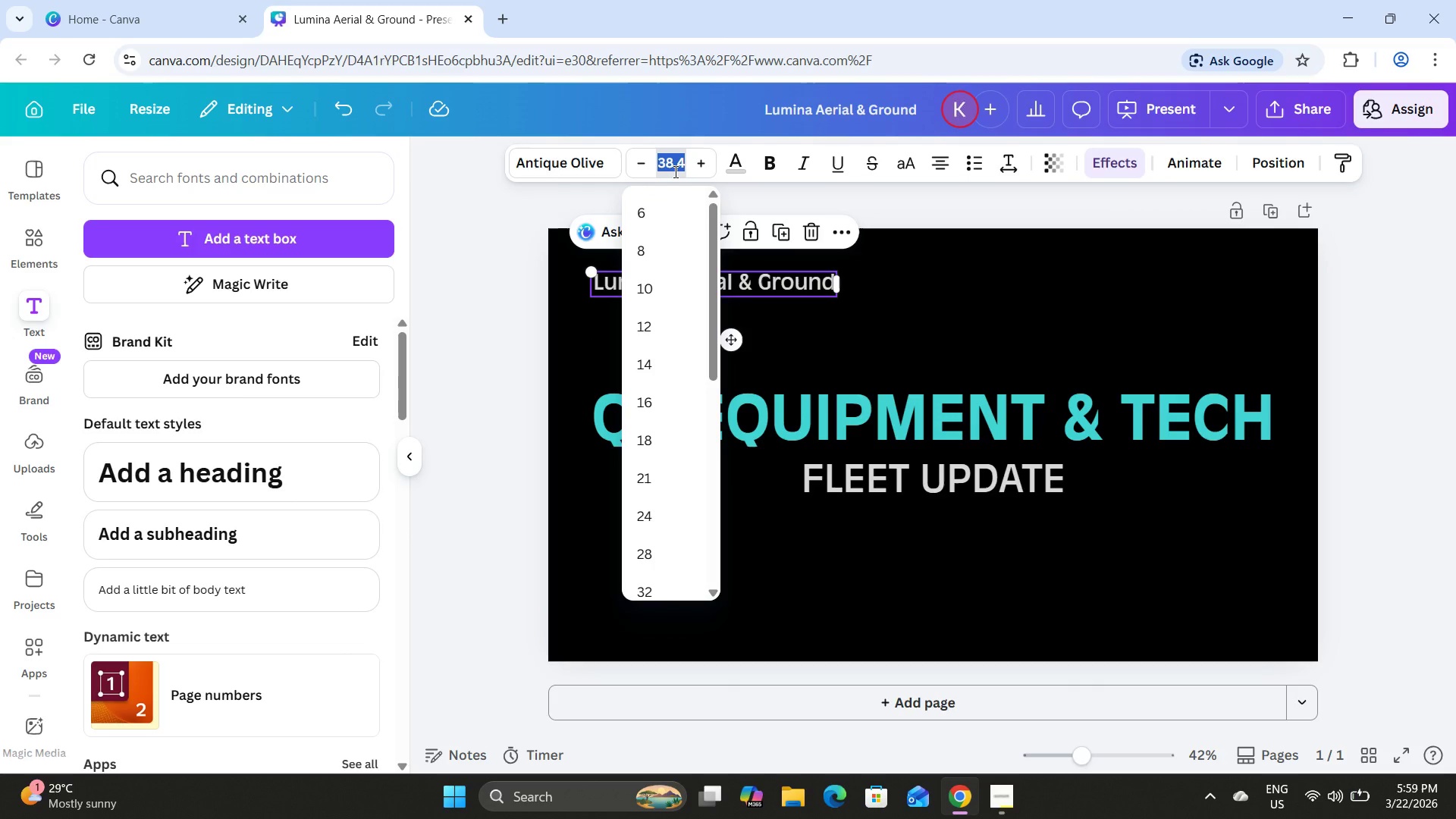 
key(Numpad3)
 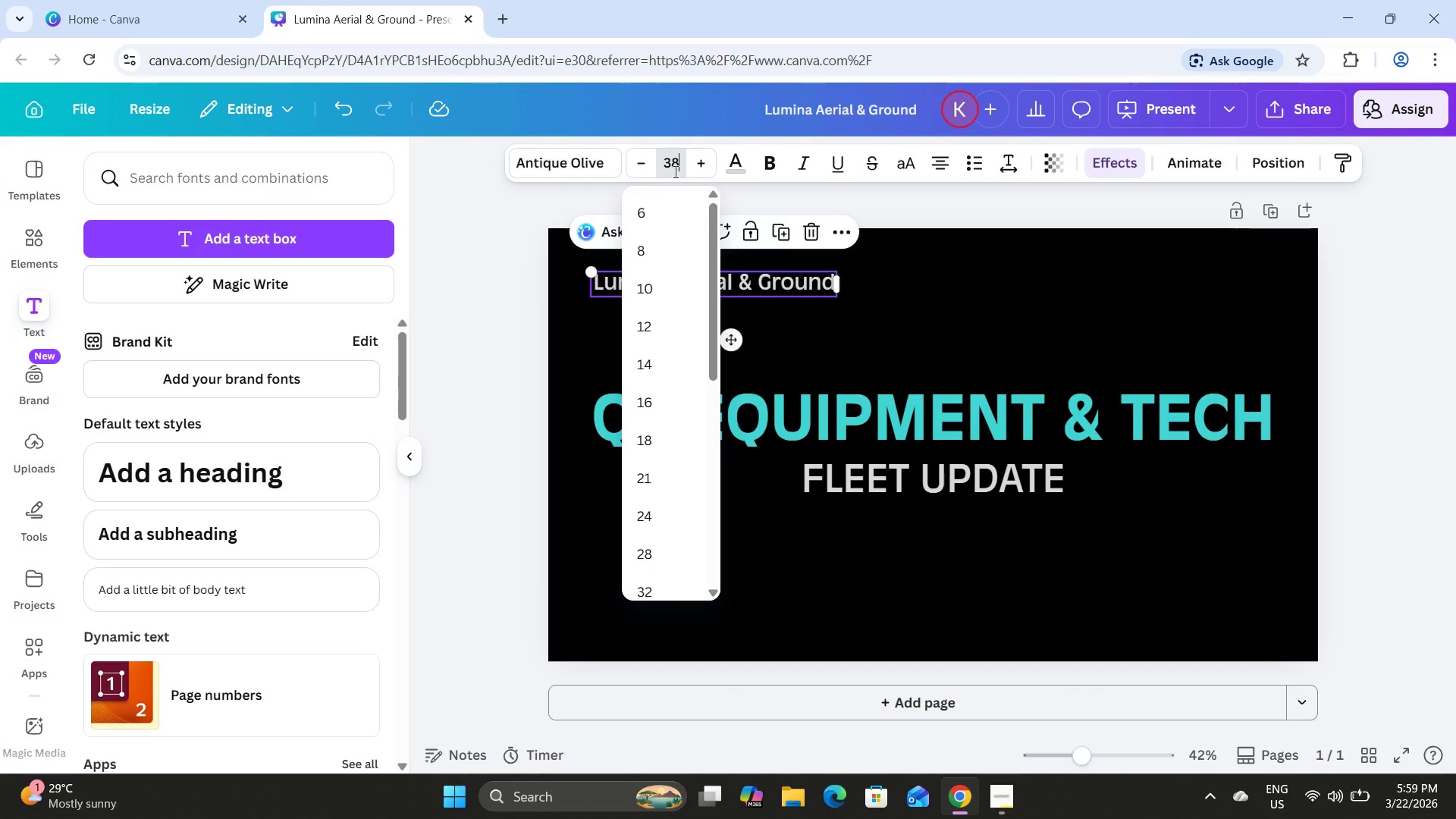 
key(Numpad8)
 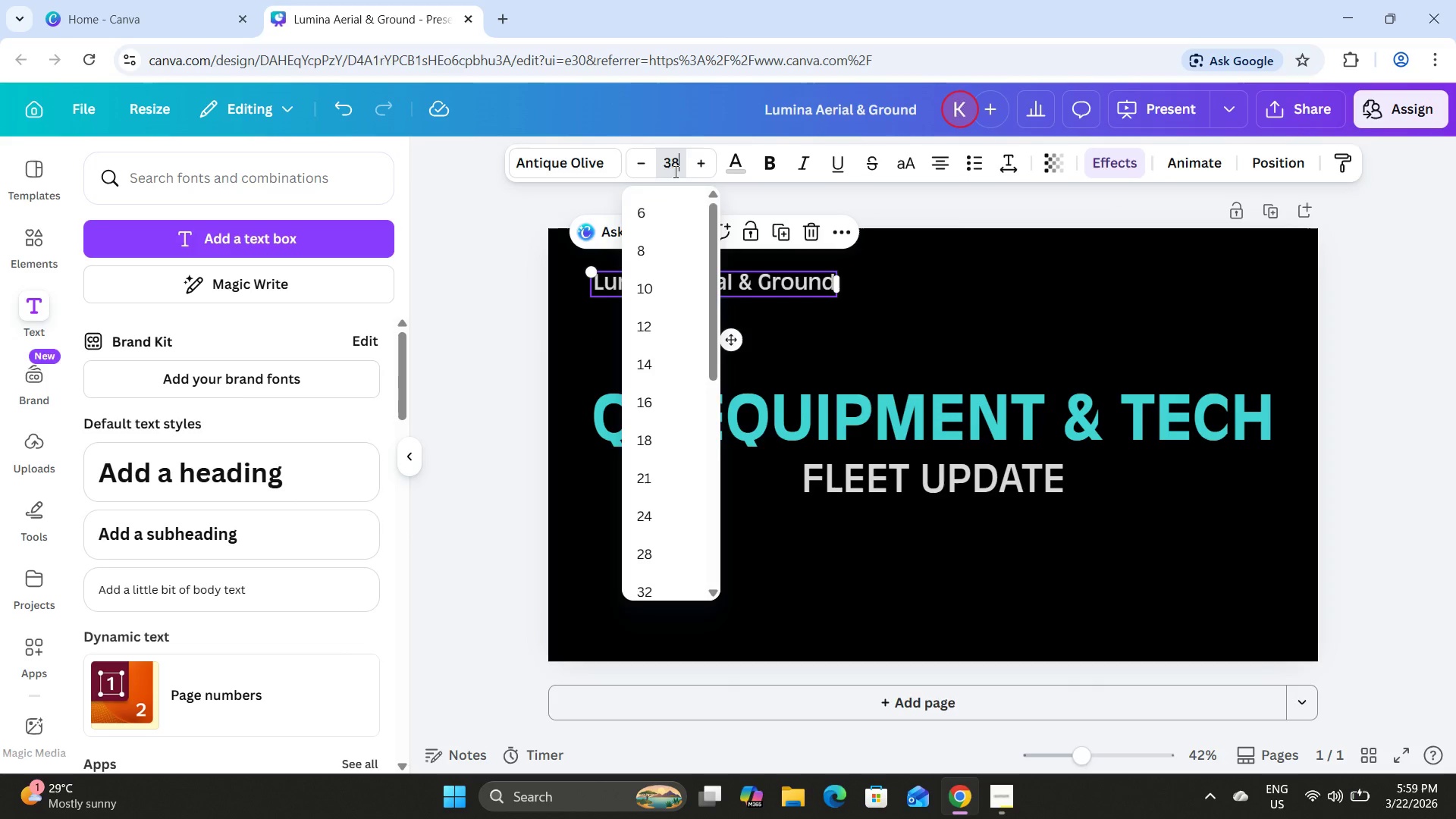 
key(NumpadEnter)
 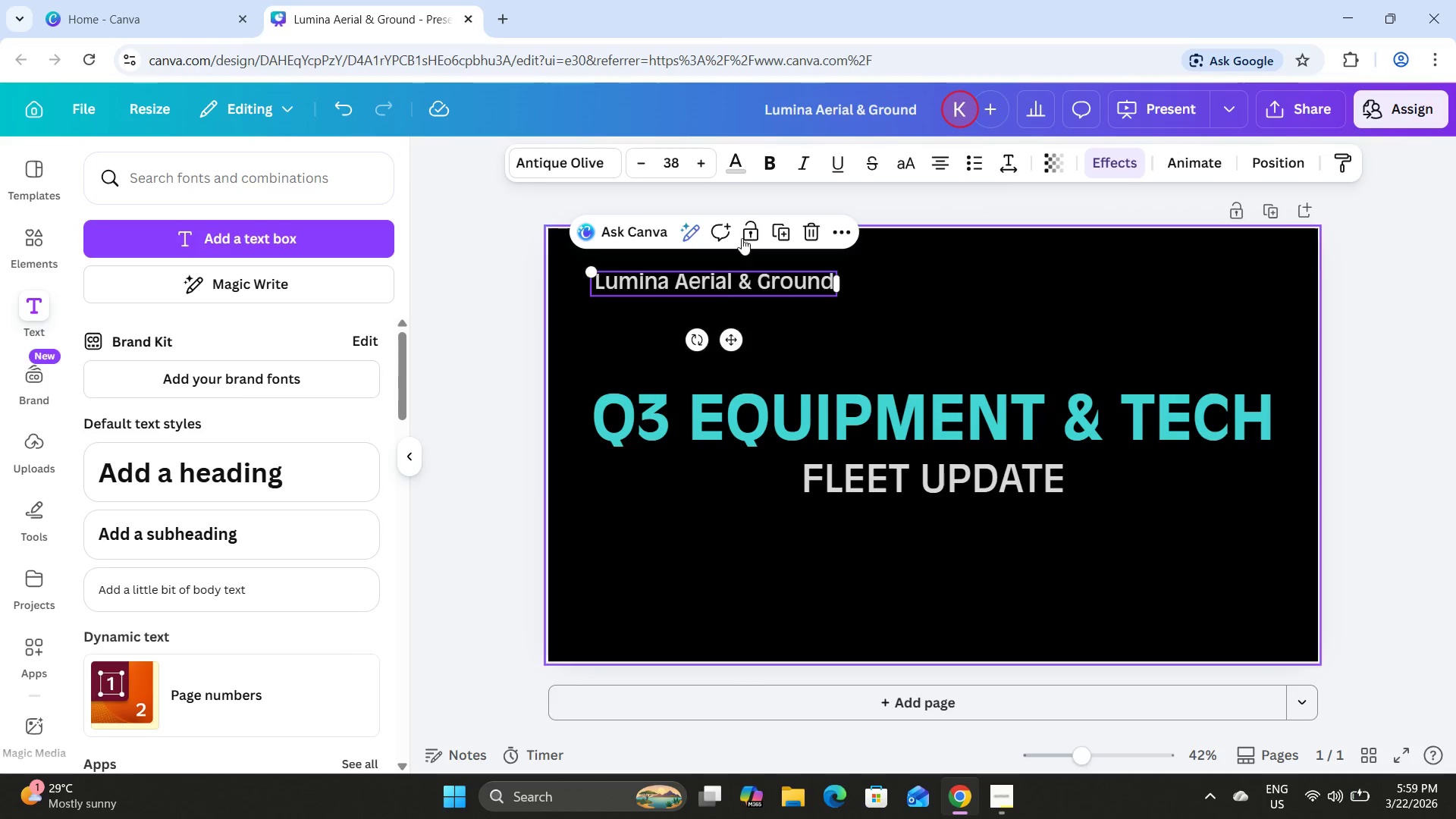 
left_click([673, 160])
 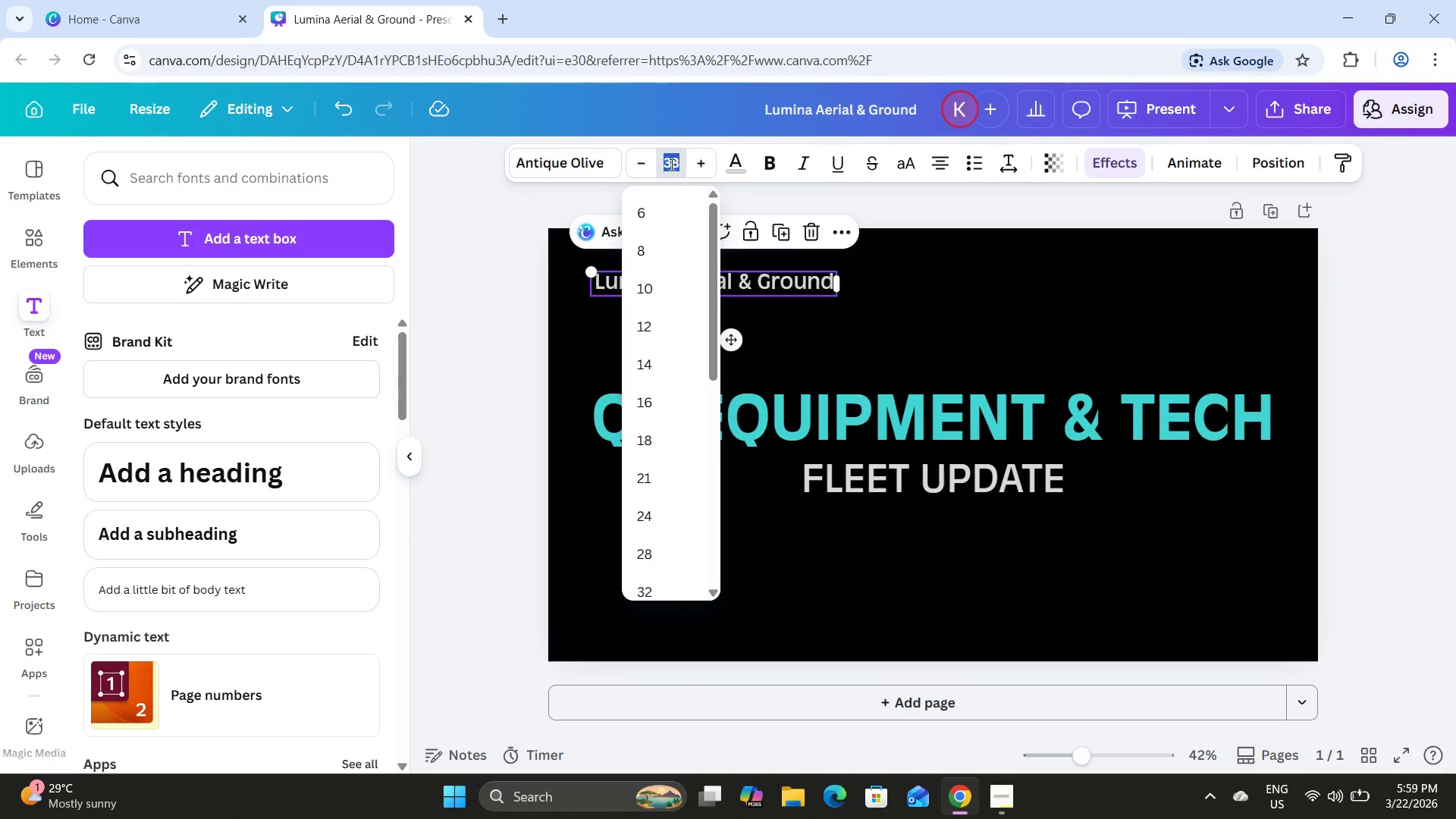 
key(Numpad3)
 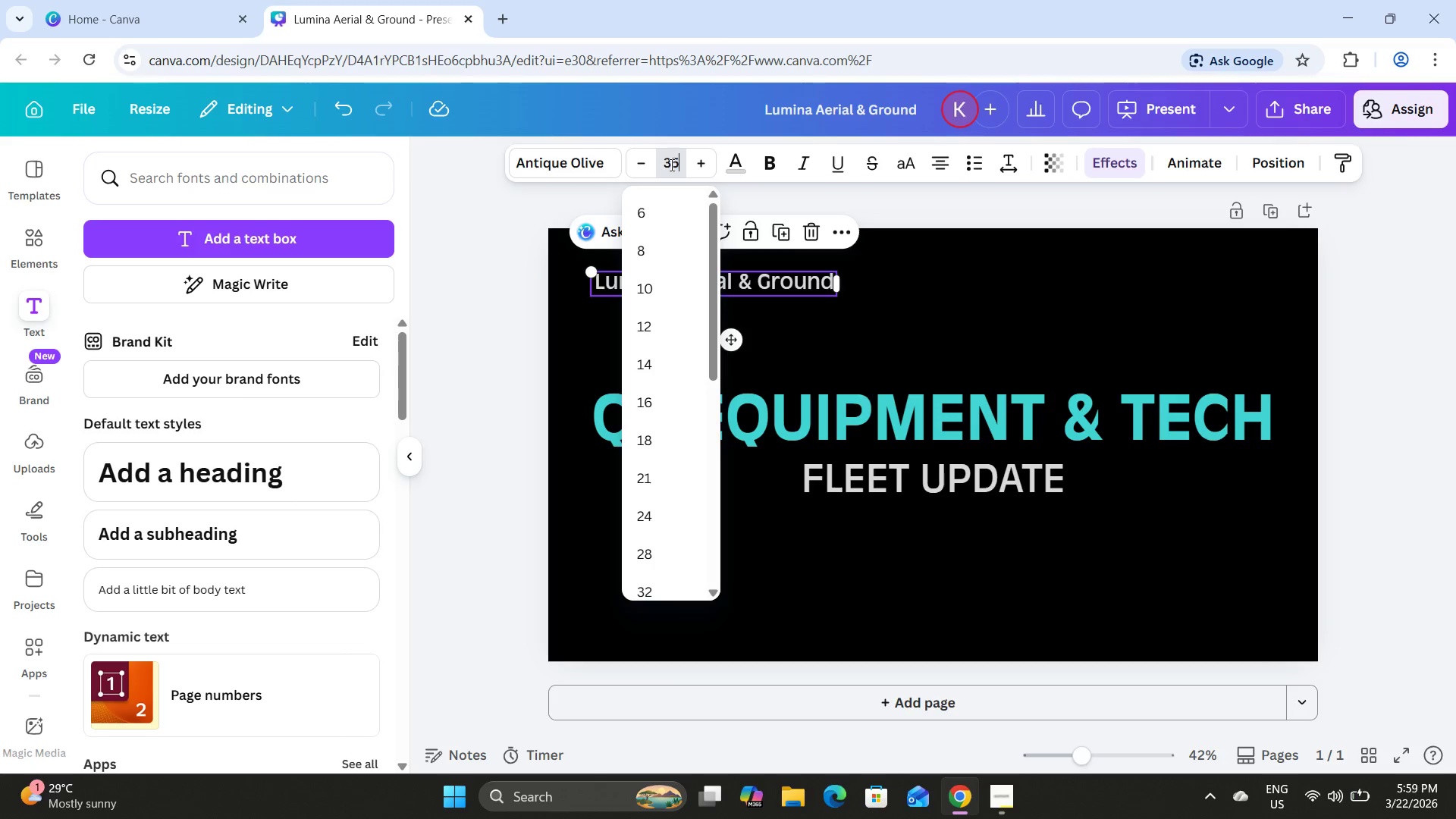 
key(Numpad5)
 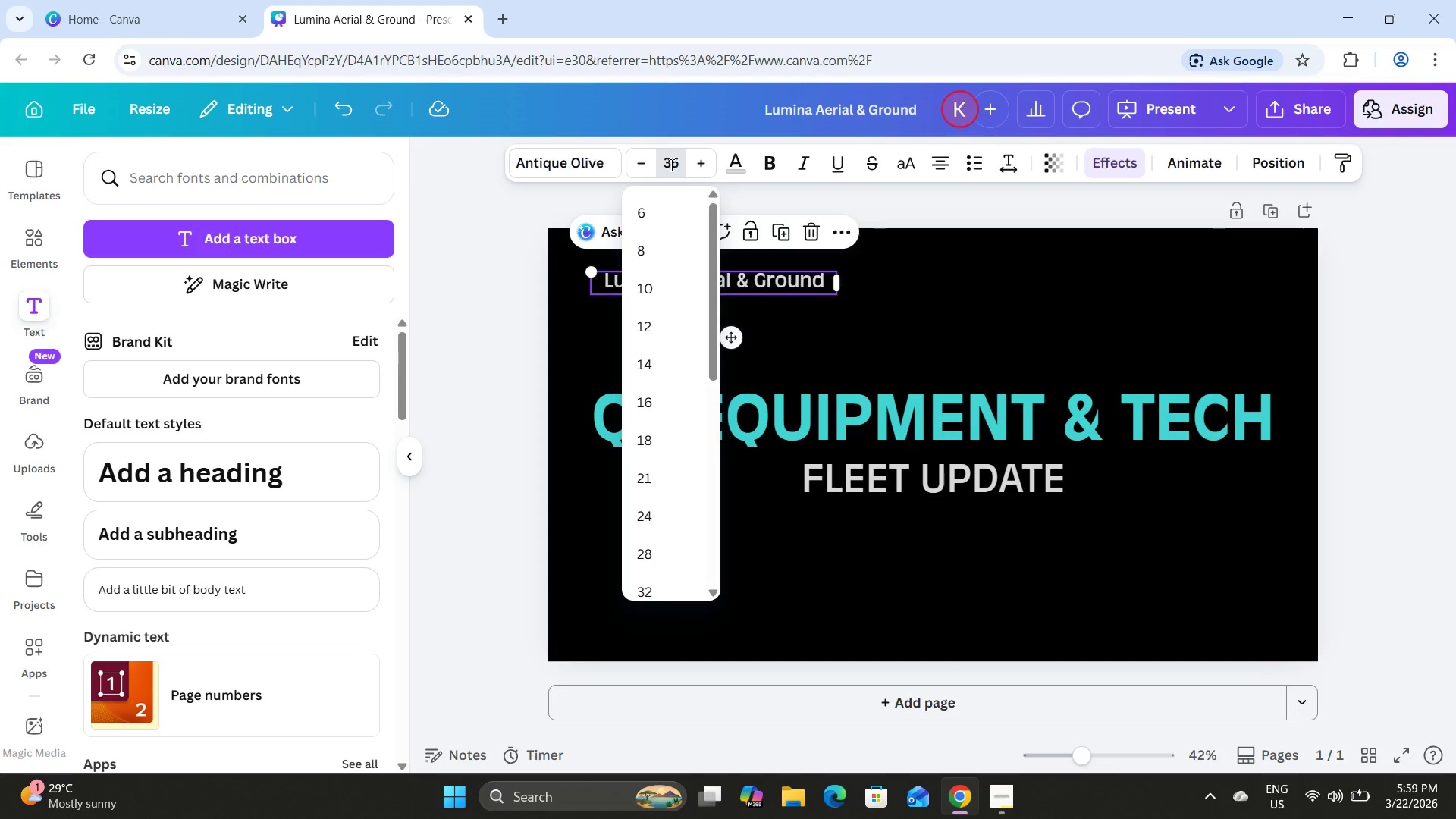 
key(NumpadEnter)
 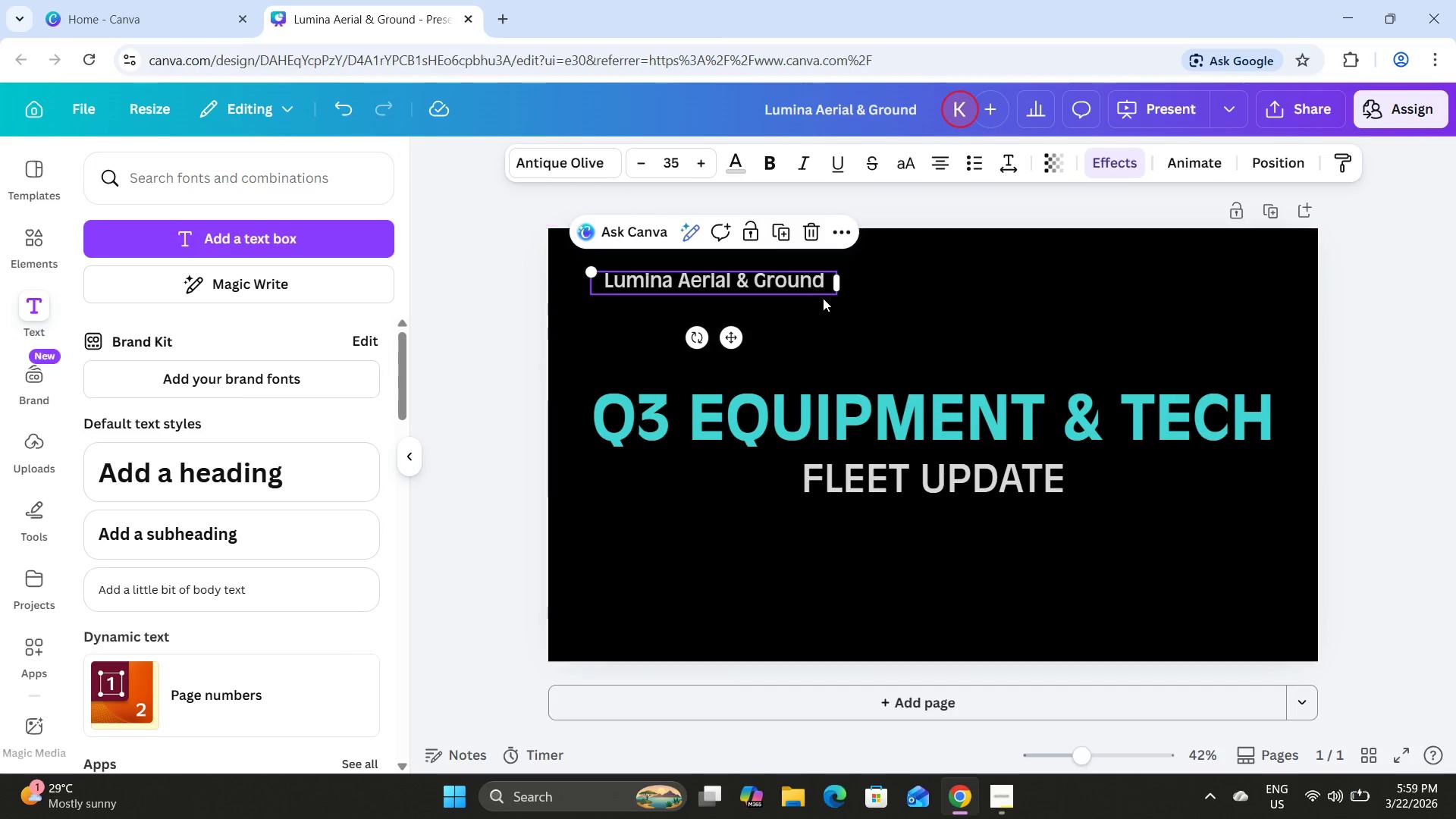 
left_click([832, 303])
 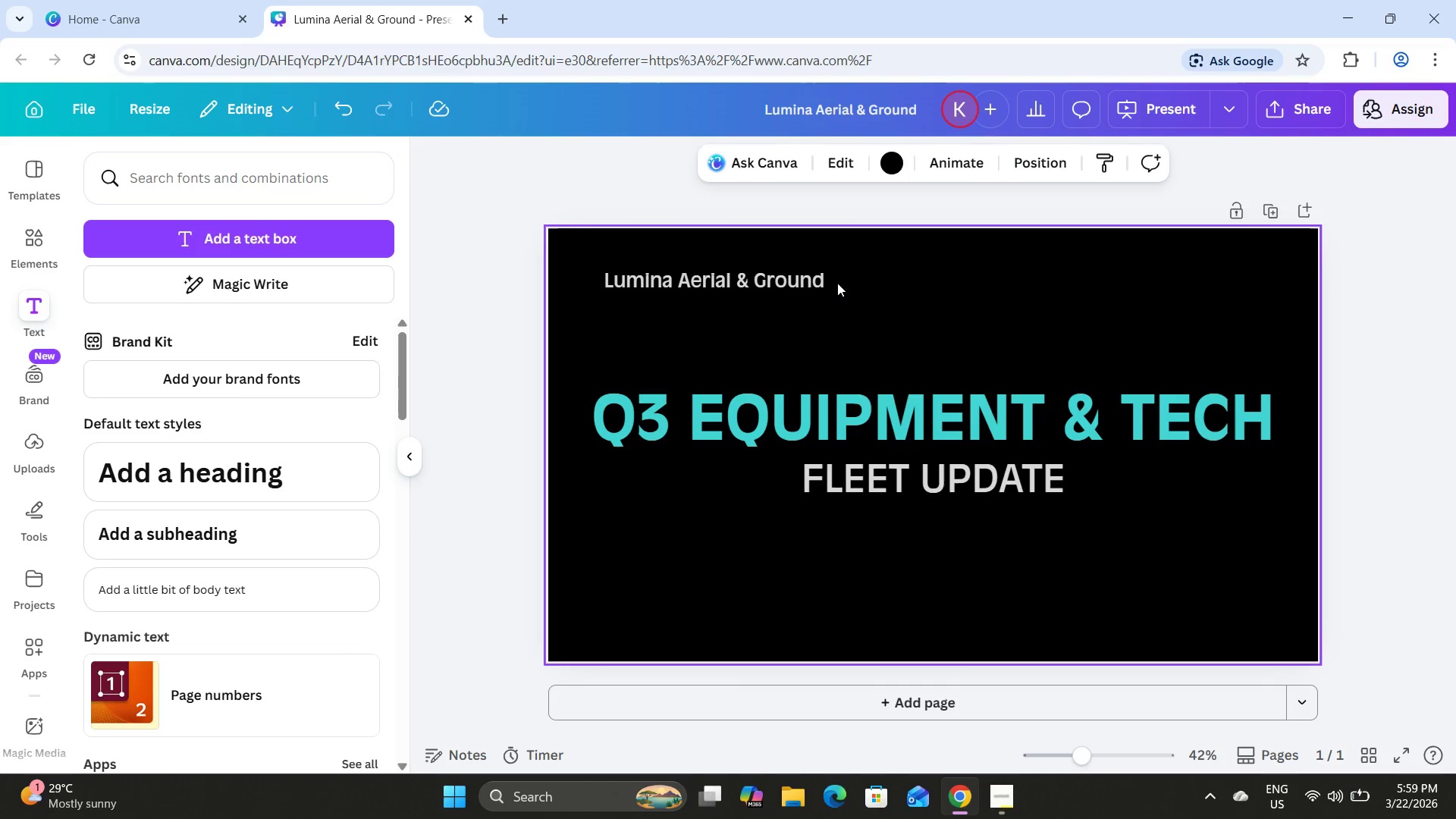 
left_click([828, 282])
 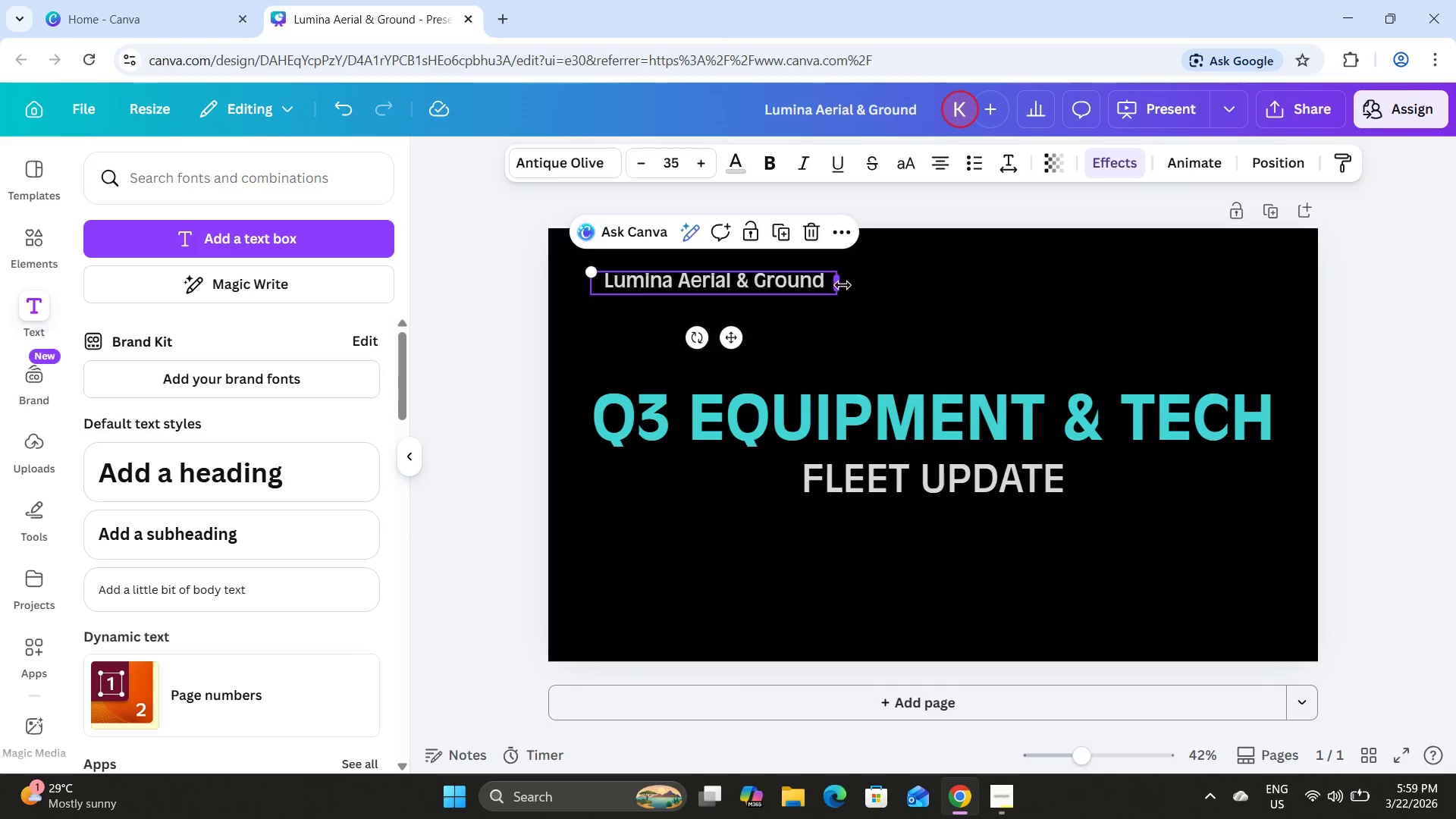 
left_click_drag(start_coordinate=[842, 285], to_coordinate=[819, 287])
 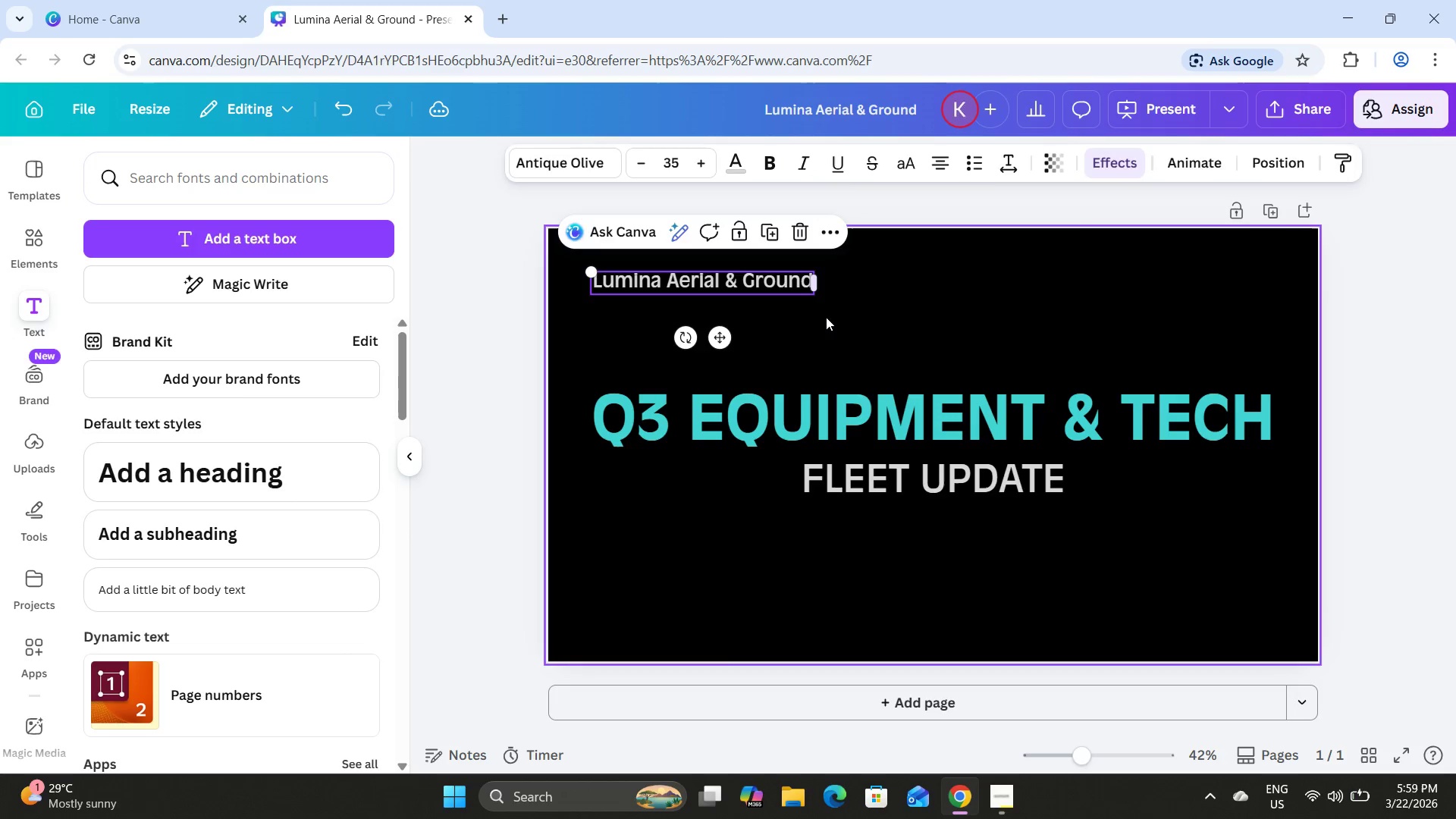 
left_click([826, 317])
 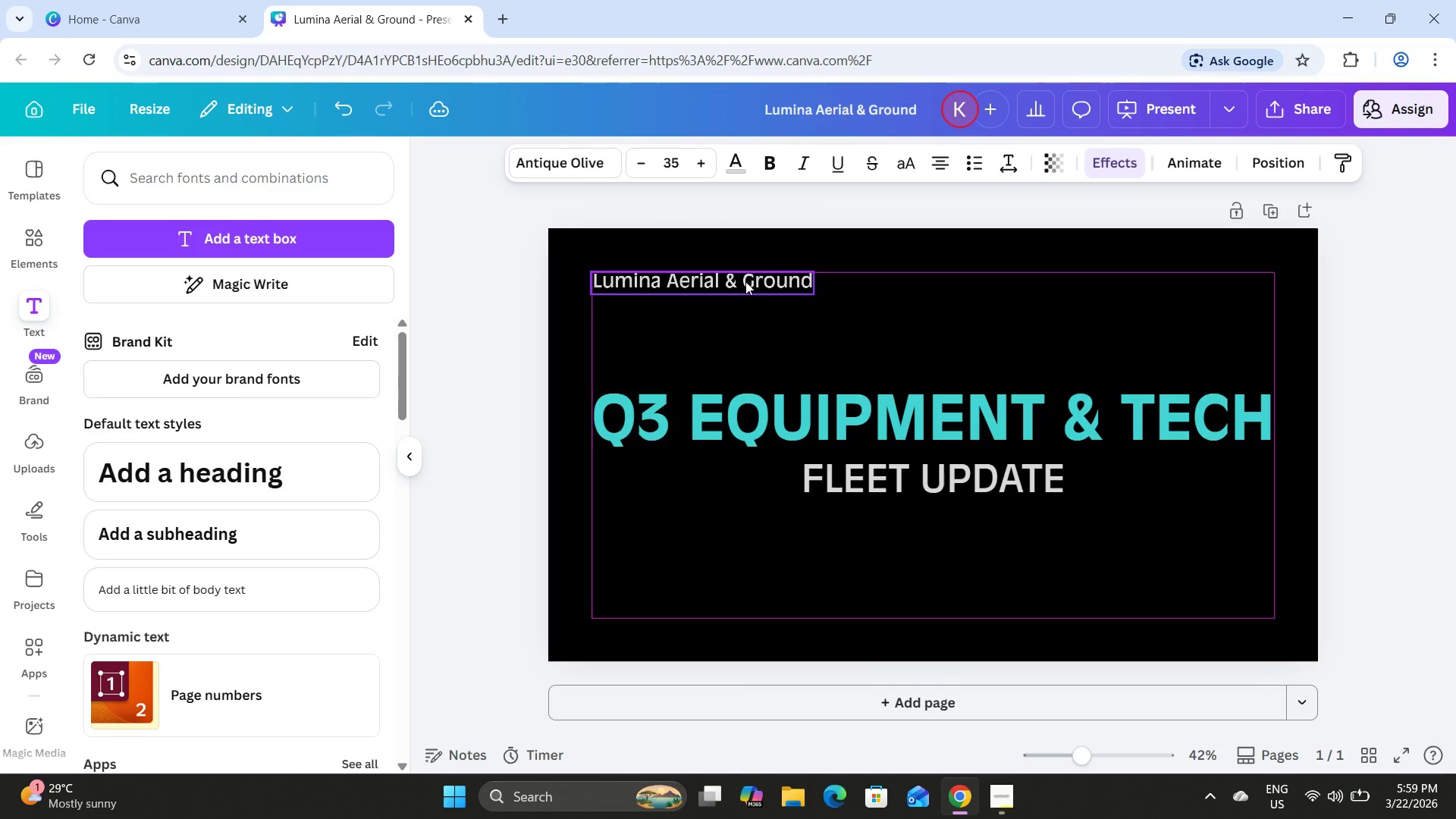 
double_click([723, 273])
 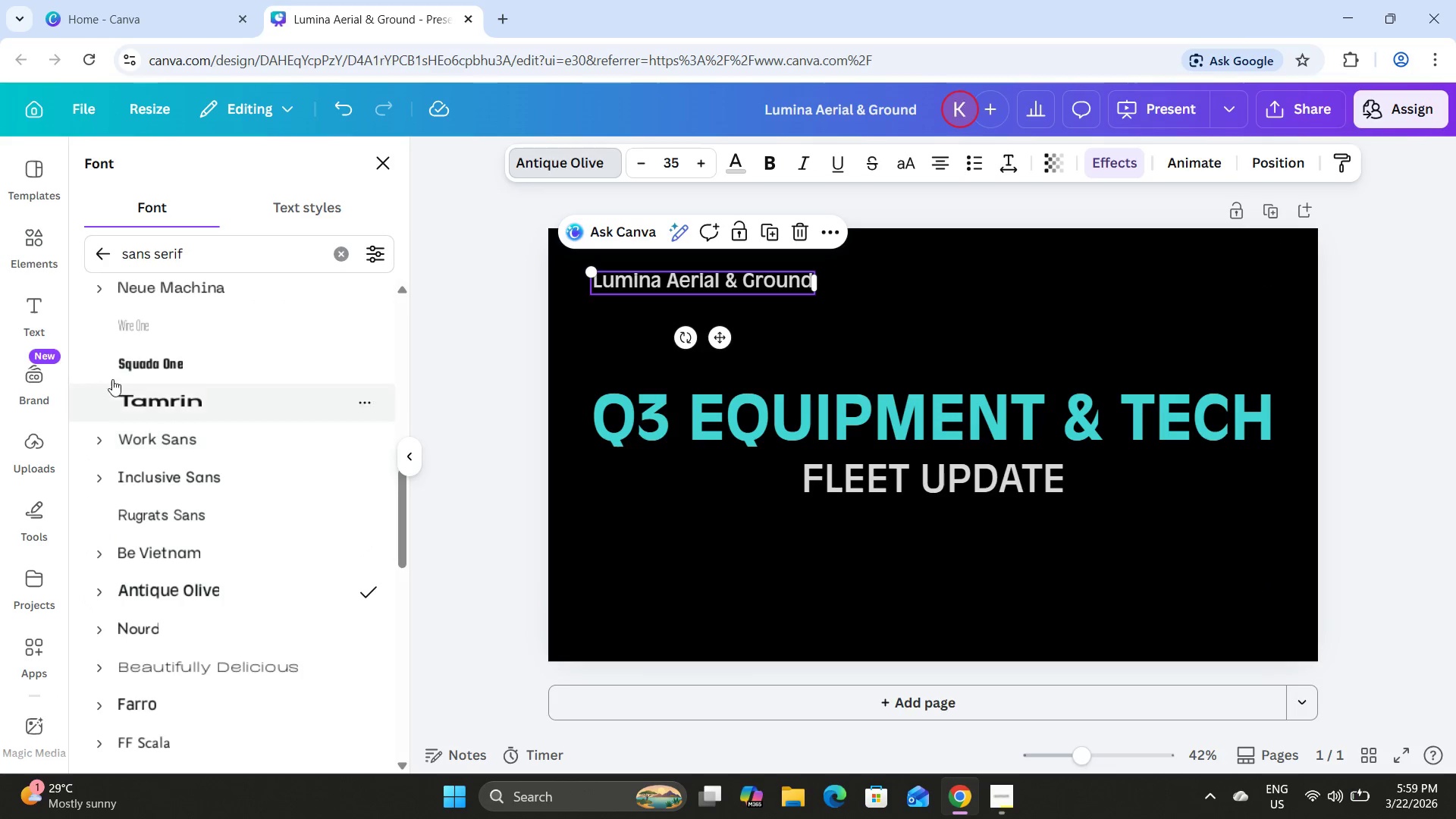 
left_click([209, 488])
 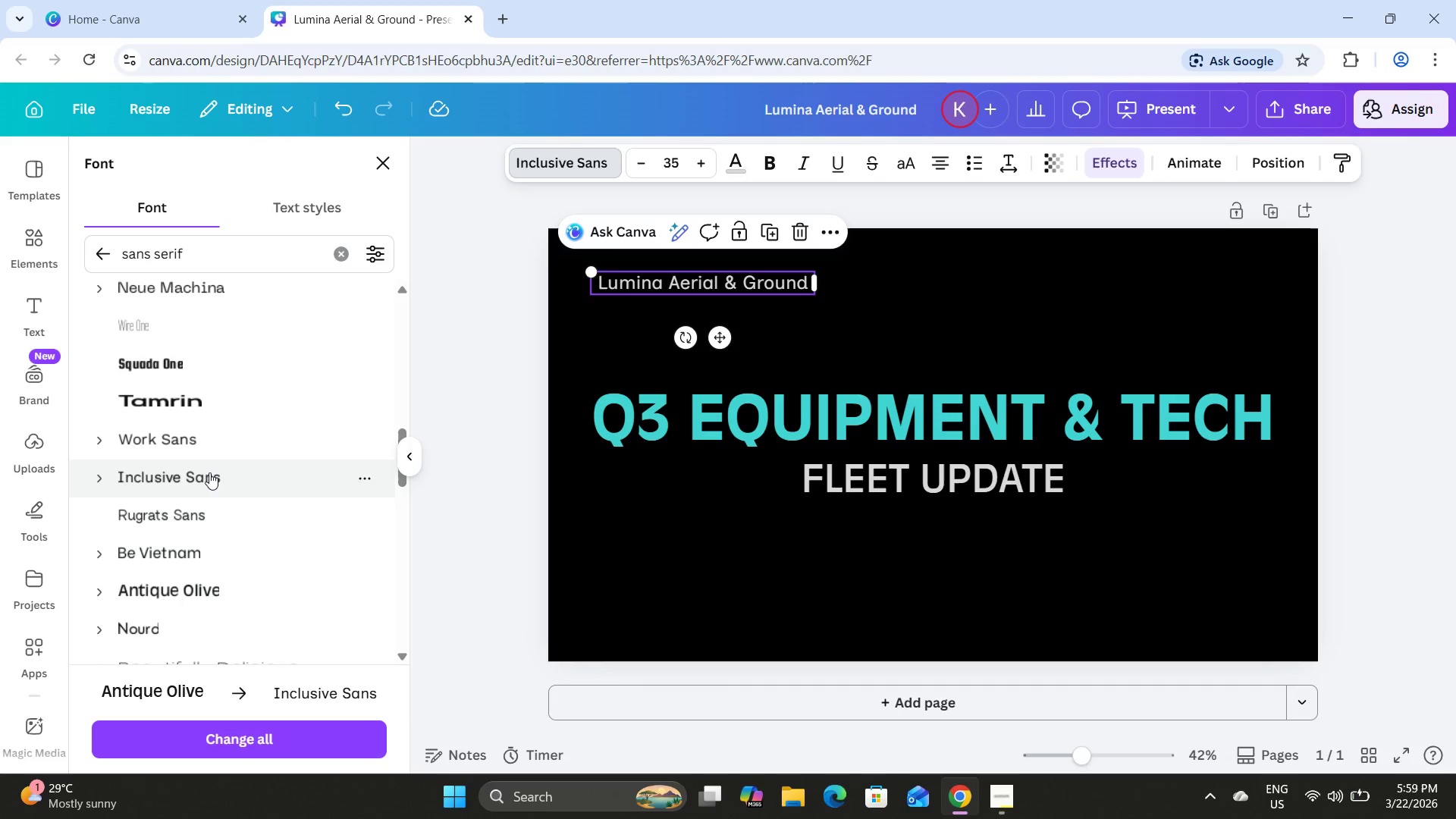 
scroll: coordinate [222, 413], scroll_direction: up, amount: 11.0
 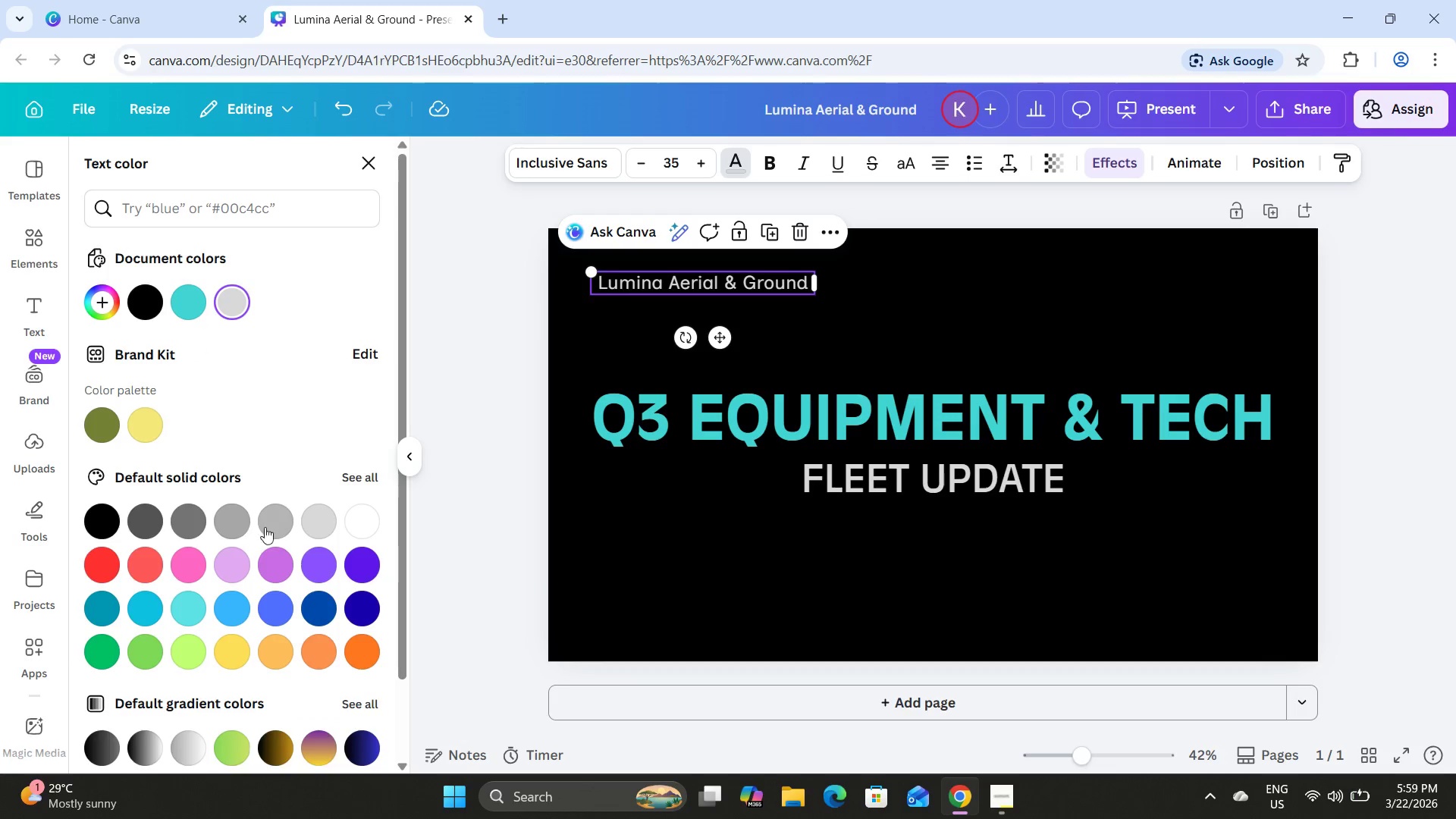 
left_click([940, 329])
 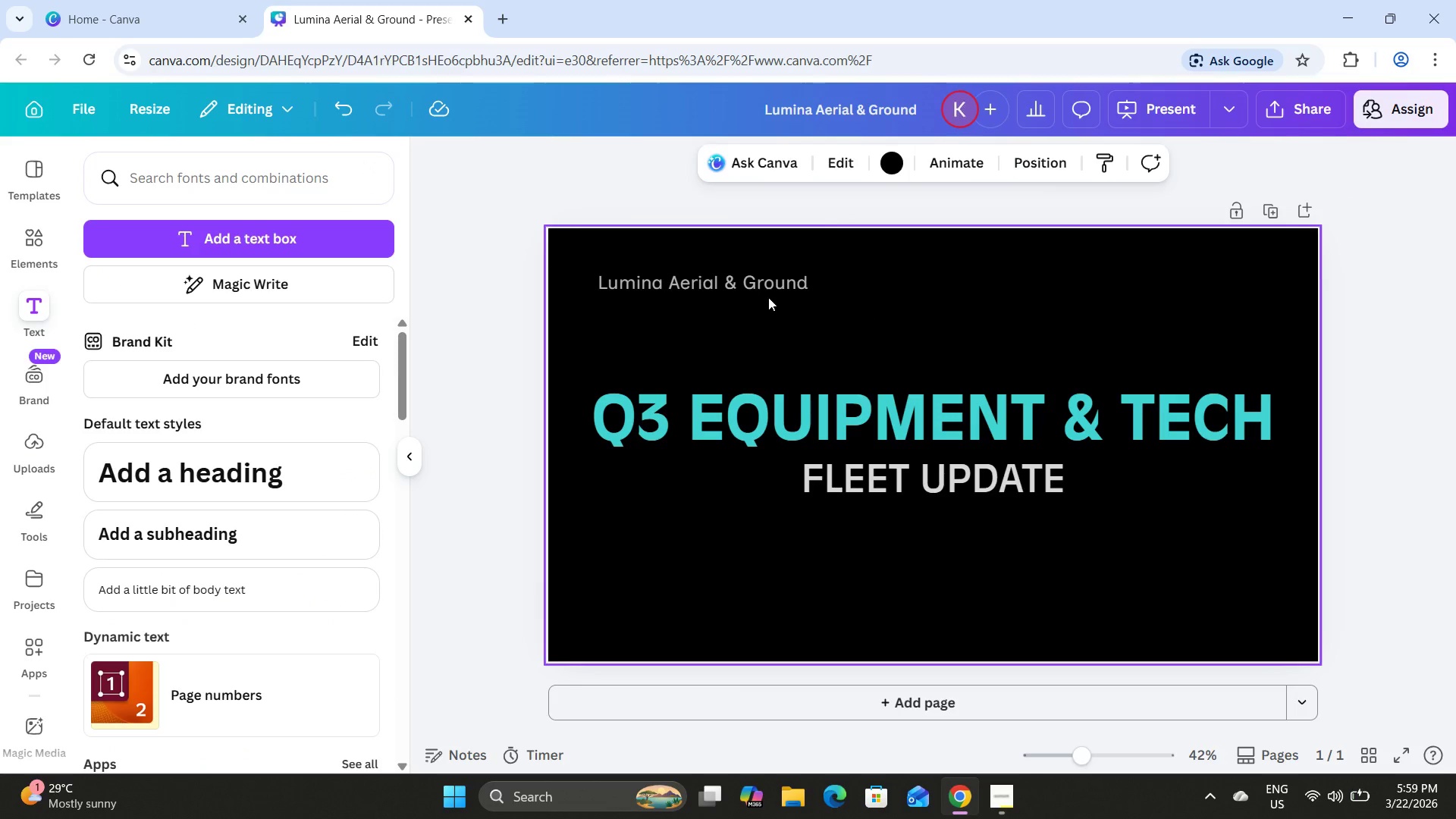 
left_click([759, 293])
 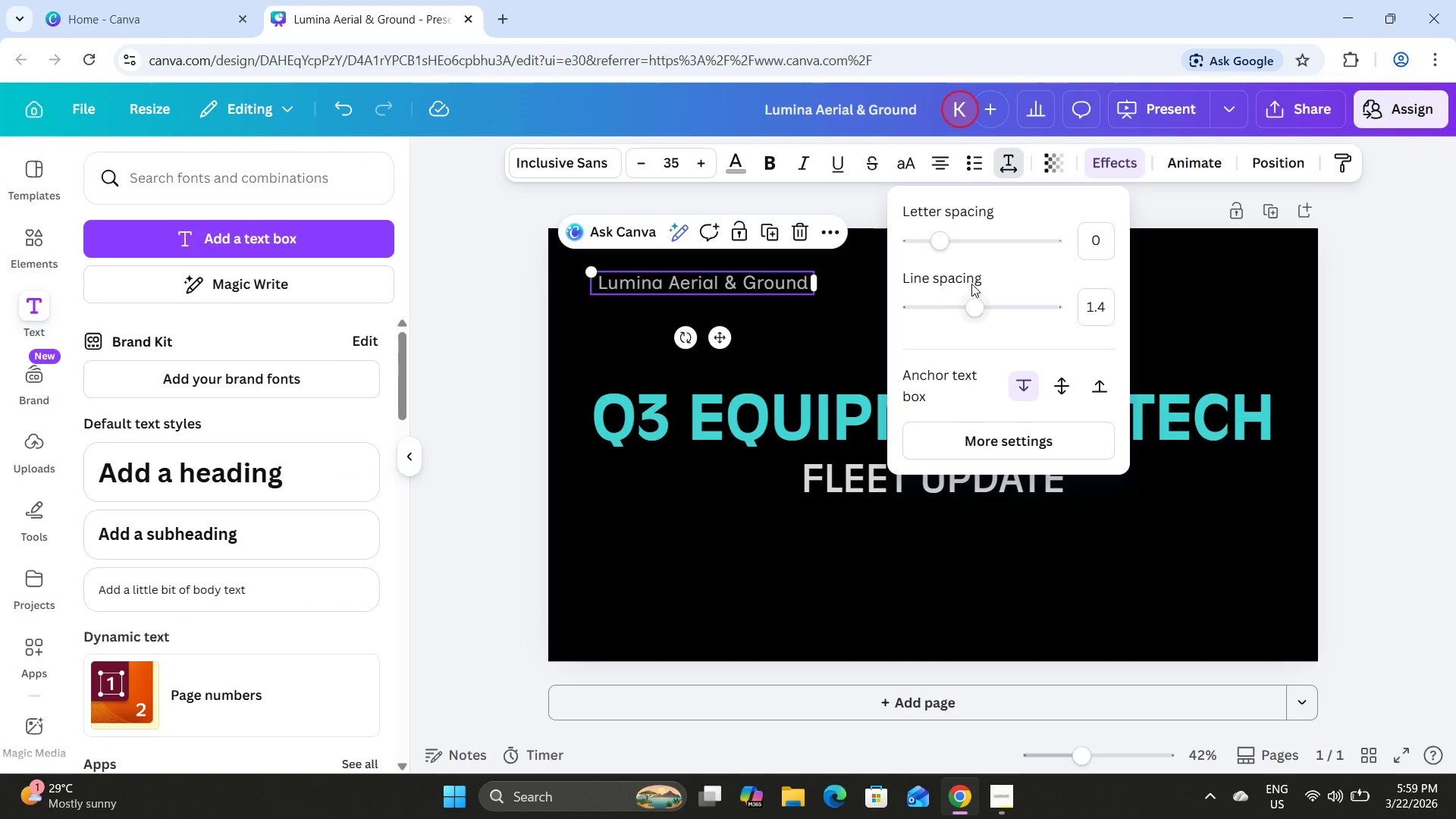 
left_click_drag(start_coordinate=[970, 298], to_coordinate=[984, 301])
 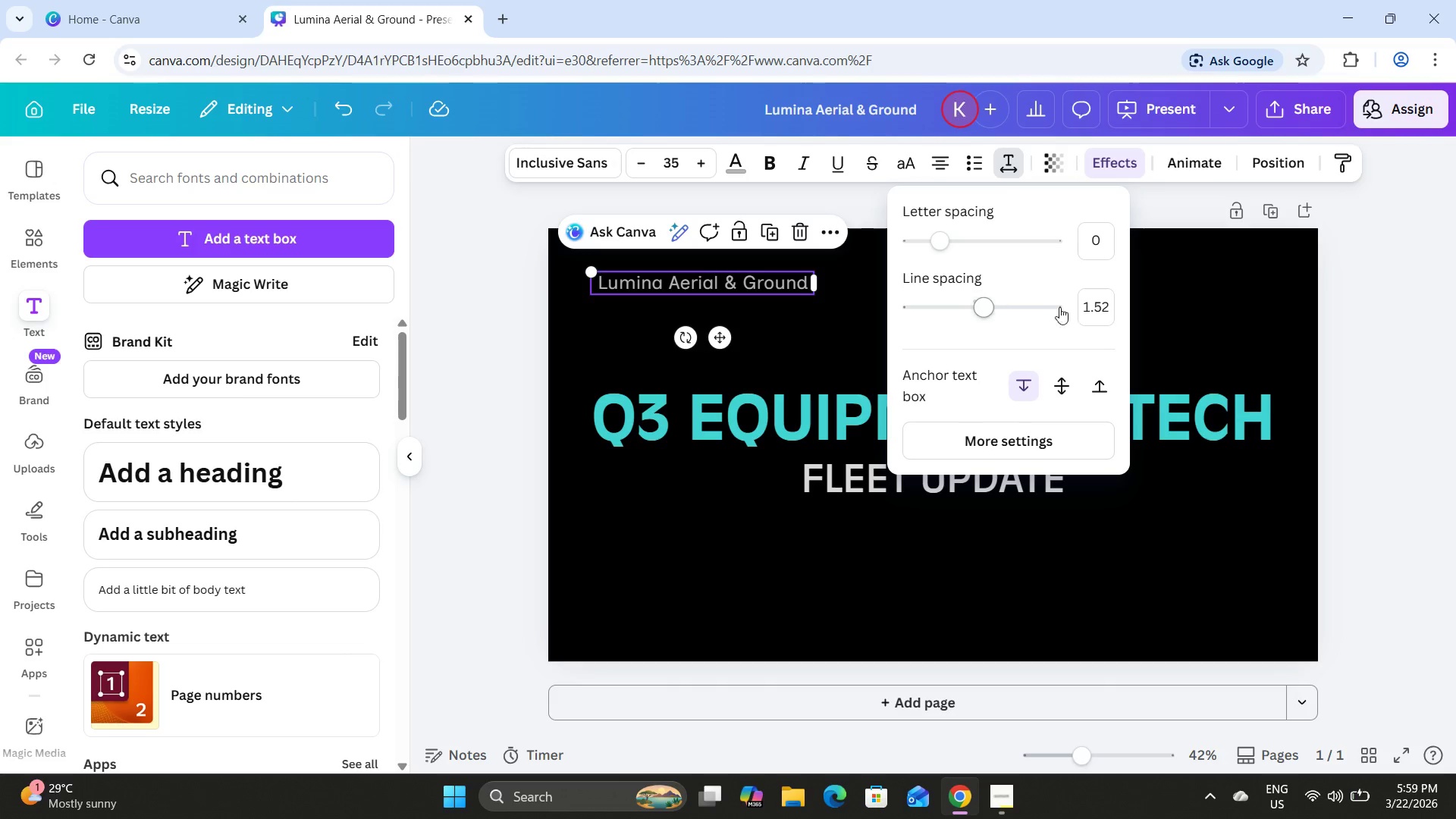 
left_click([1084, 306])
 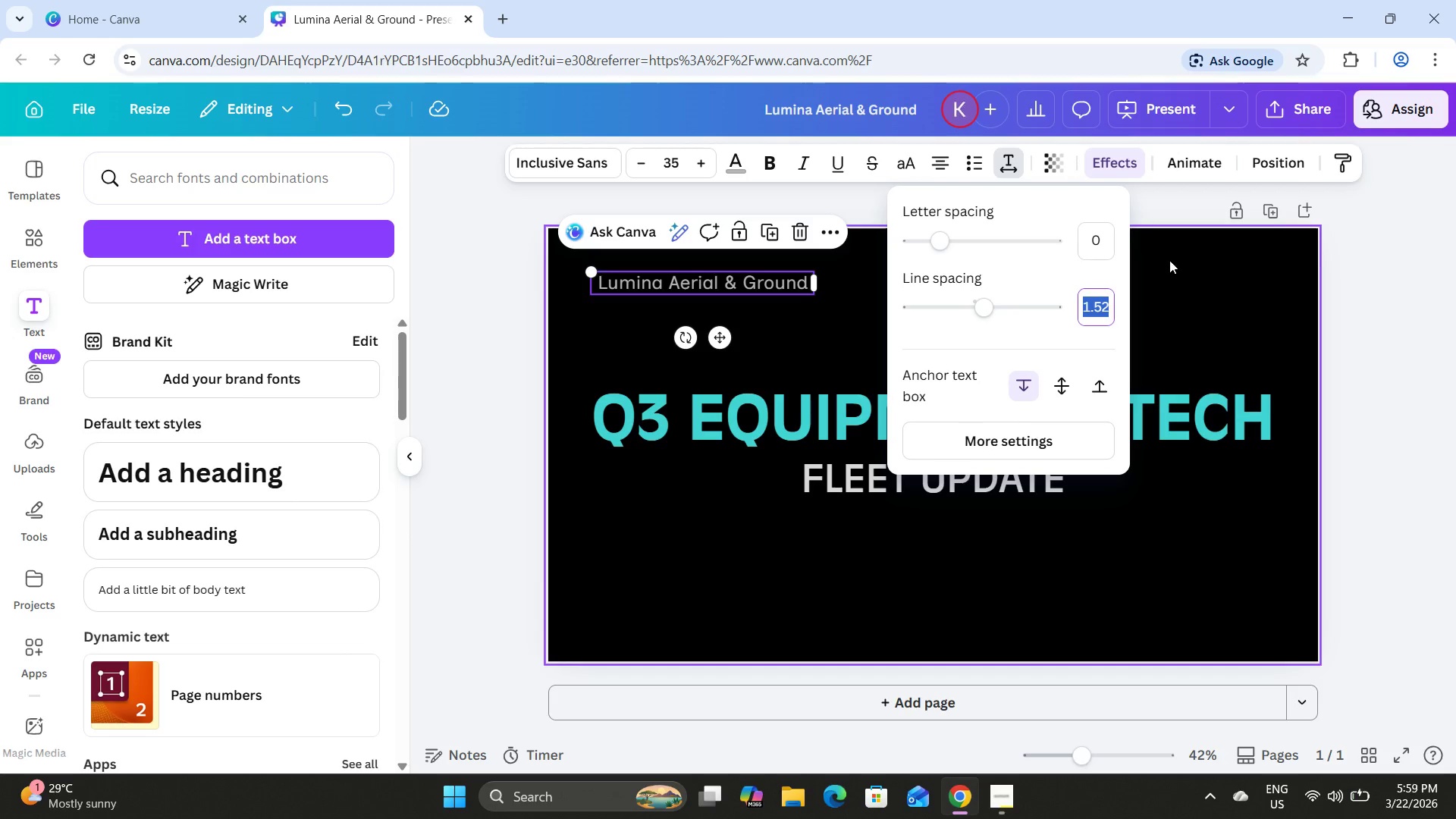 
left_click([1173, 280])
 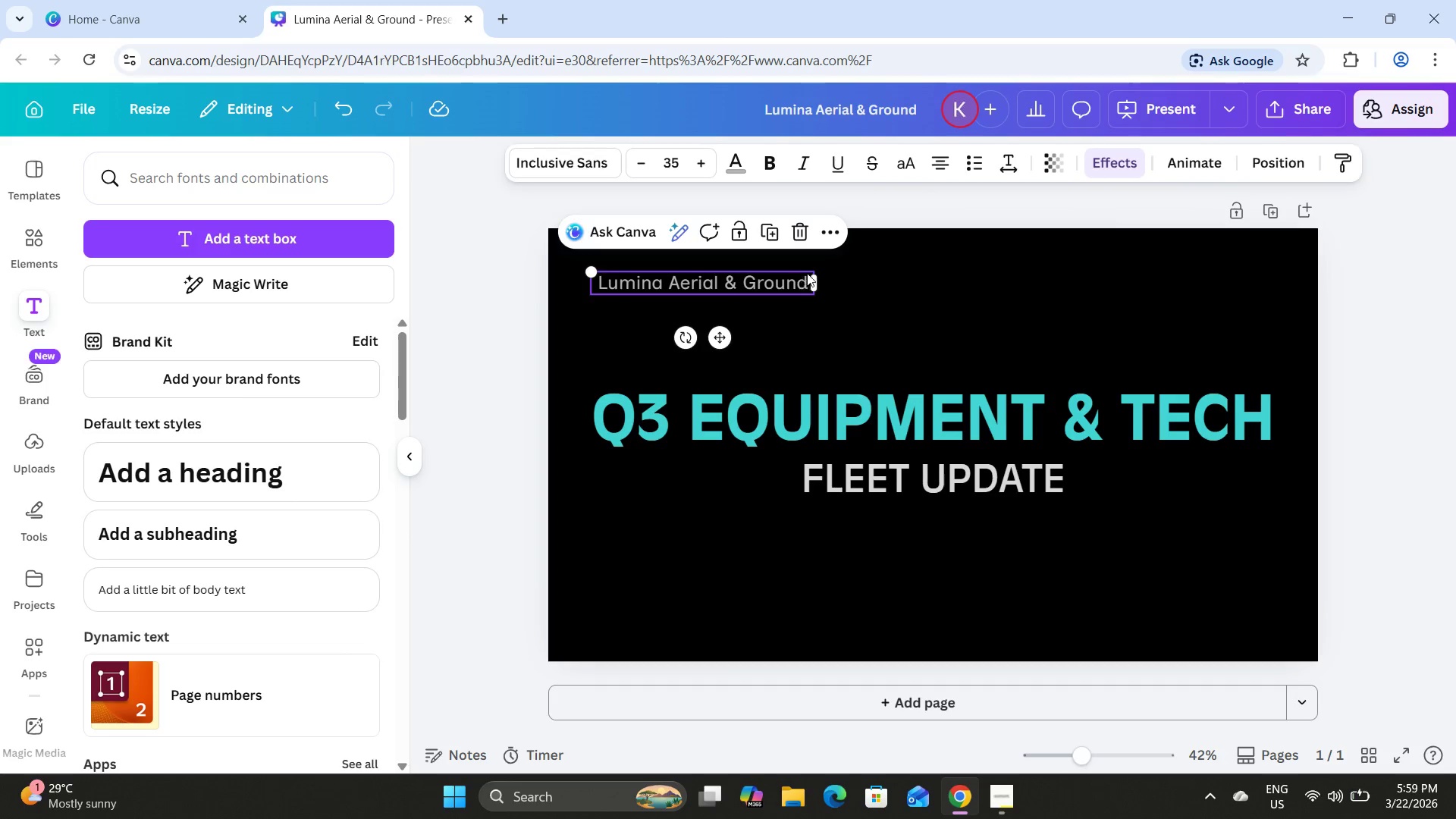 
left_click([1009, 163])
 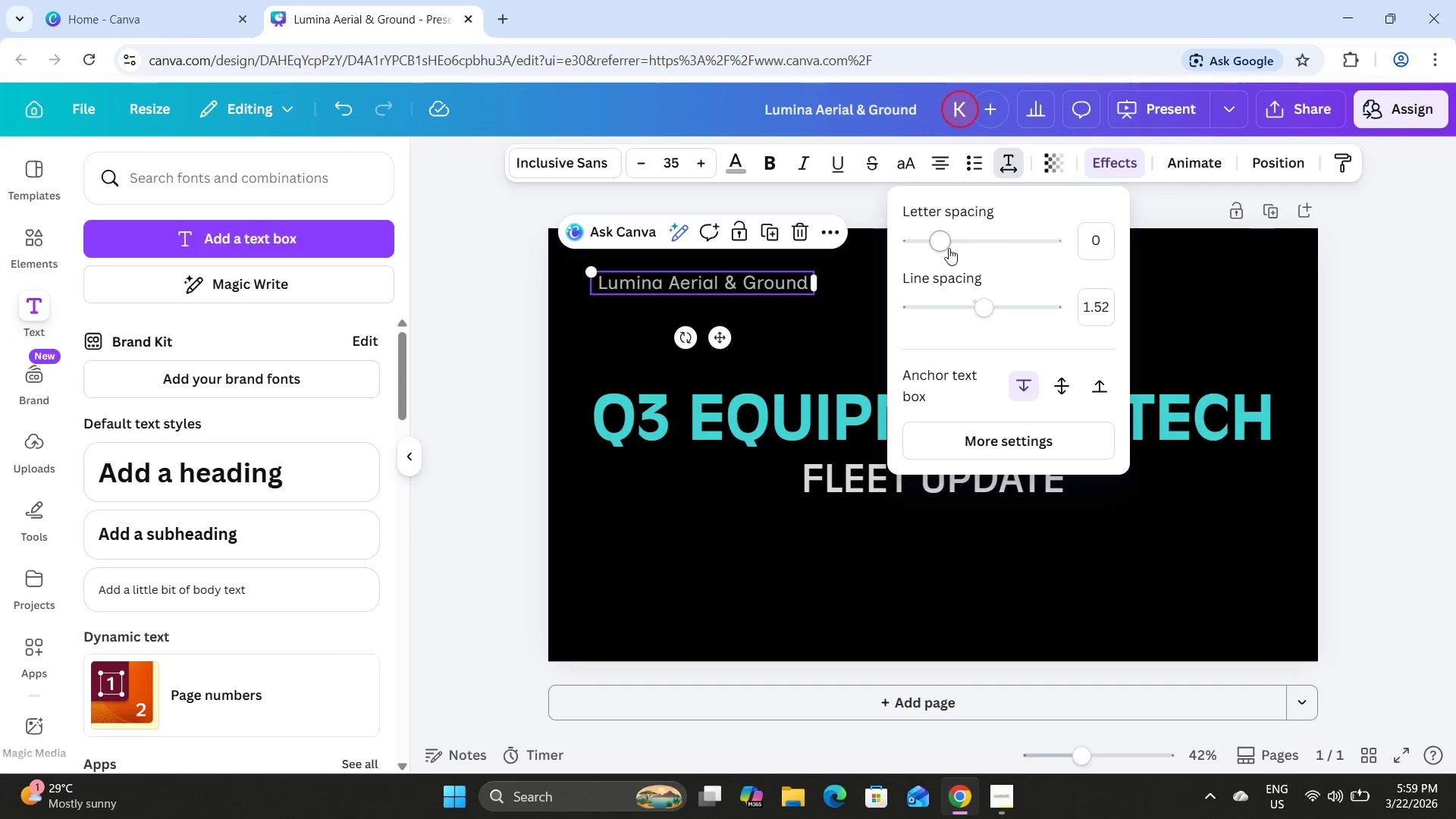 
left_click_drag(start_coordinate=[943, 242], to_coordinate=[958, 244])
 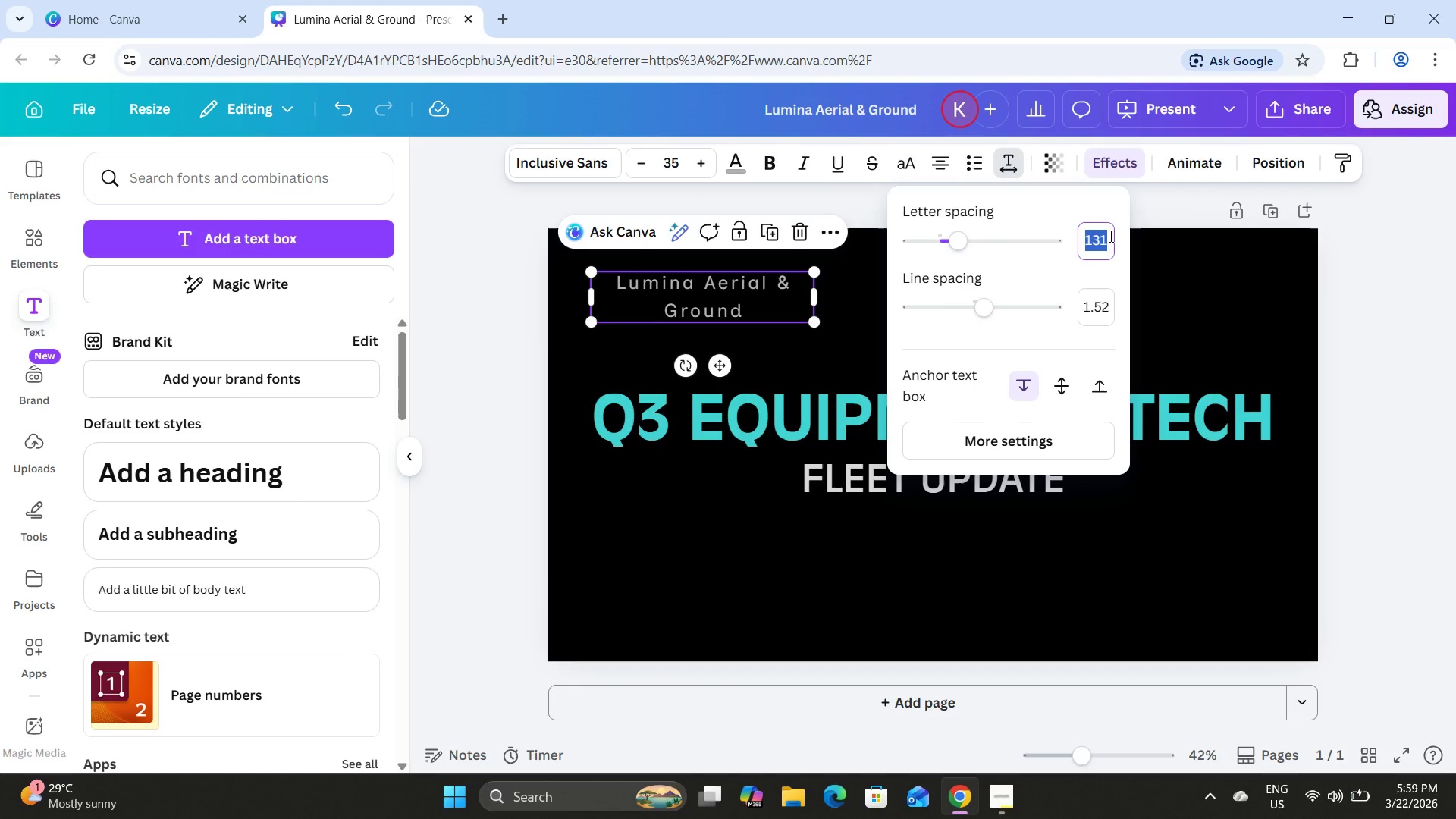 
key(Numpad1)
 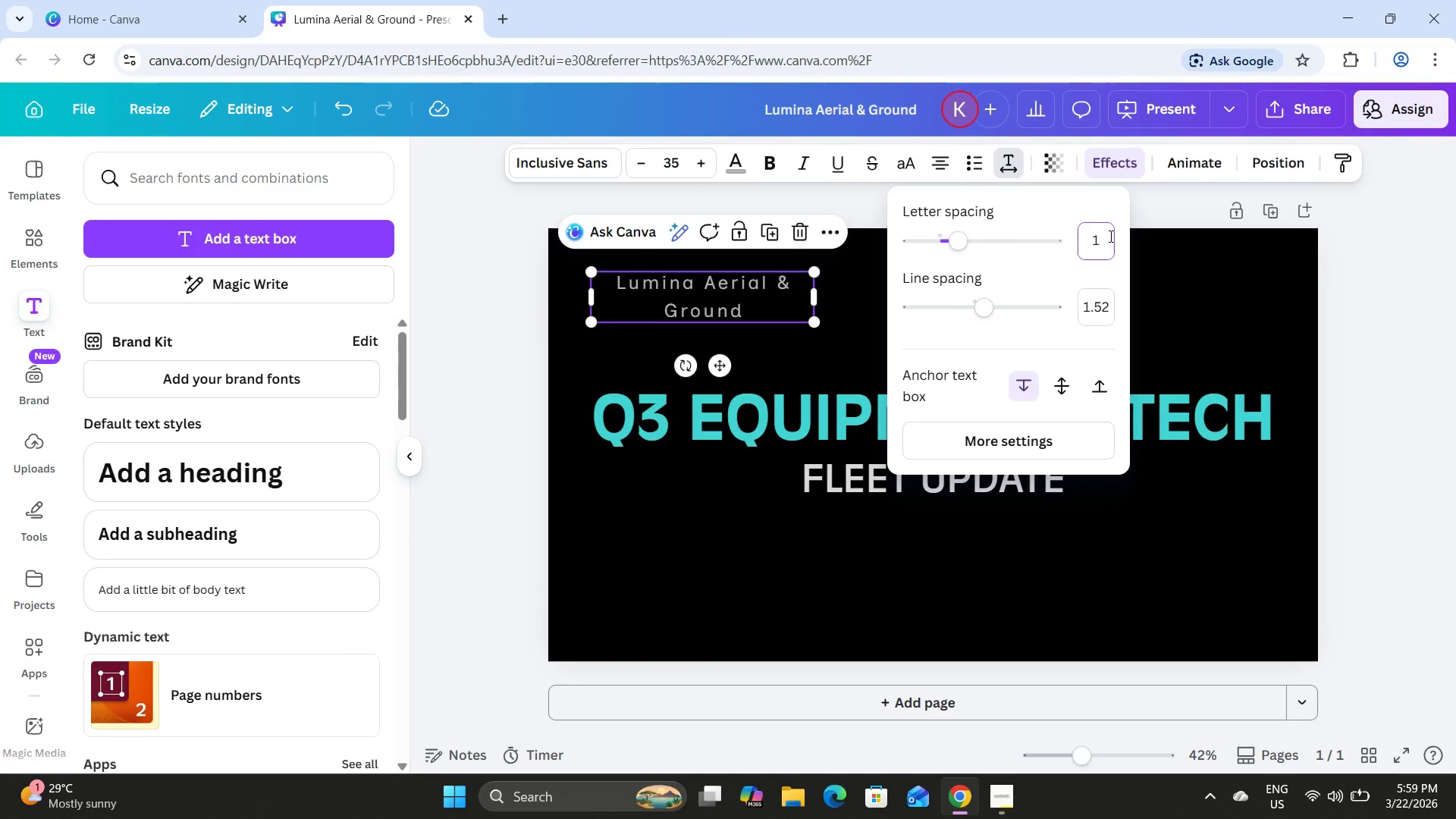 
key(Numpad0)
 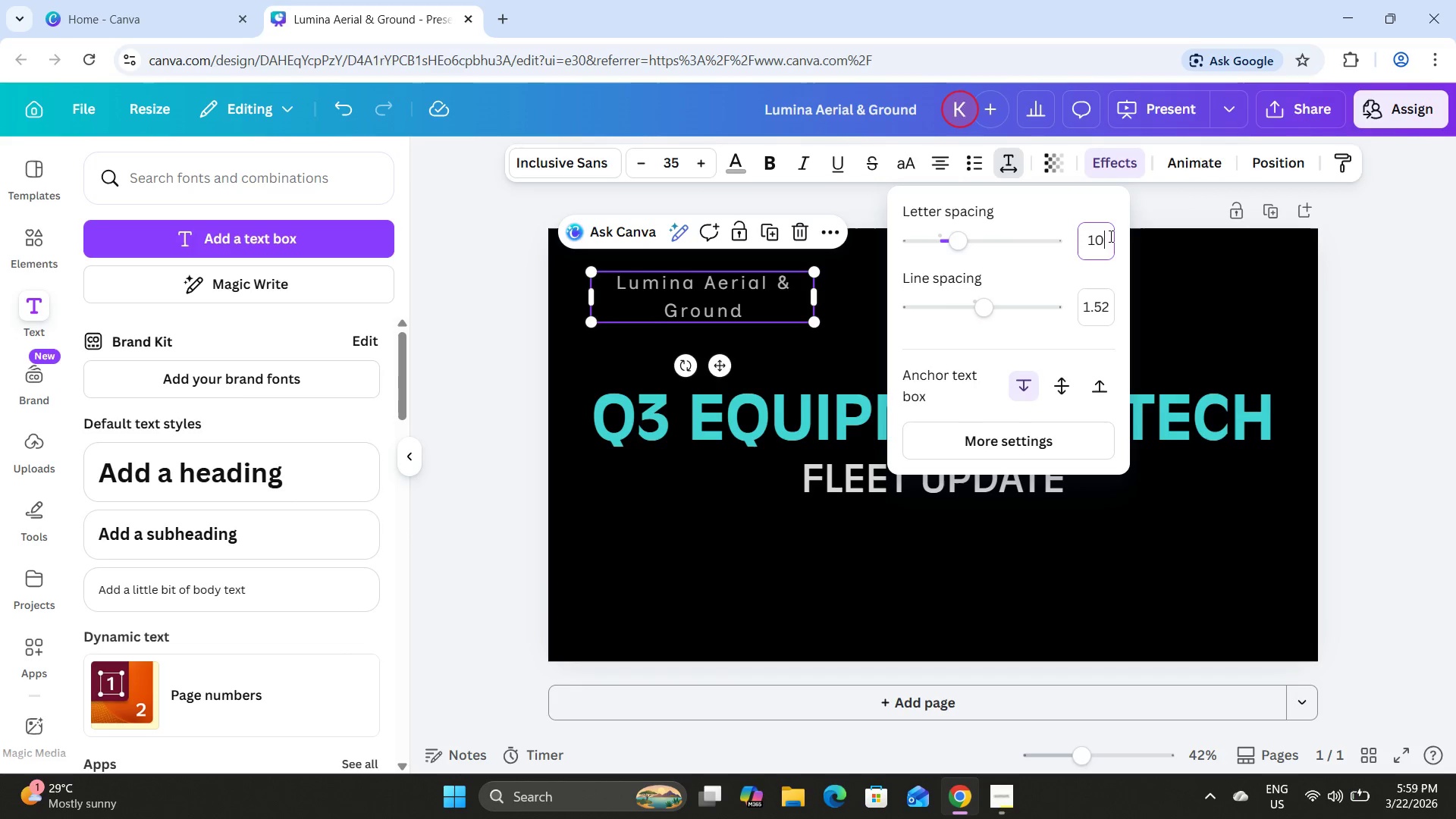 
key(Numpad0)
 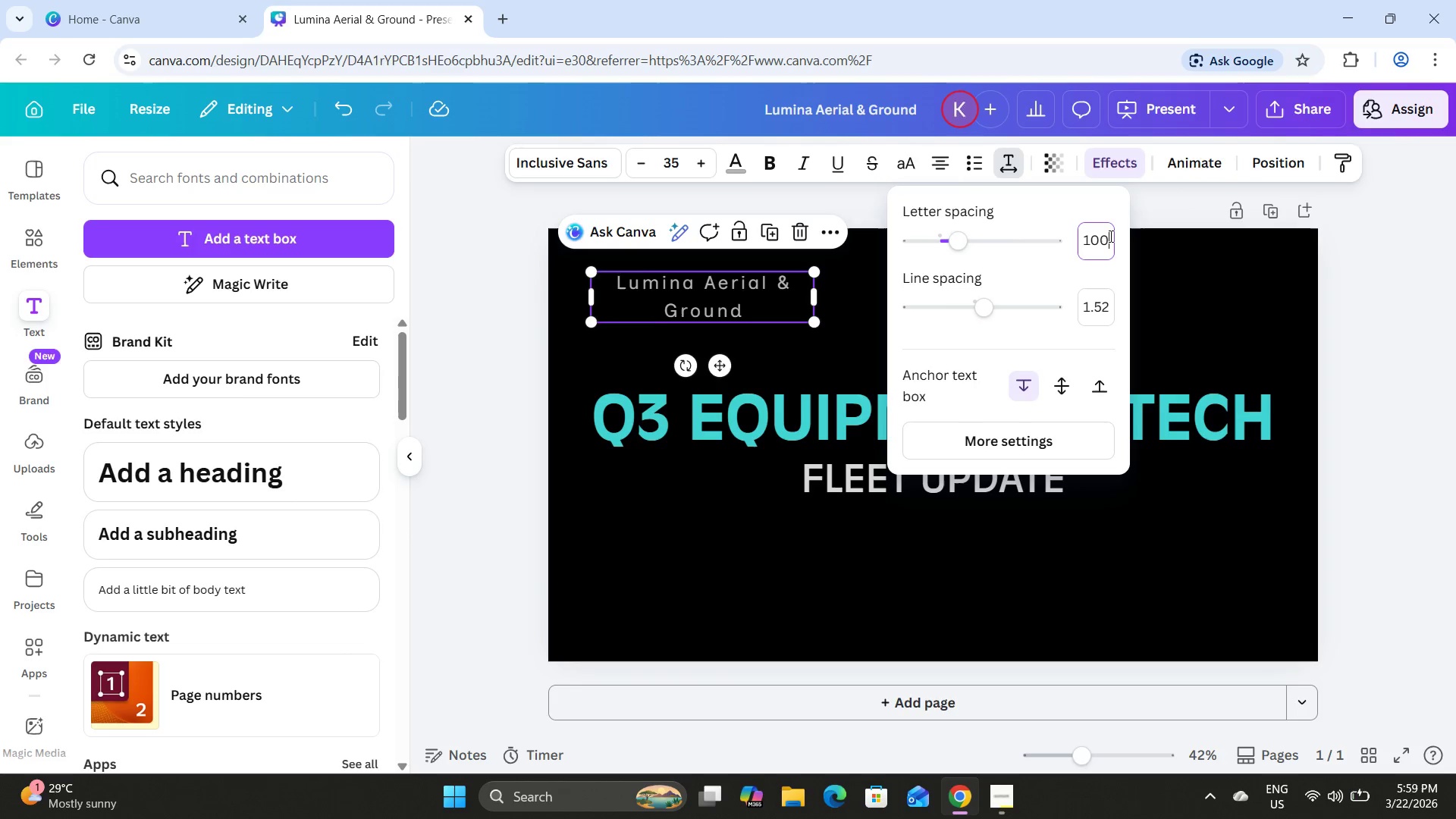 
key(NumpadEnter)
 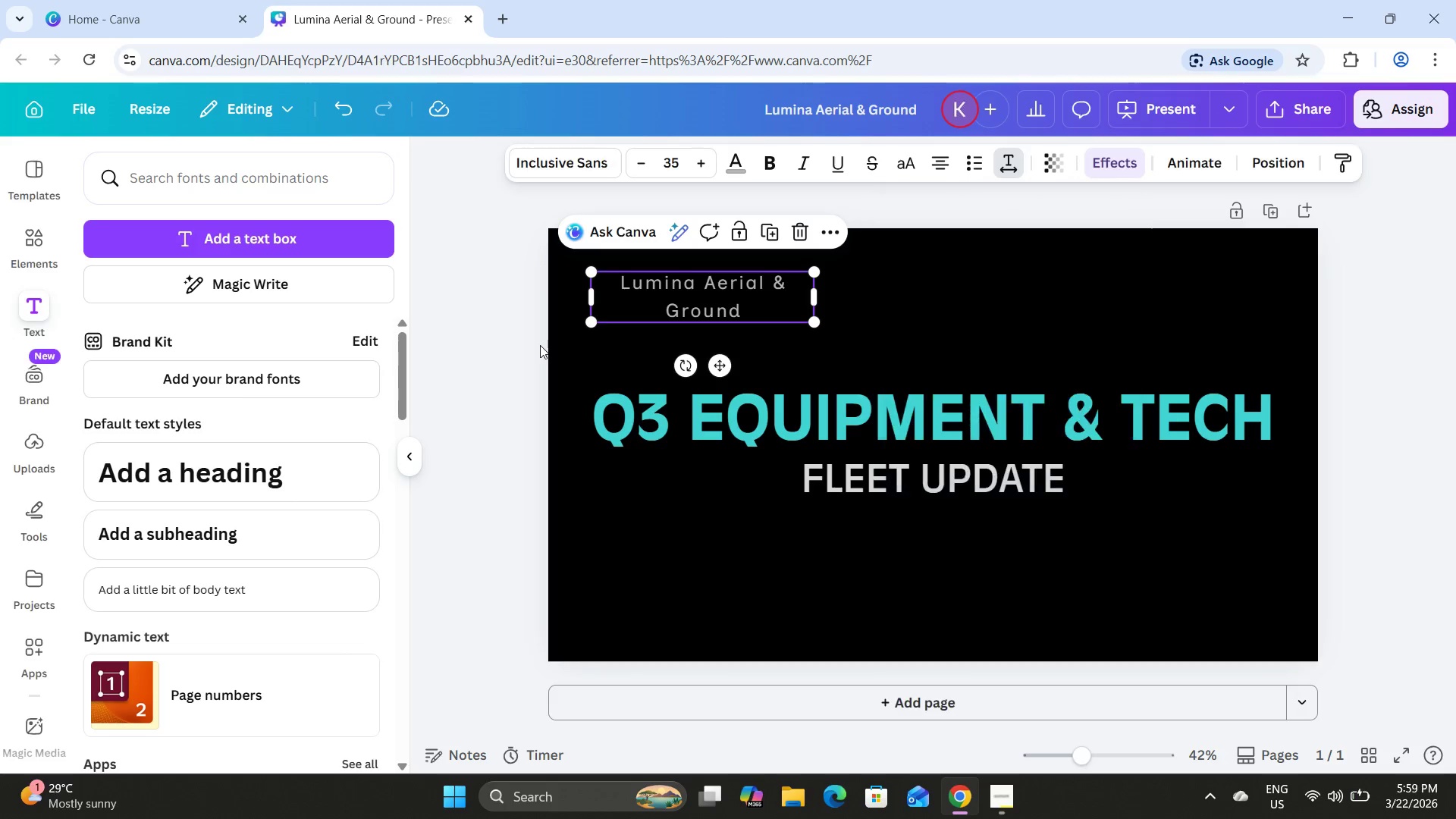 
double_click([733, 314])
 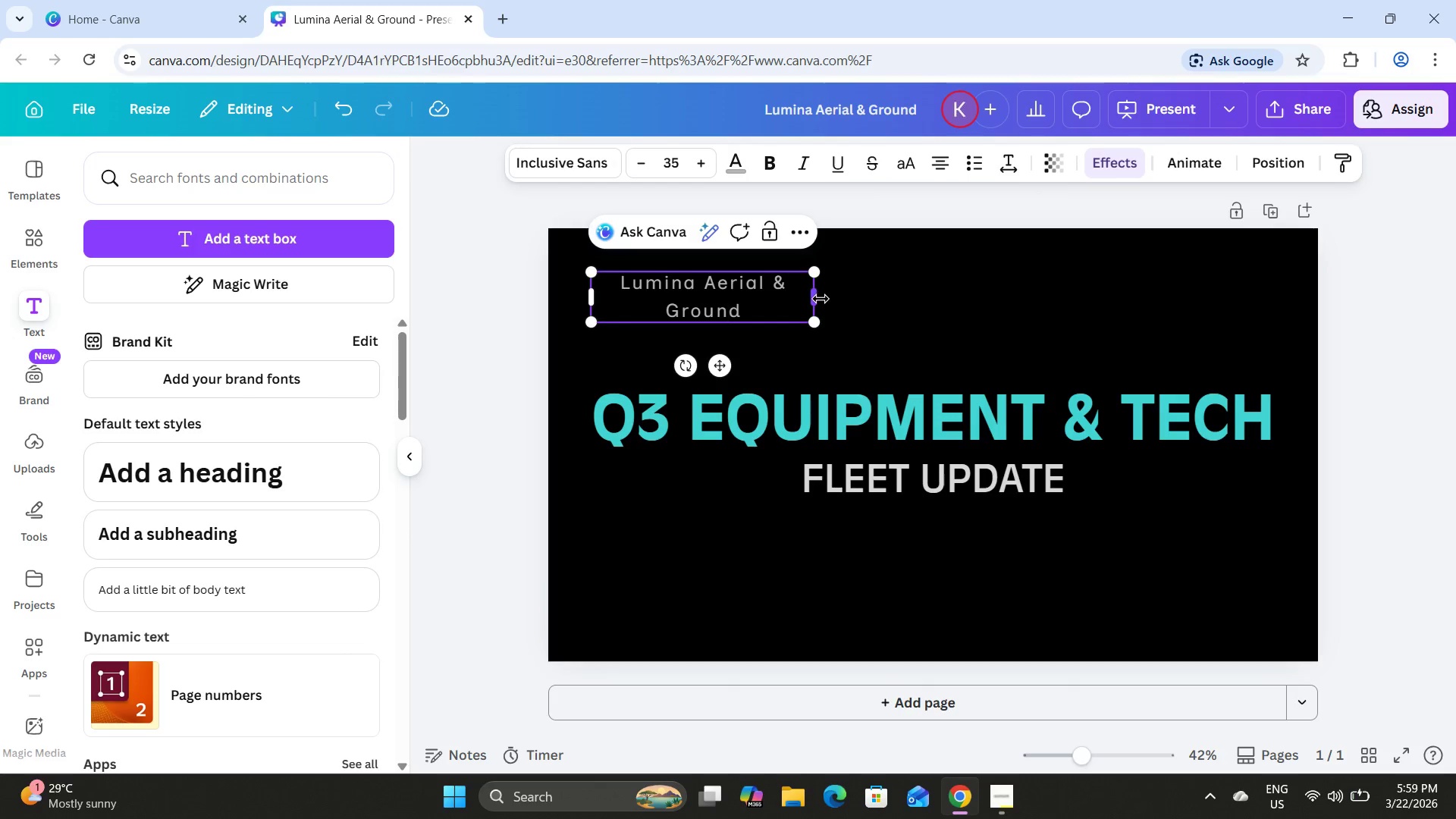 
left_click_drag(start_coordinate=[820, 299], to_coordinate=[849, 294])
 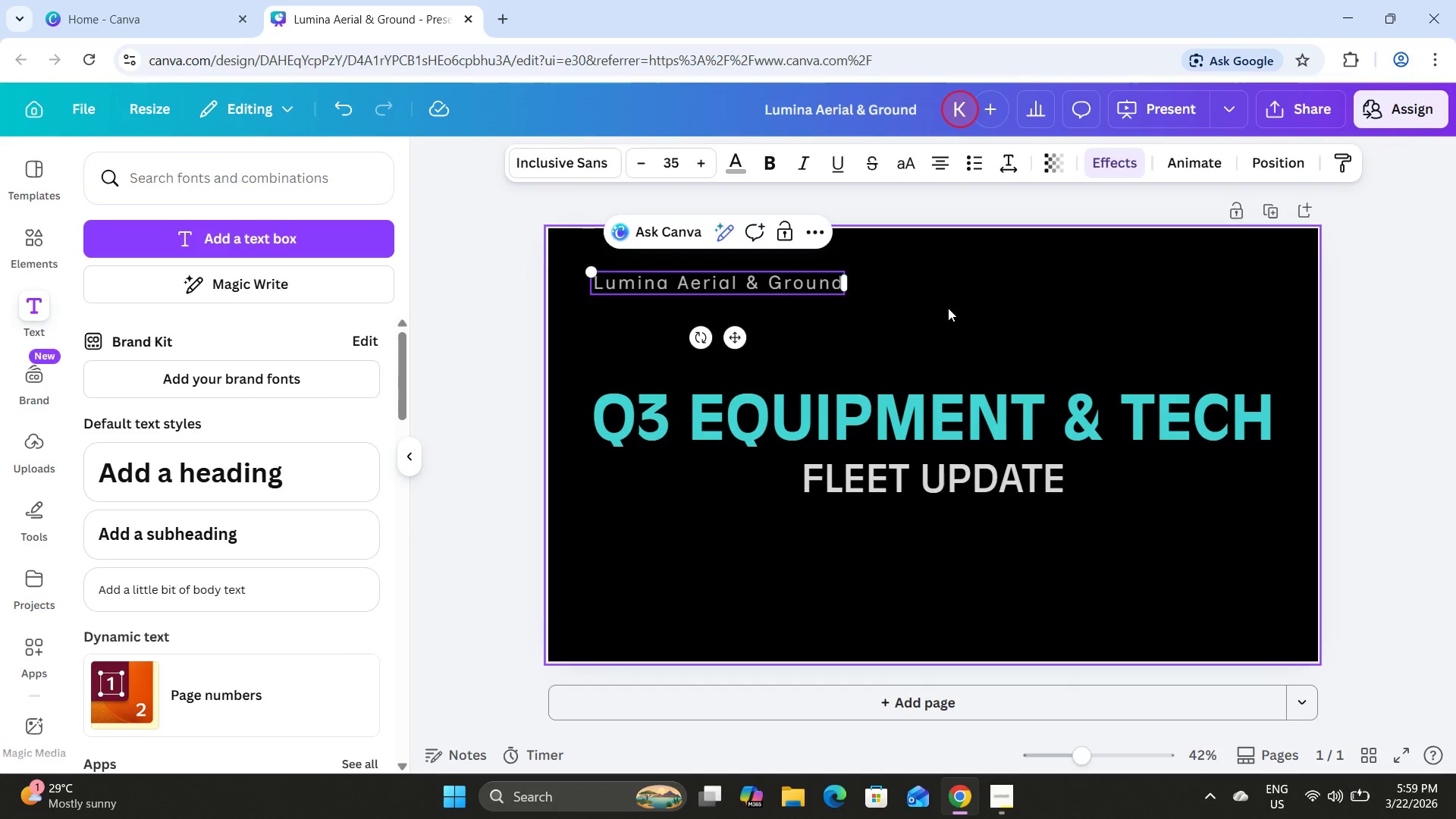 
left_click([948, 308])
 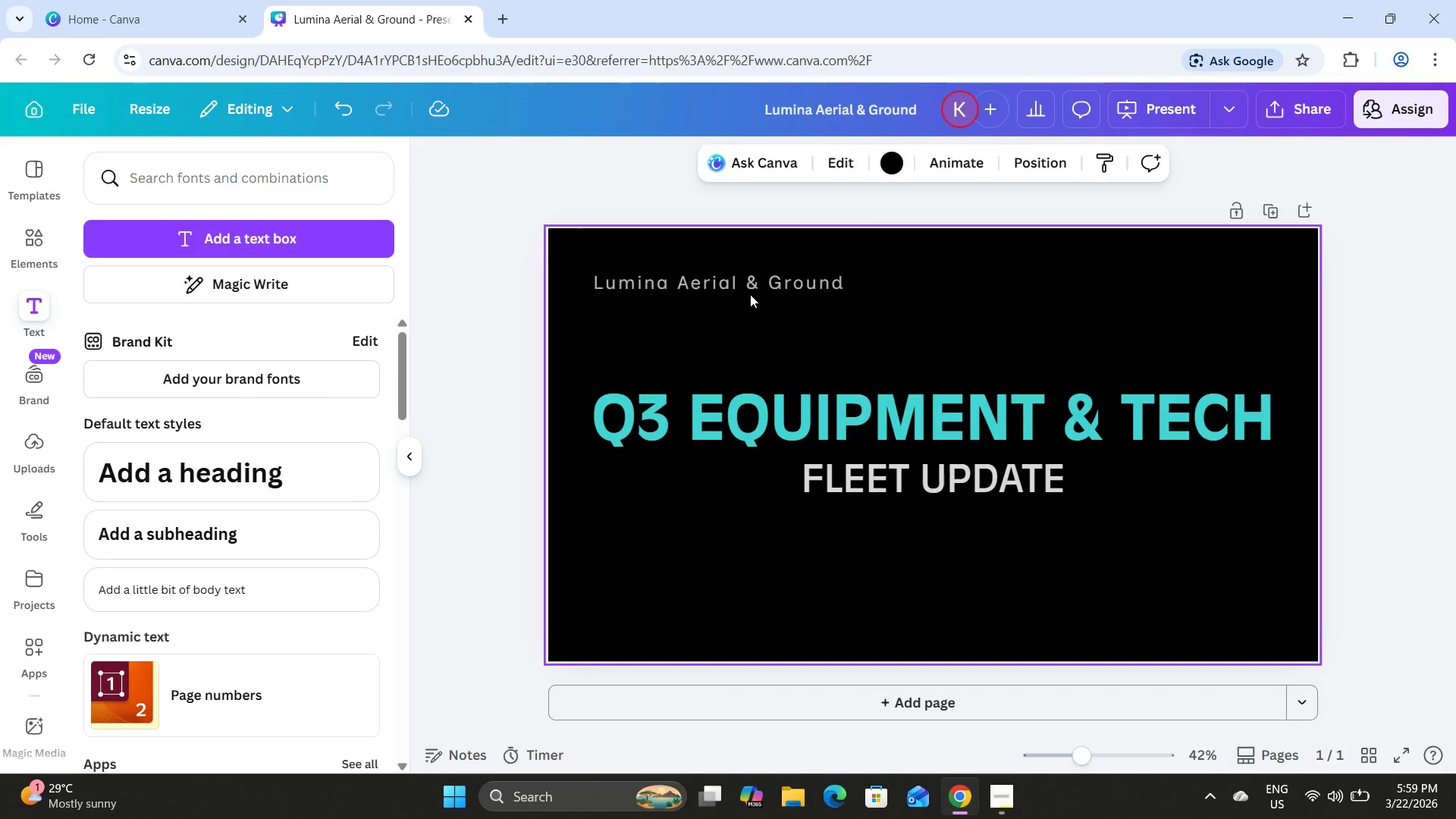 
left_click([748, 285])
 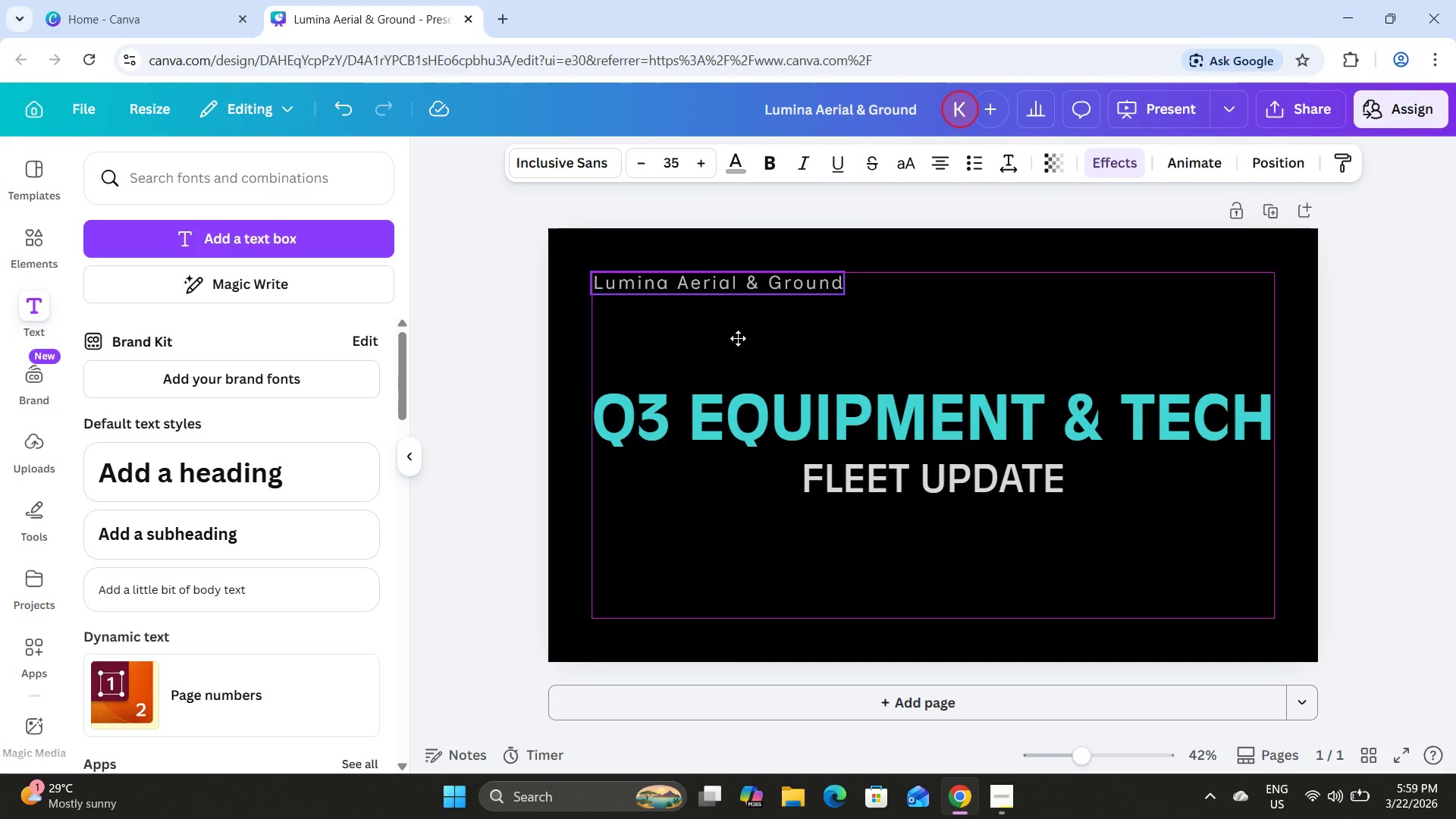 
left_click([739, 338])
 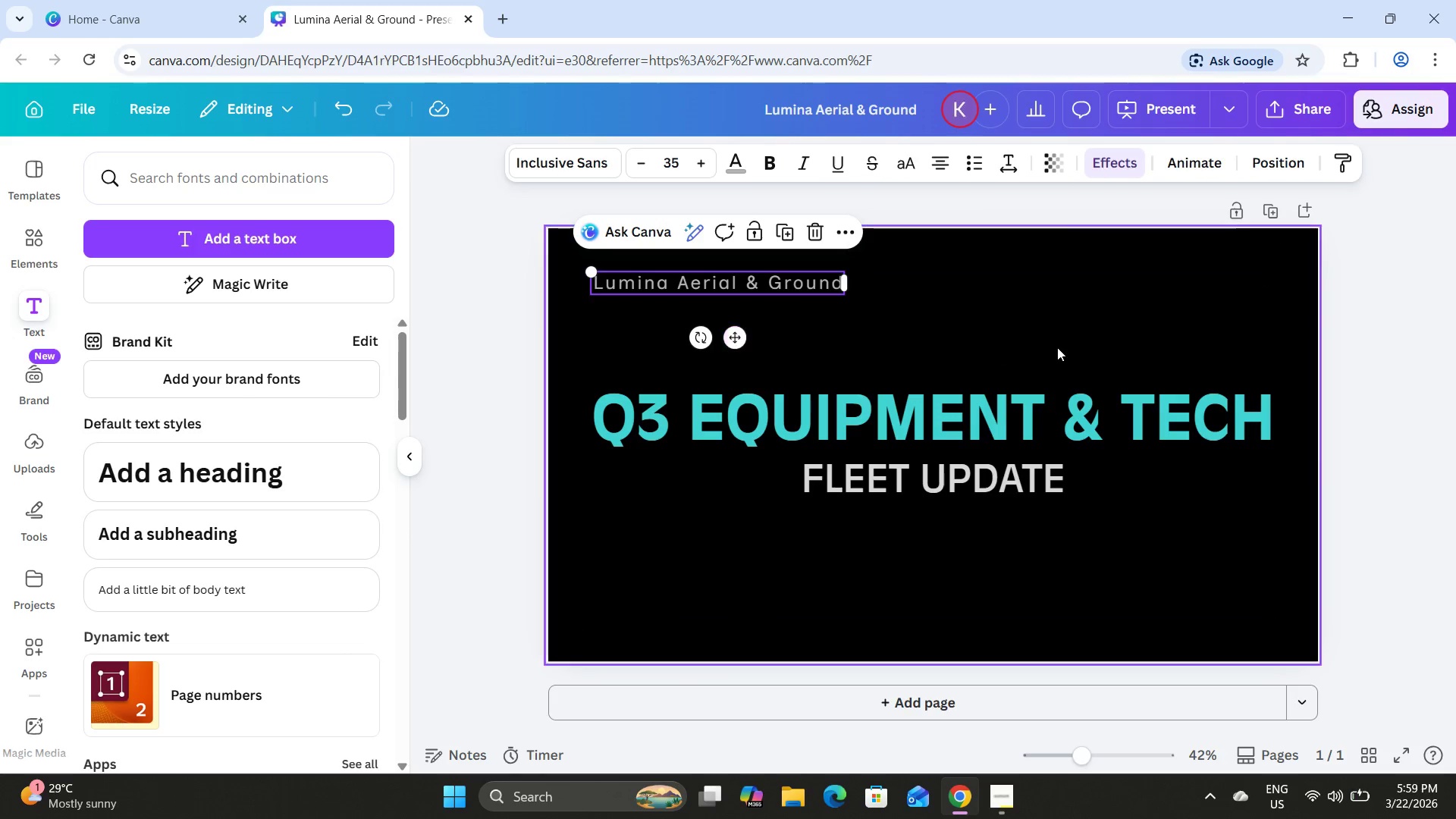 
left_click([1057, 347])
 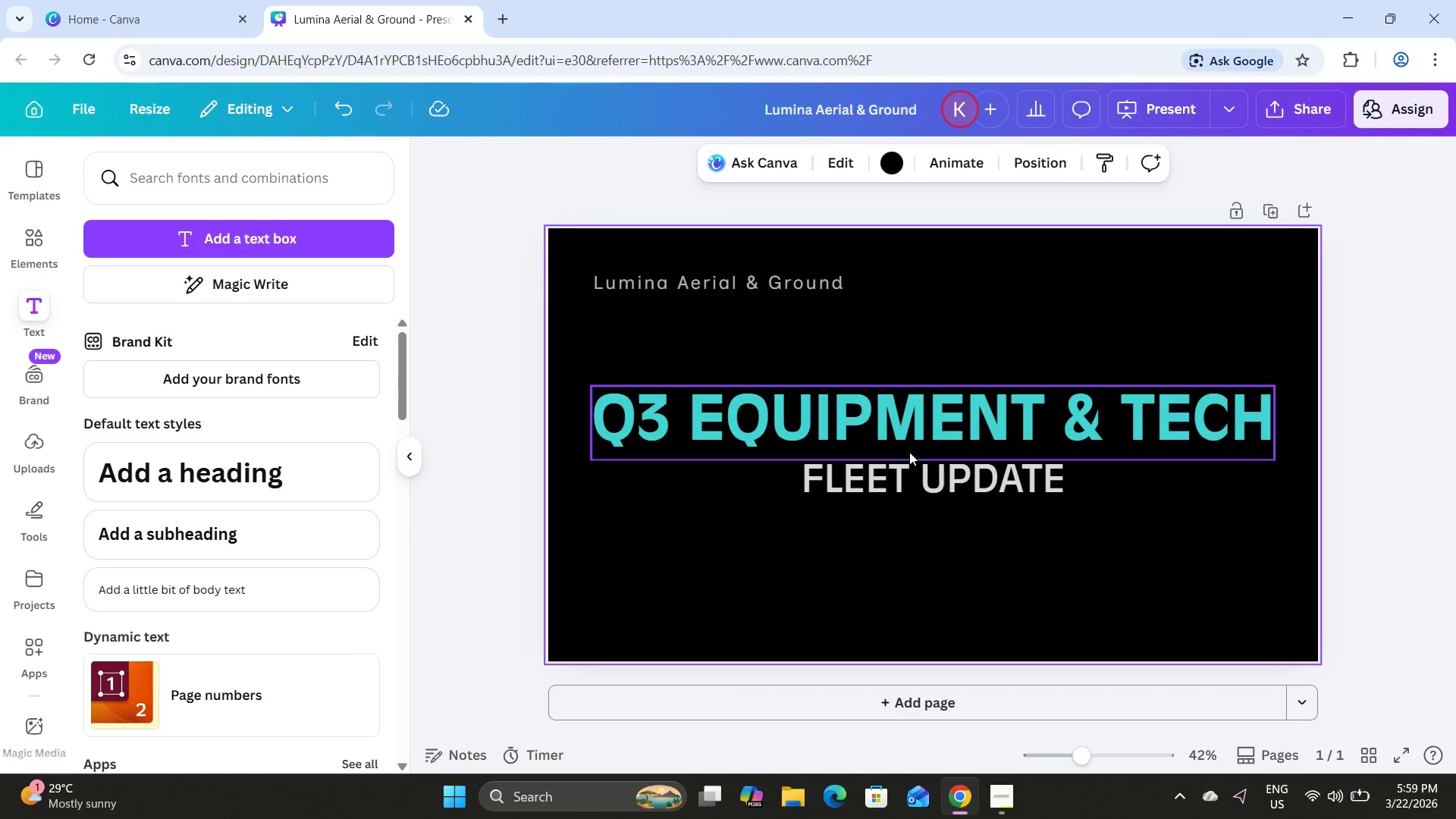 
wait(7.27)
 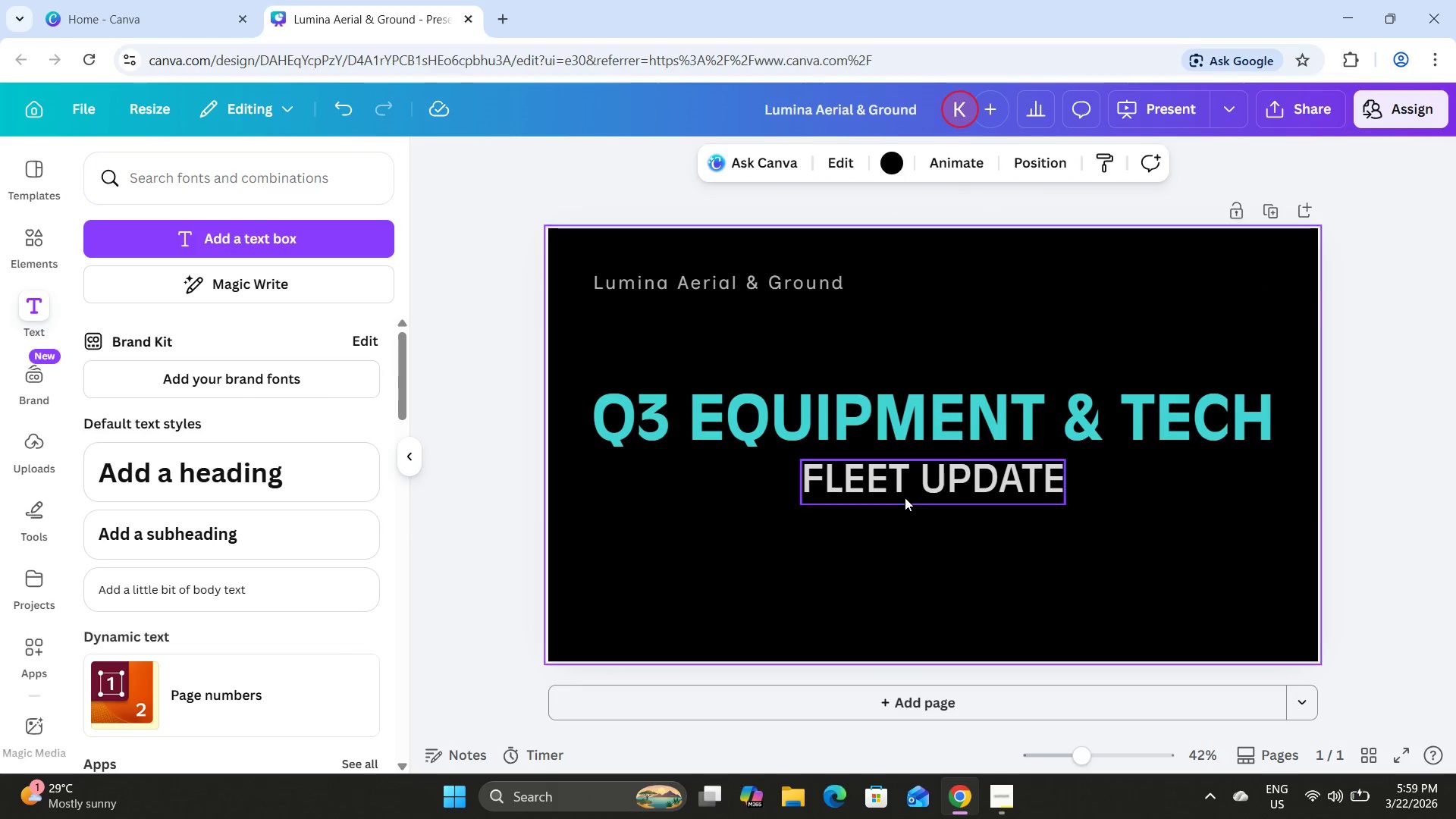 
left_click_drag(start_coordinate=[2, 248], to_coordinate=[5, 248])
 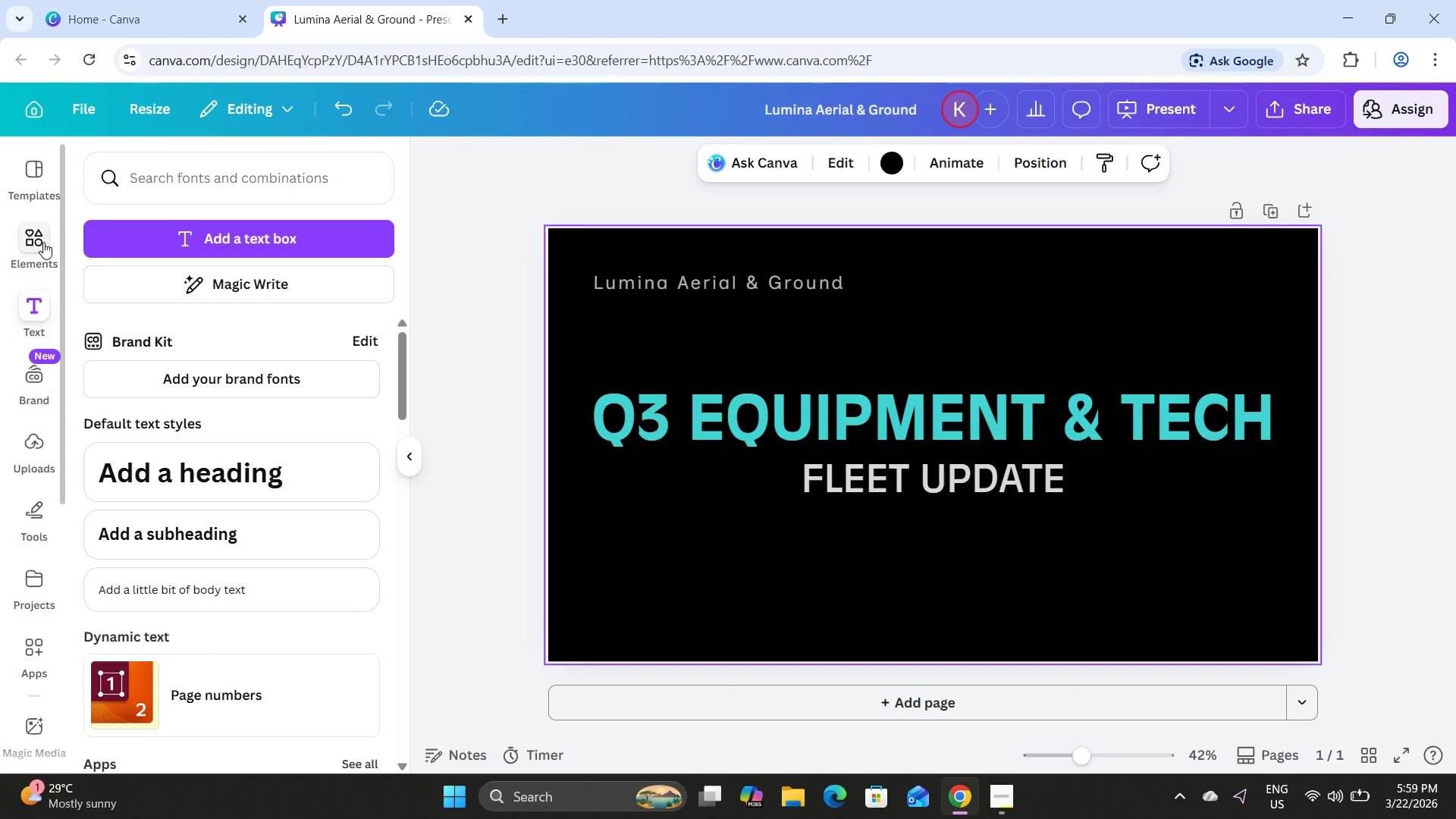 
double_click([43, 242])
 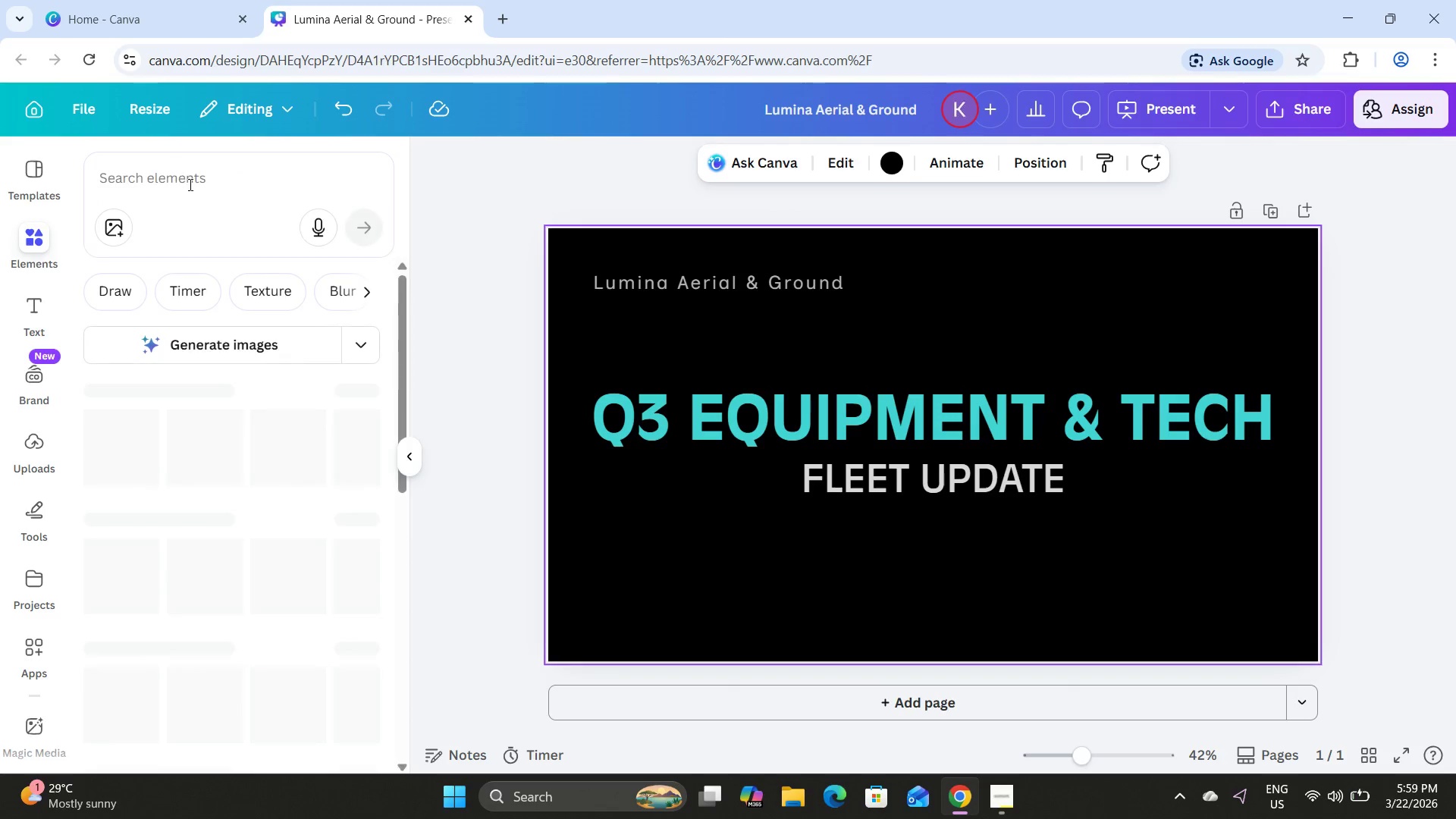 
left_click([189, 184])
 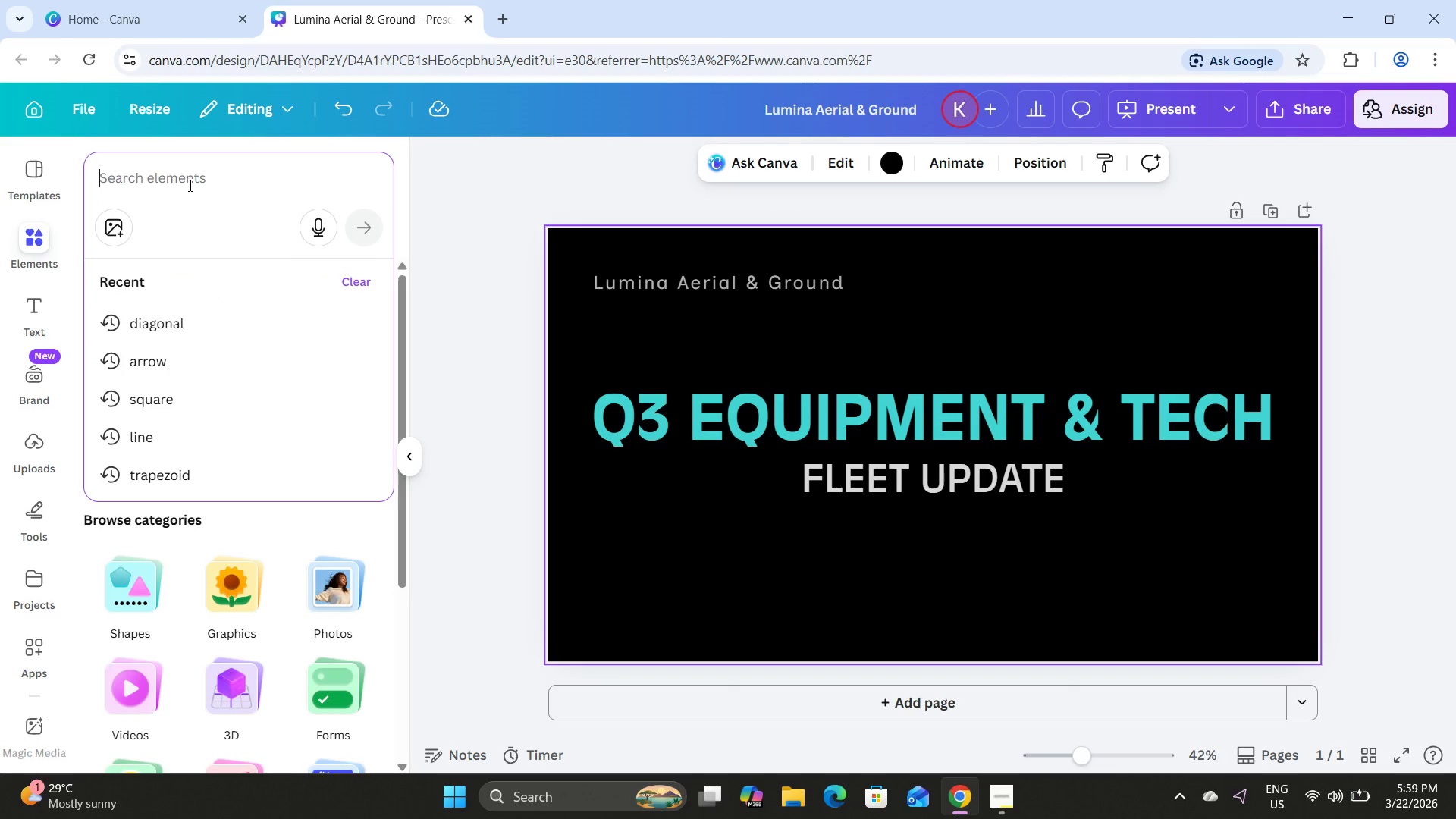 
type(line)
 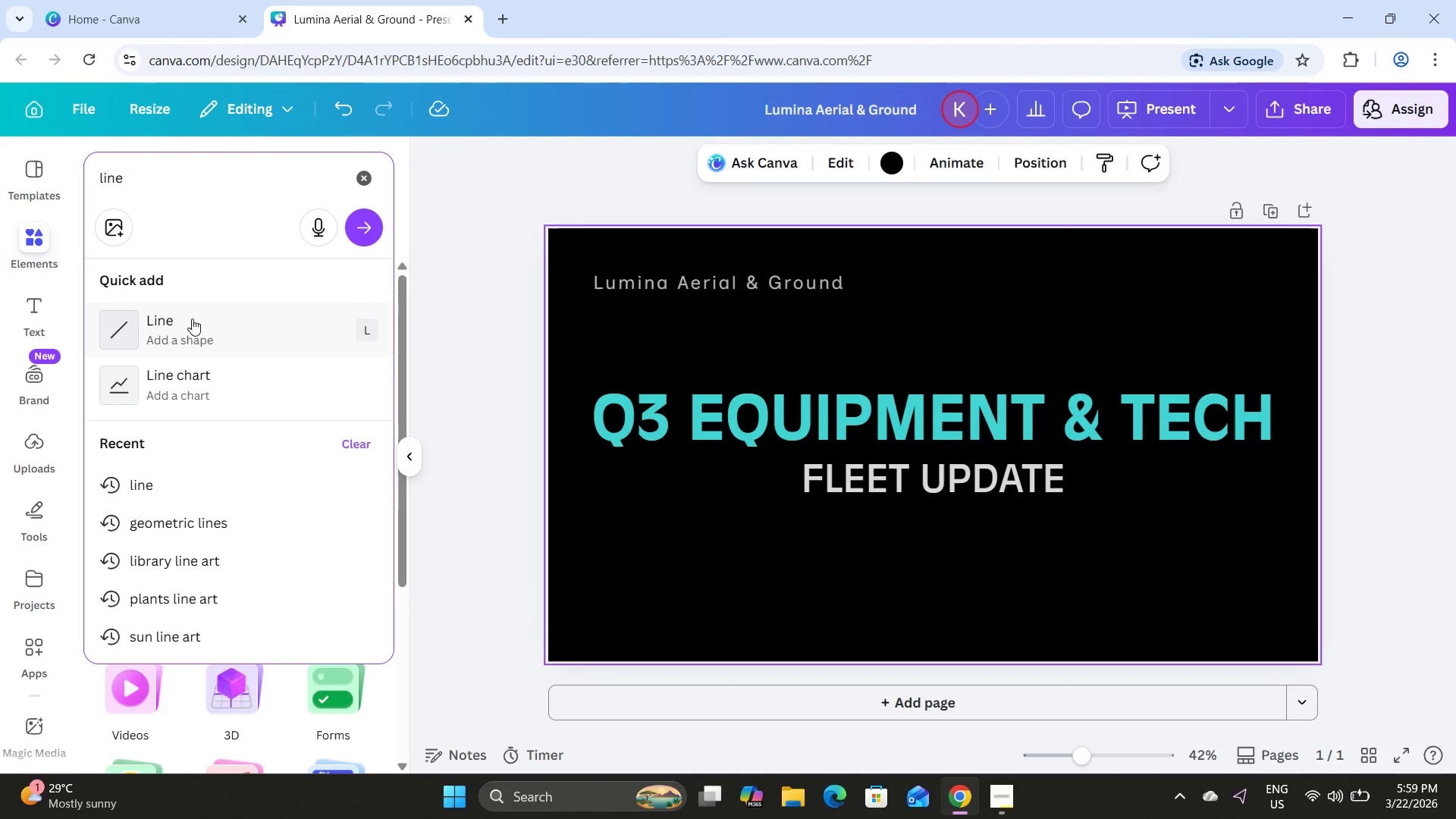 
left_click([190, 325])
 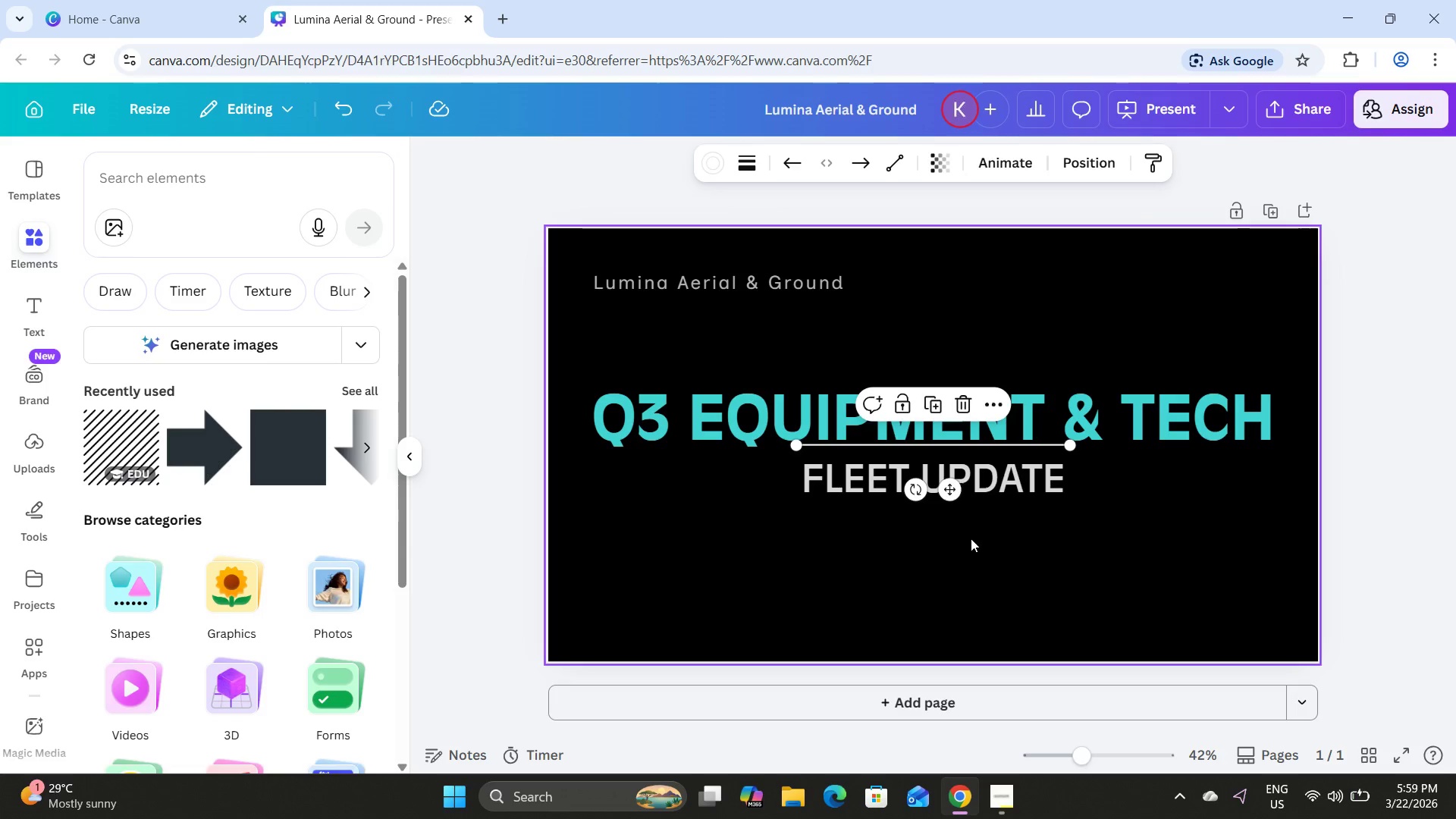 
double_click([968, 475])
 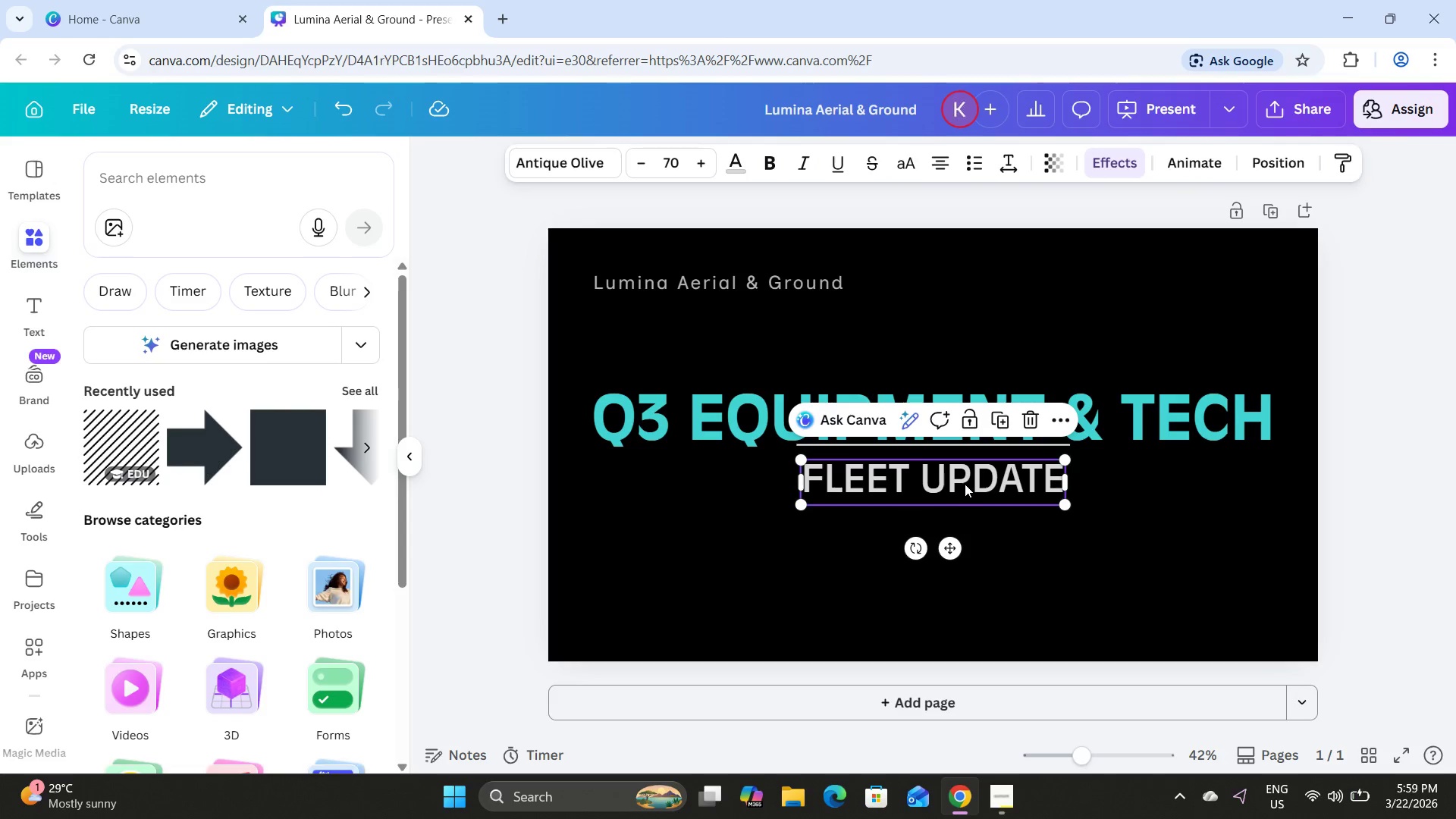 
left_click_drag(start_coordinate=[962, 479], to_coordinate=[963, 523])
 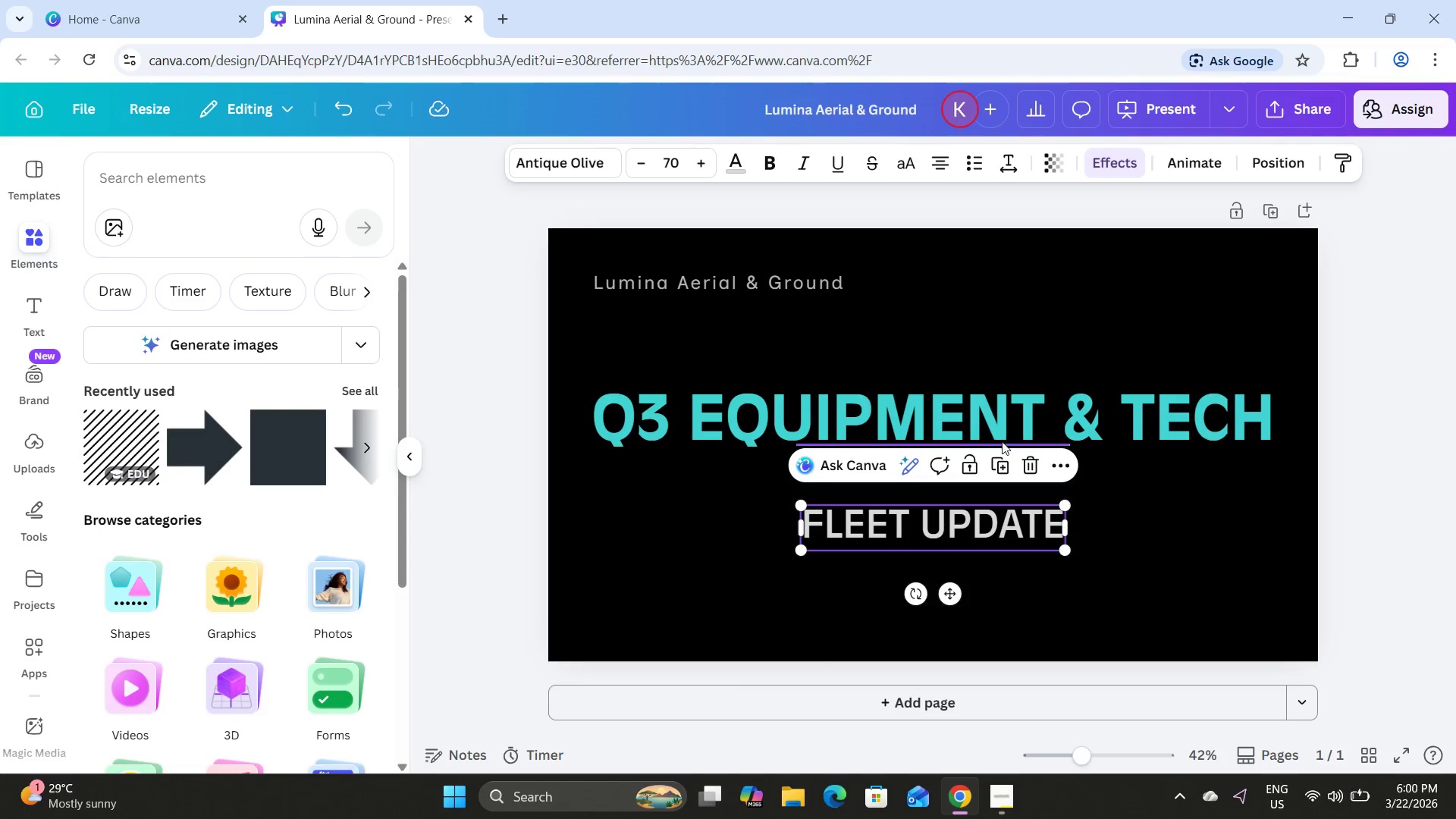 
left_click([1003, 442])
 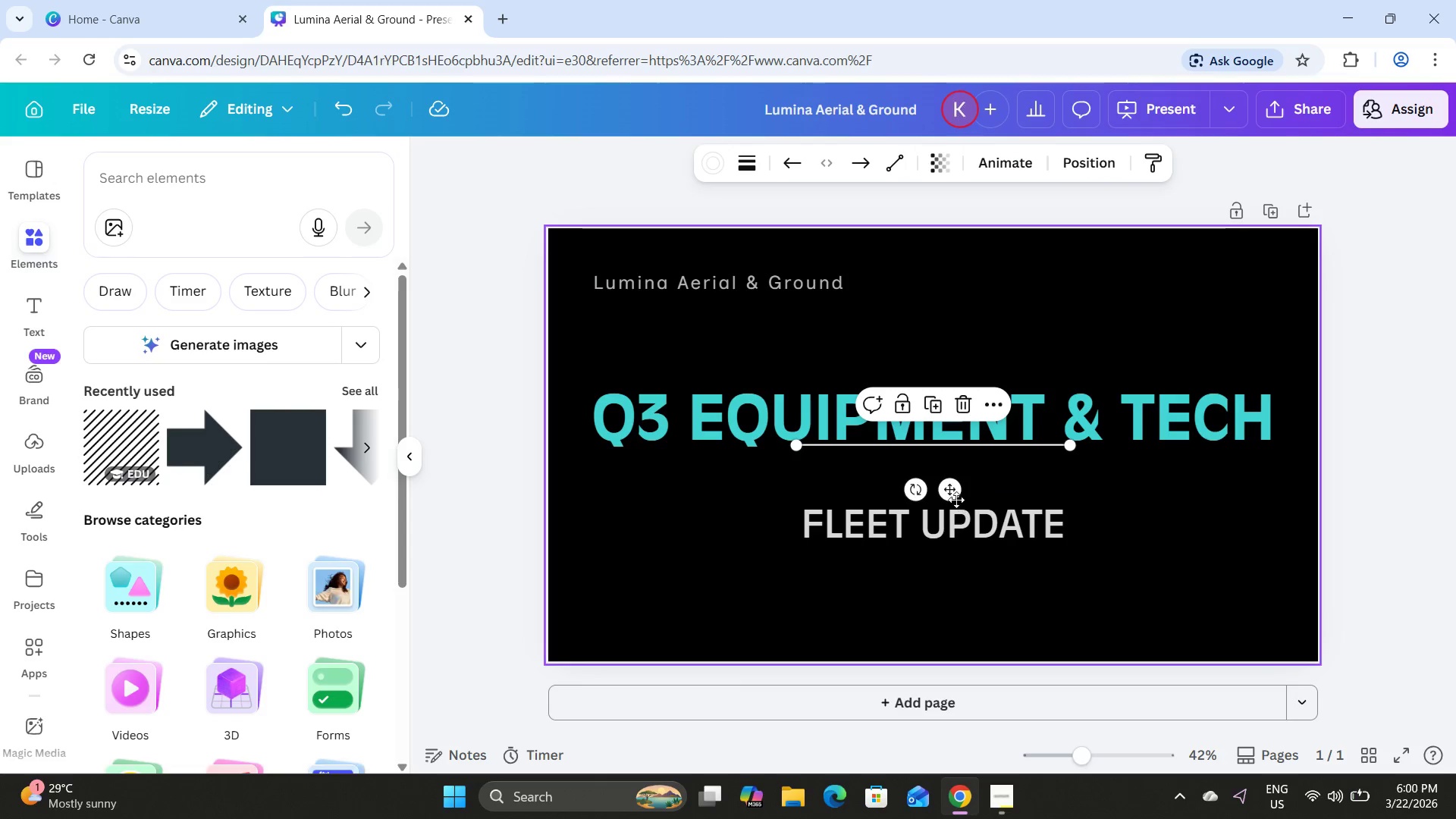 
left_click_drag(start_coordinate=[951, 494], to_coordinate=[951, 510])
 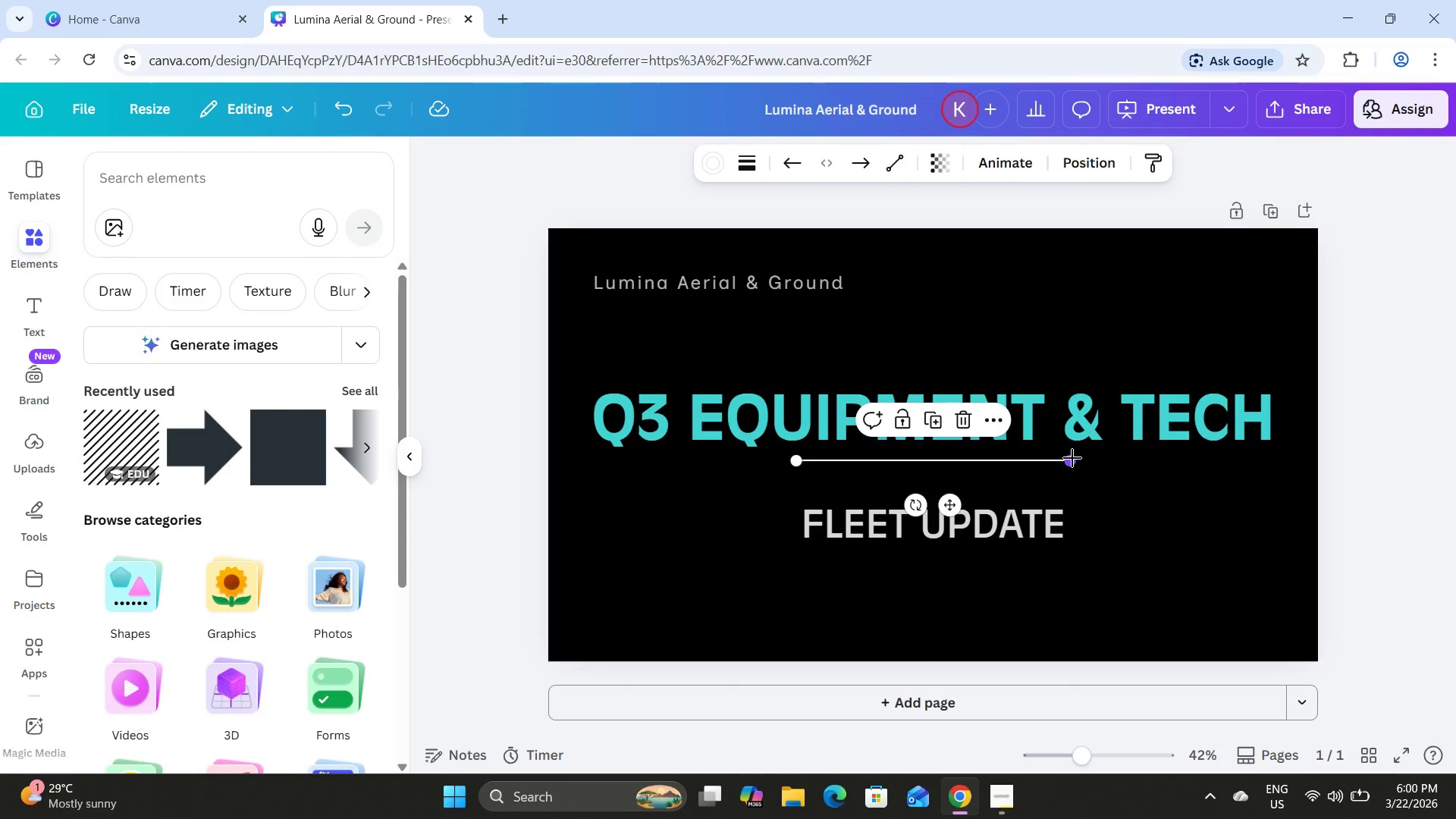 
left_click_drag(start_coordinate=[1071, 459], to_coordinate=[1276, 453])
 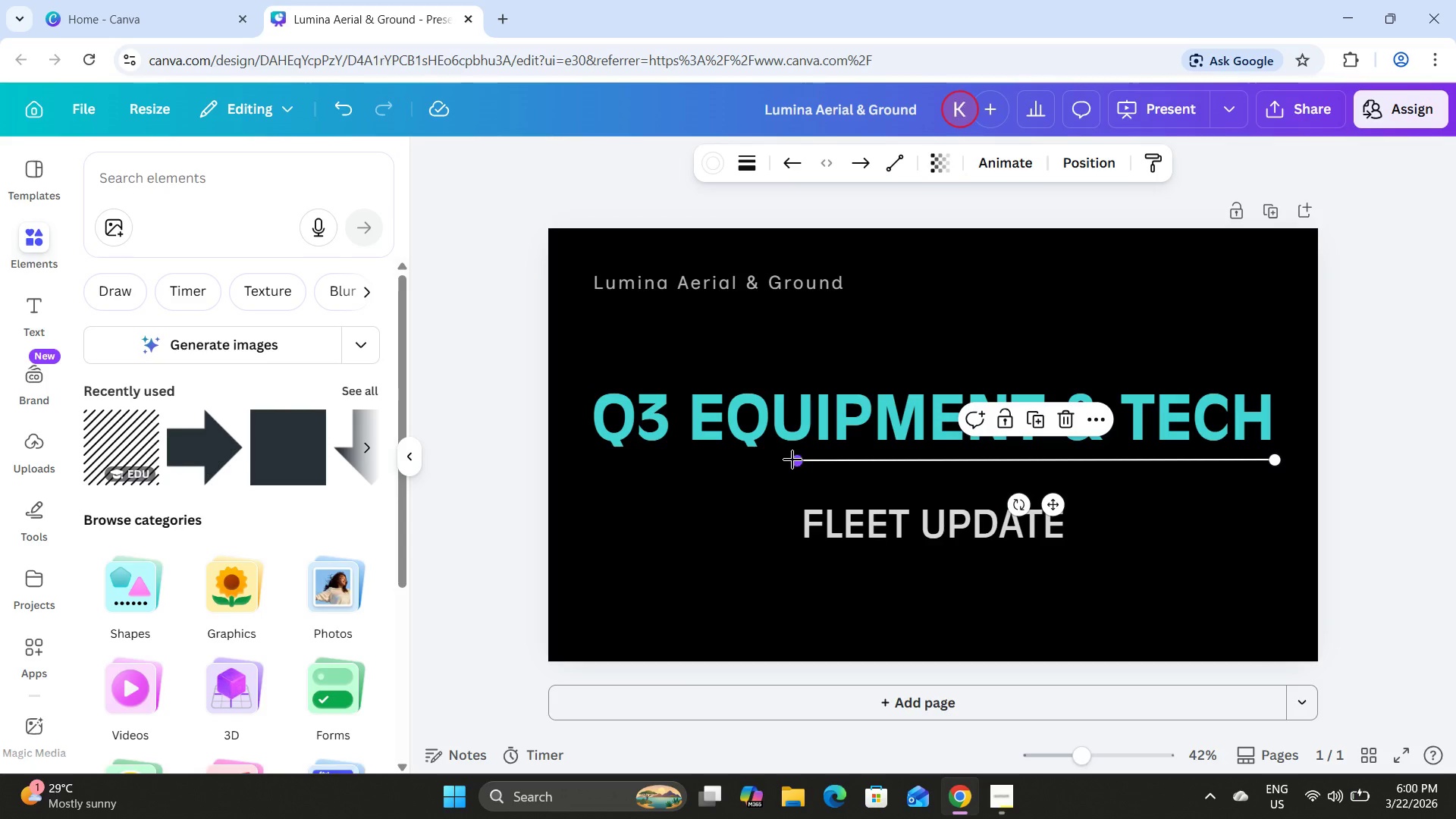 
left_click_drag(start_coordinate=[792, 460], to_coordinate=[590, 461])
 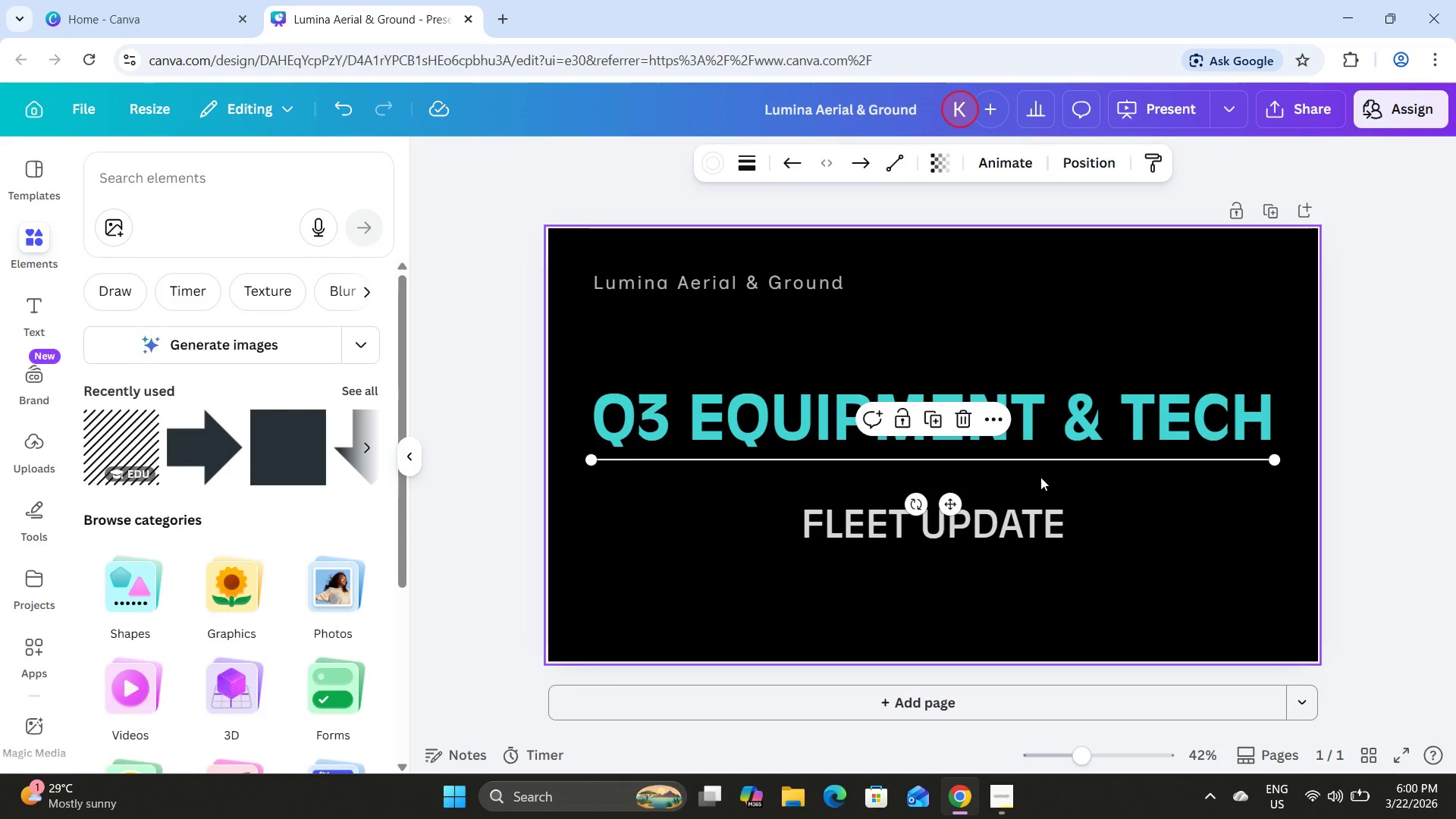 
left_click([1041, 477])
 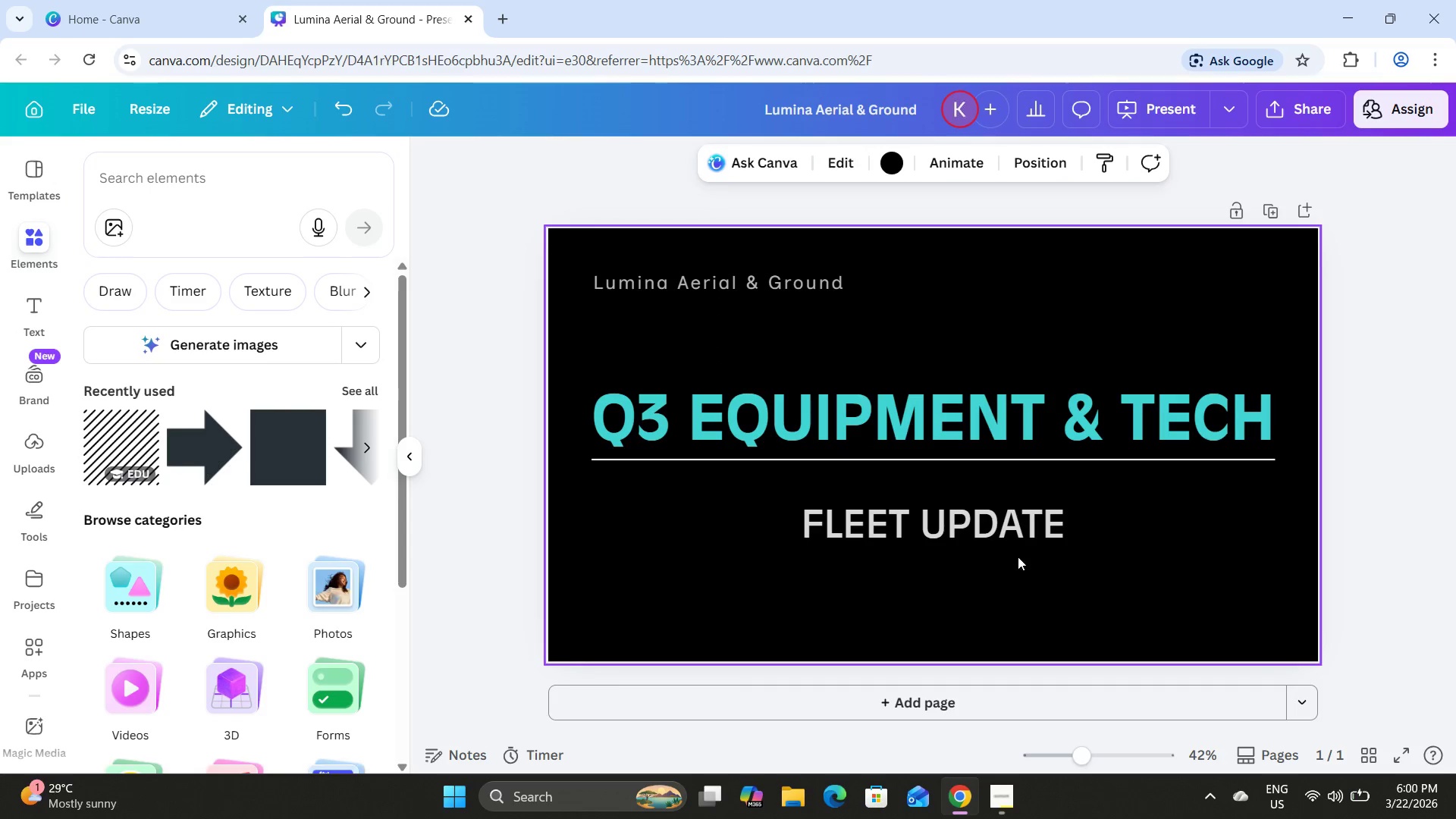 
left_click_drag(start_coordinate=[988, 538], to_coordinate=[987, 510])
 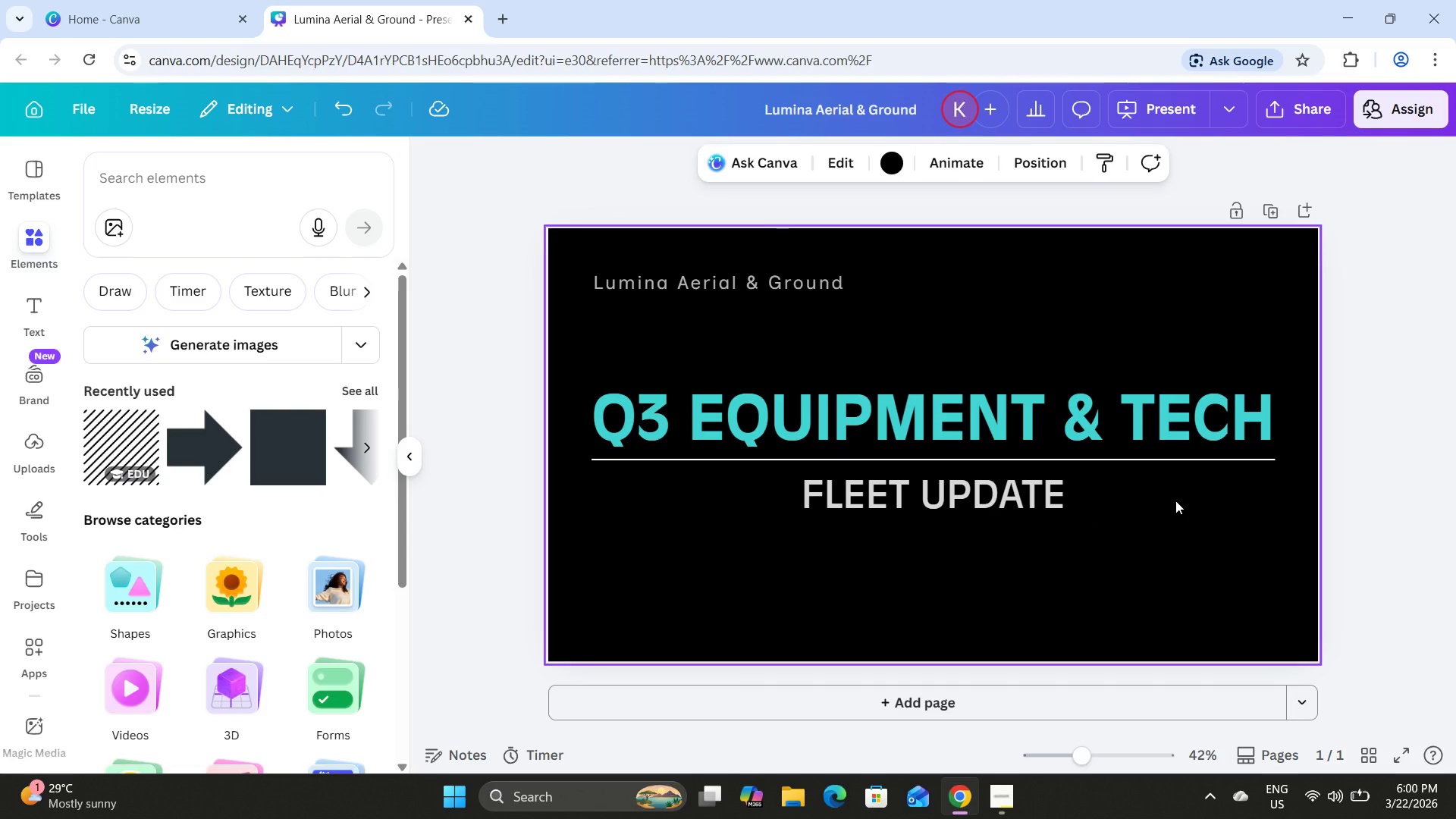 
left_click([1175, 500])
 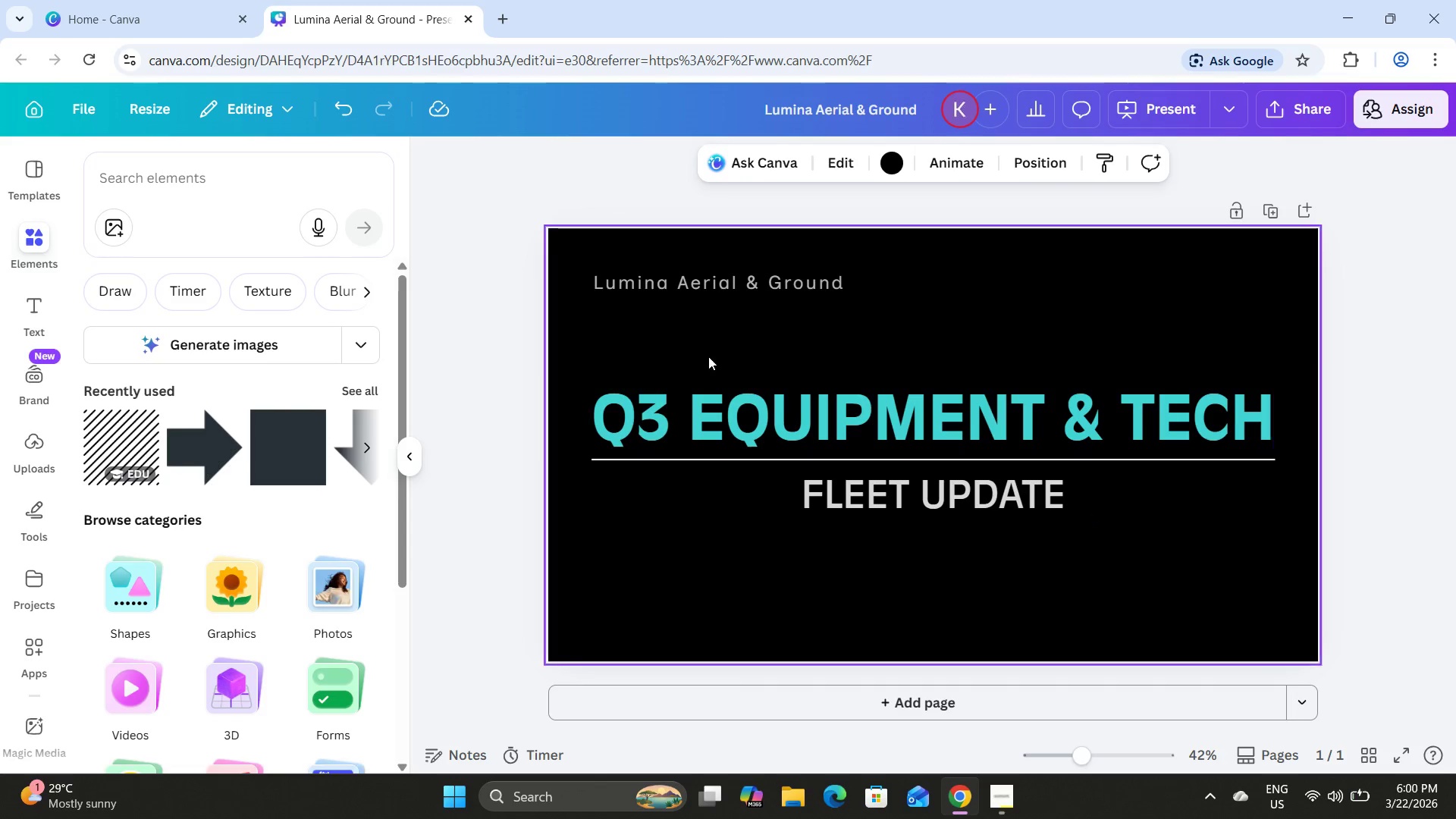 
left_click_drag(start_coordinate=[698, 346], to_coordinate=[1116, 545])
 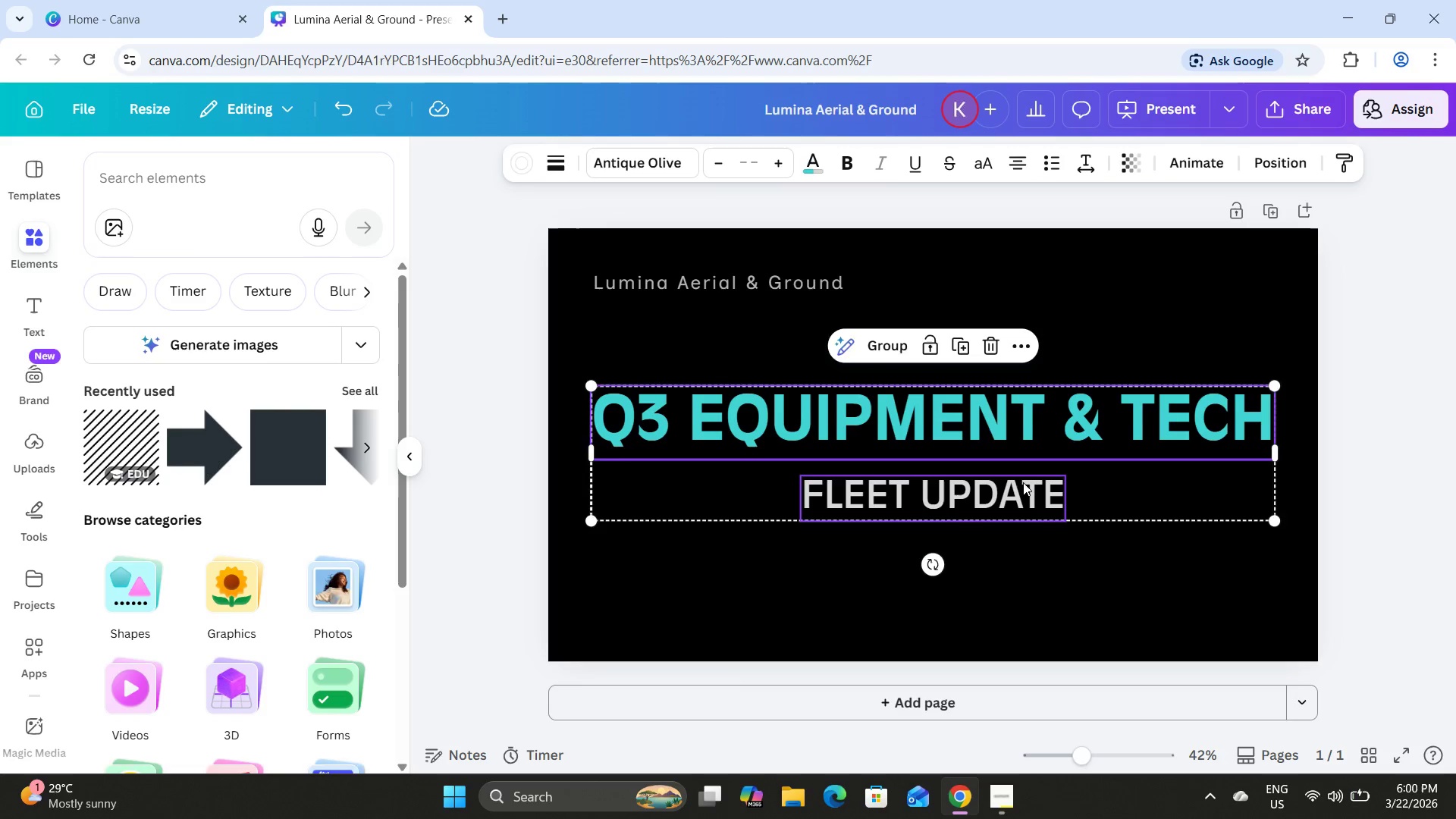 
left_click_drag(start_coordinate=[1020, 481], to_coordinate=[1017, 469])
 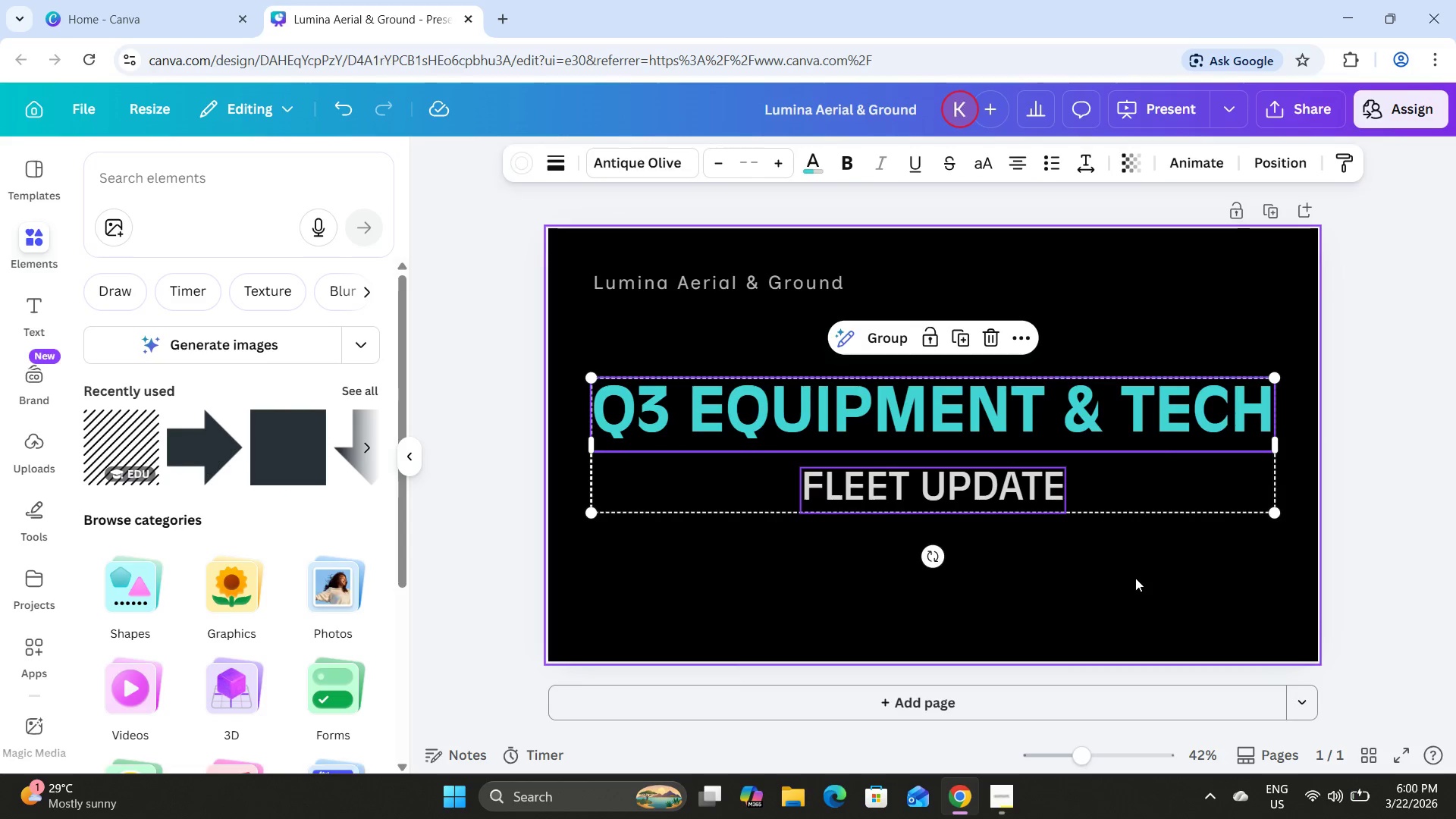 
left_click([1135, 578])
 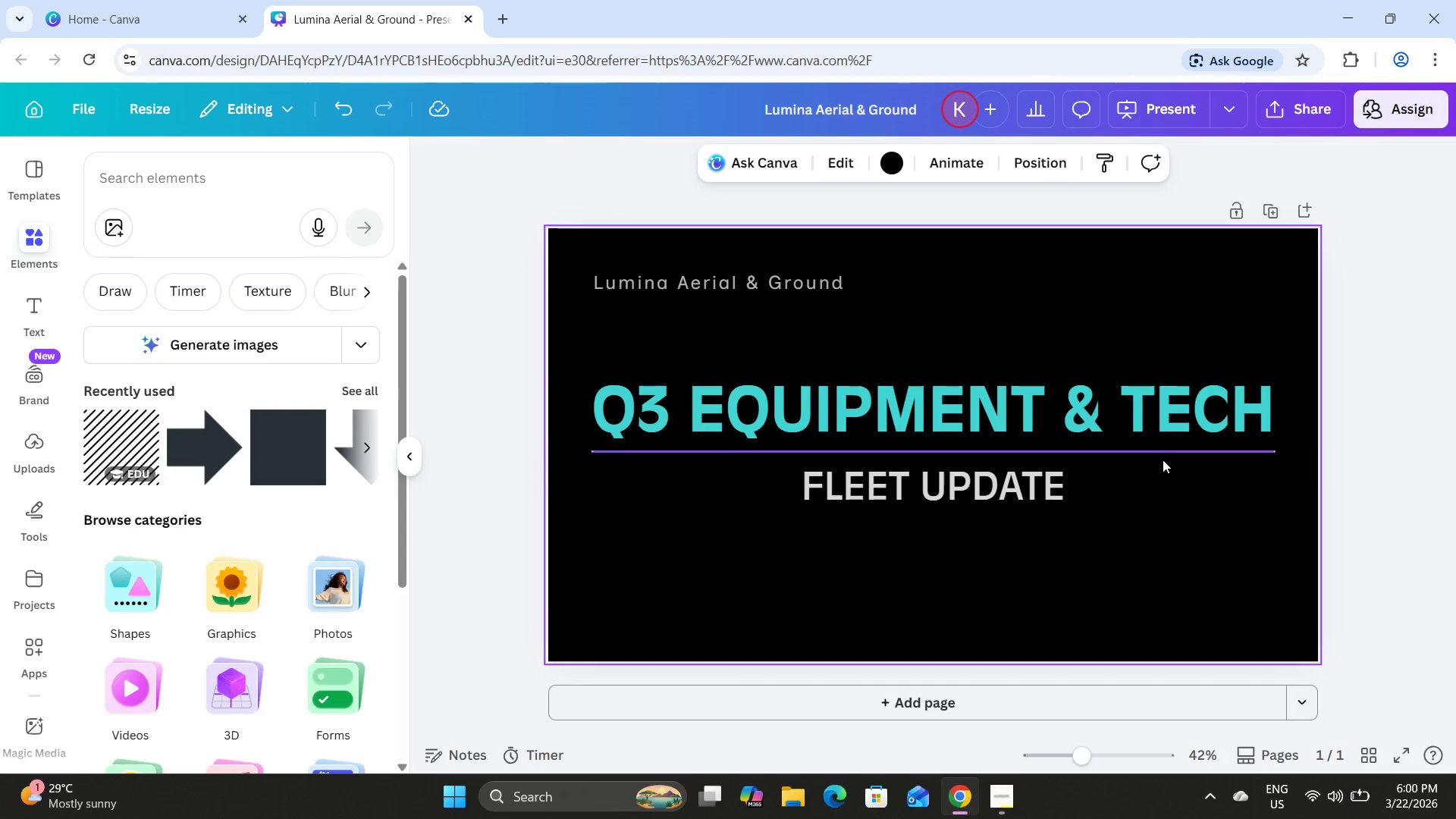 
left_click([1163, 453])
 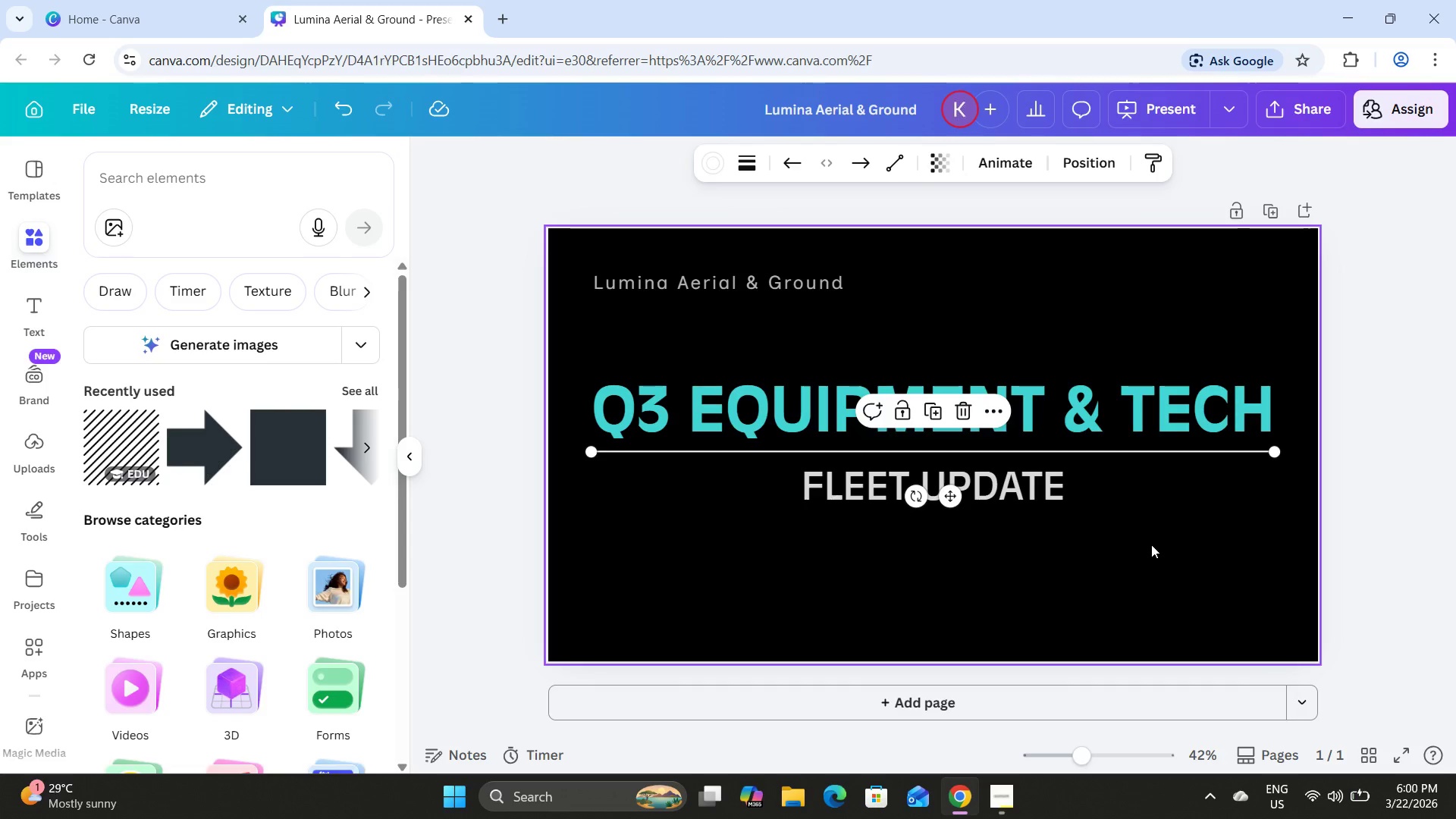 
left_click([1151, 545])
 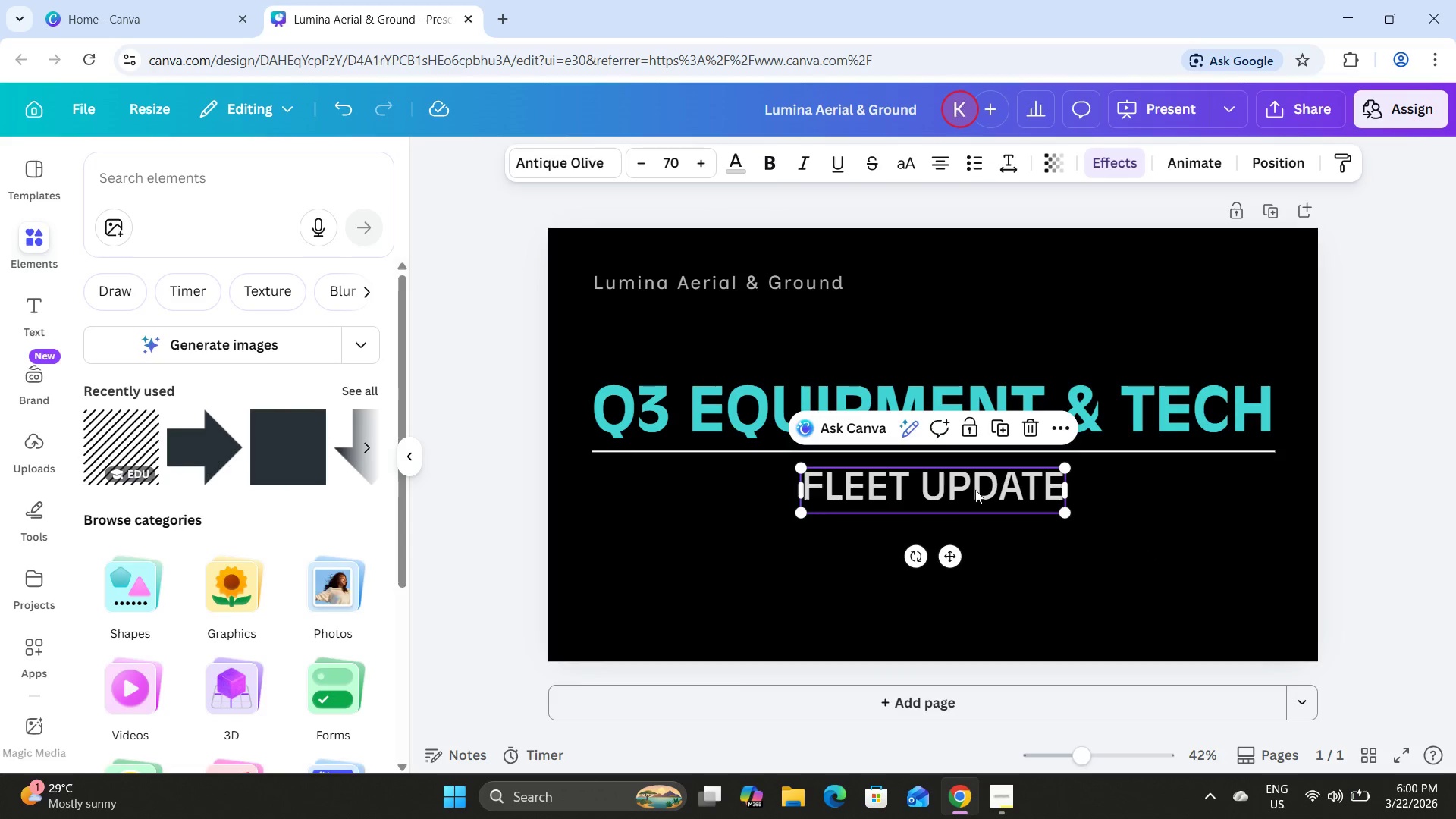 
double_click([975, 490])
 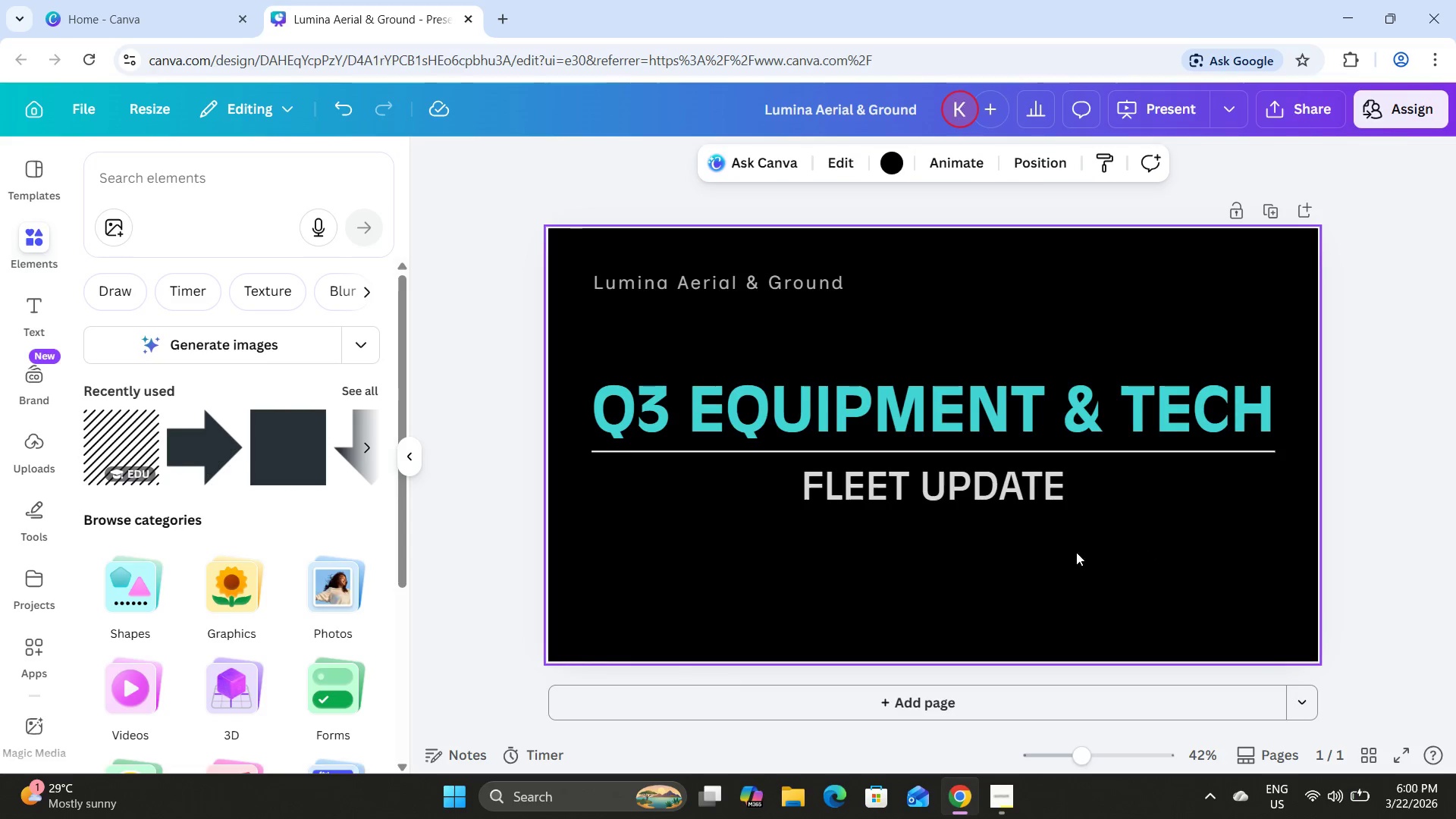 
double_click([996, 495])
 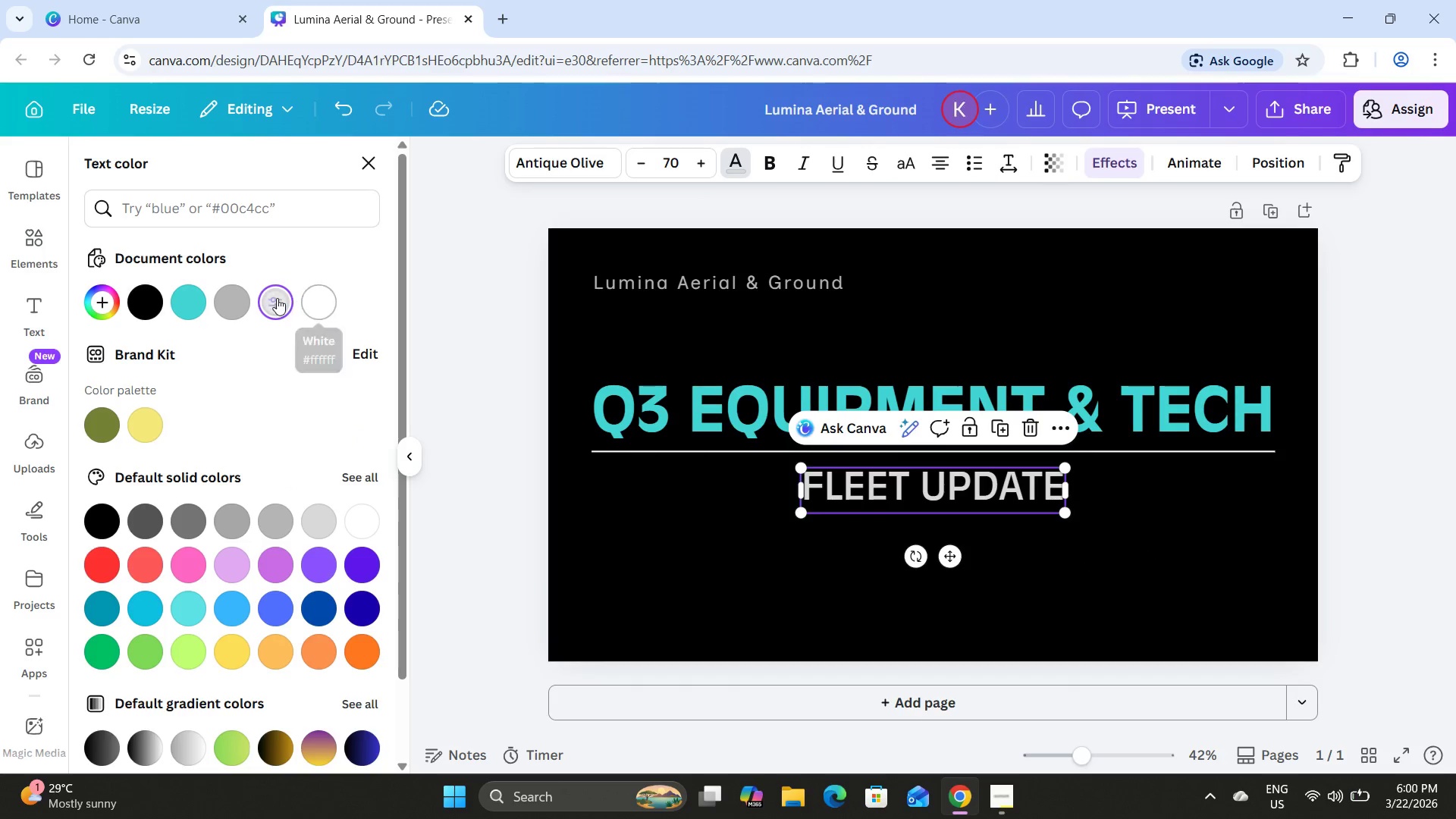 
left_click([238, 300])
 